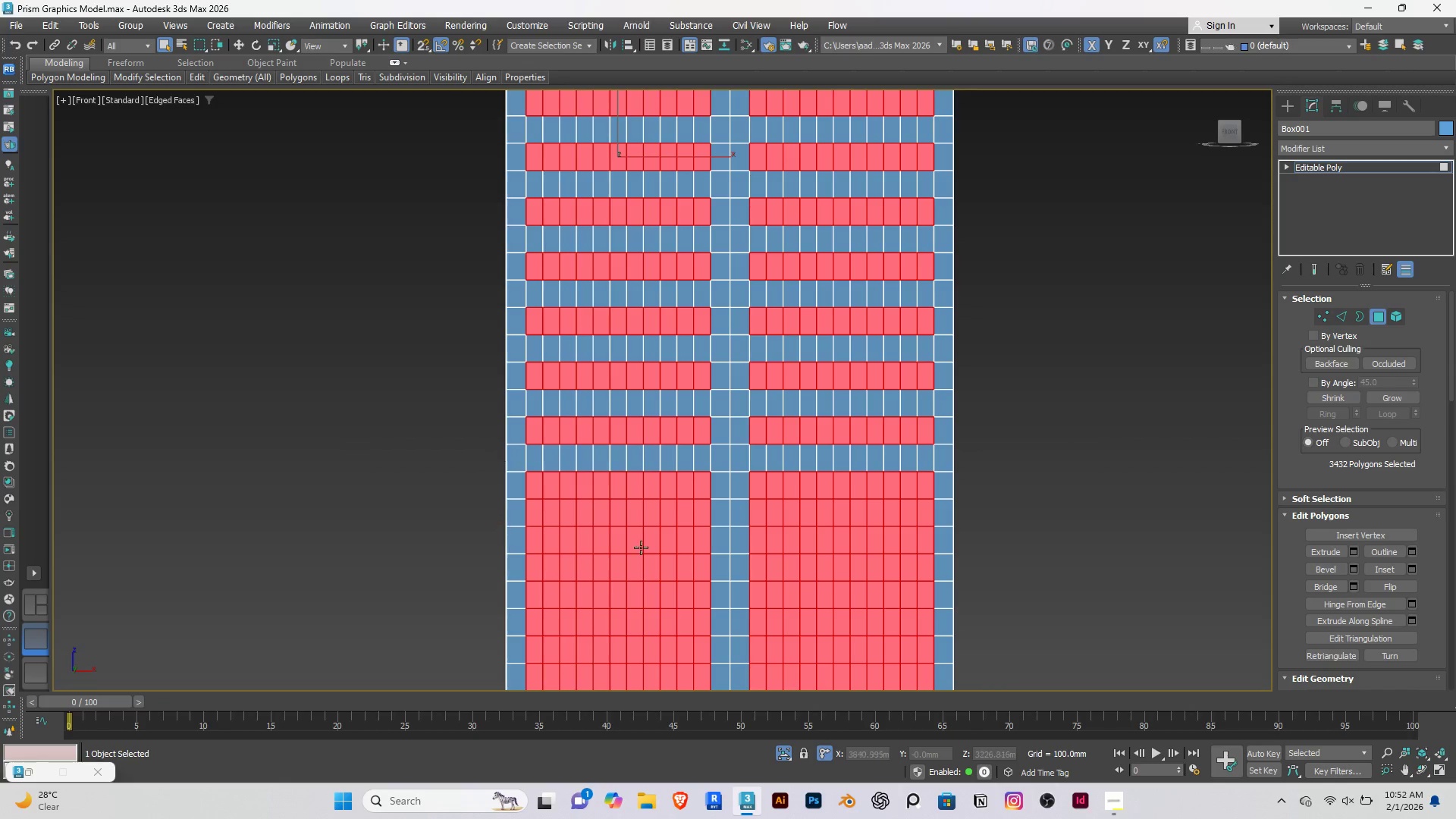 
hold_key(key=AltRight, duration=0.67)
 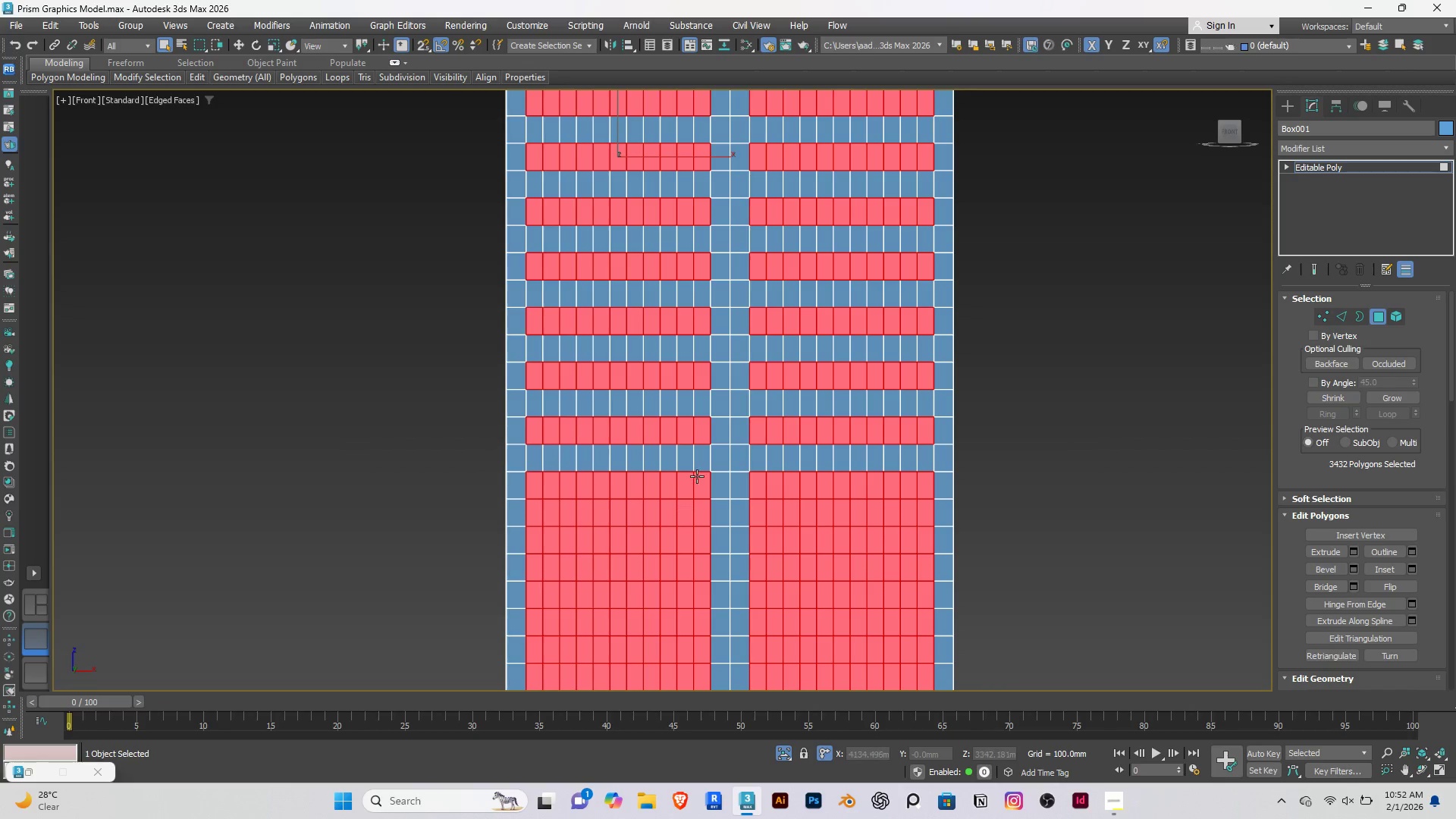 
scroll: coordinate [697, 476], scroll_direction: down, amount: 1.0
 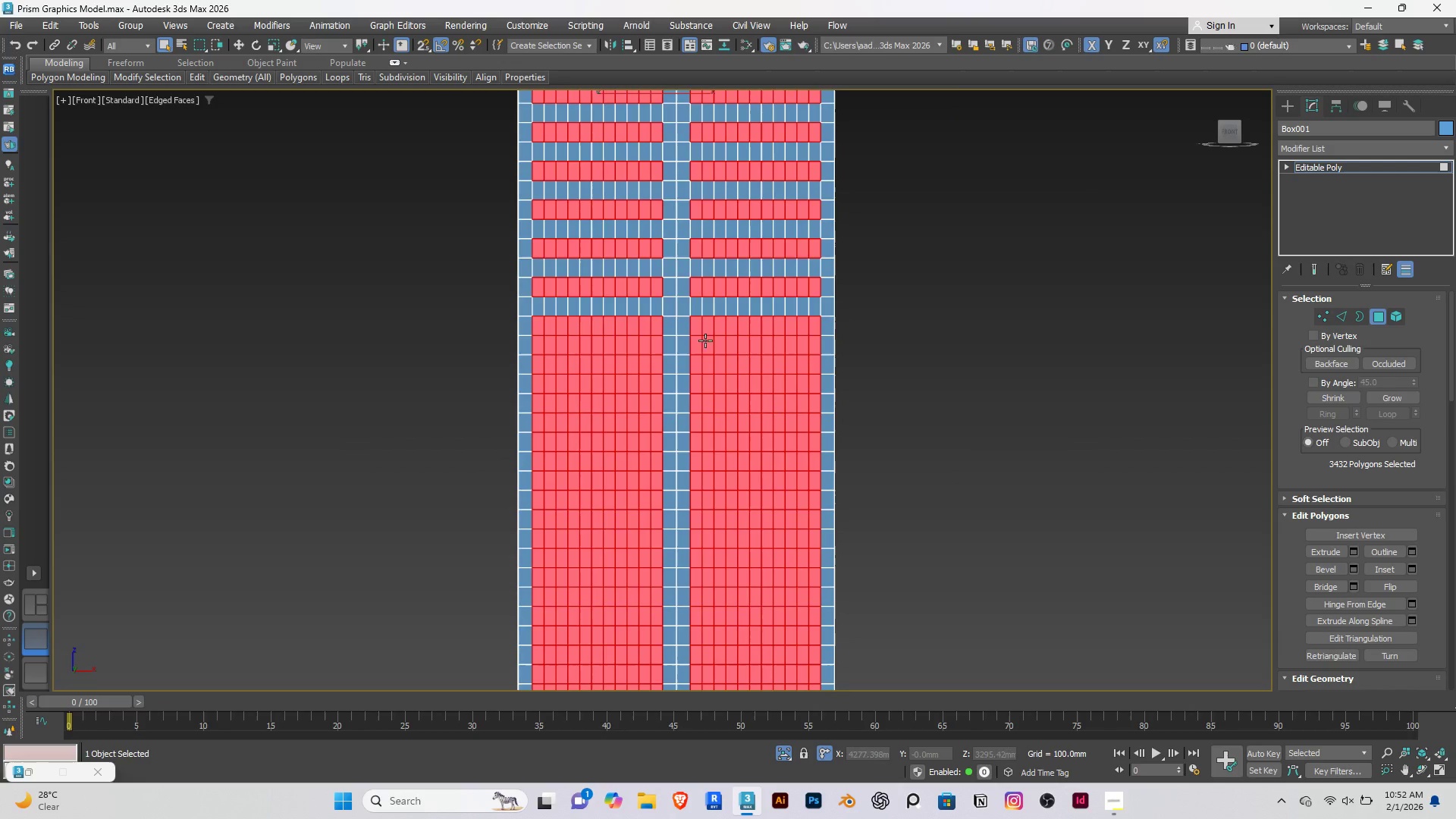 
hold_key(key=AltRight, duration=1.52)
 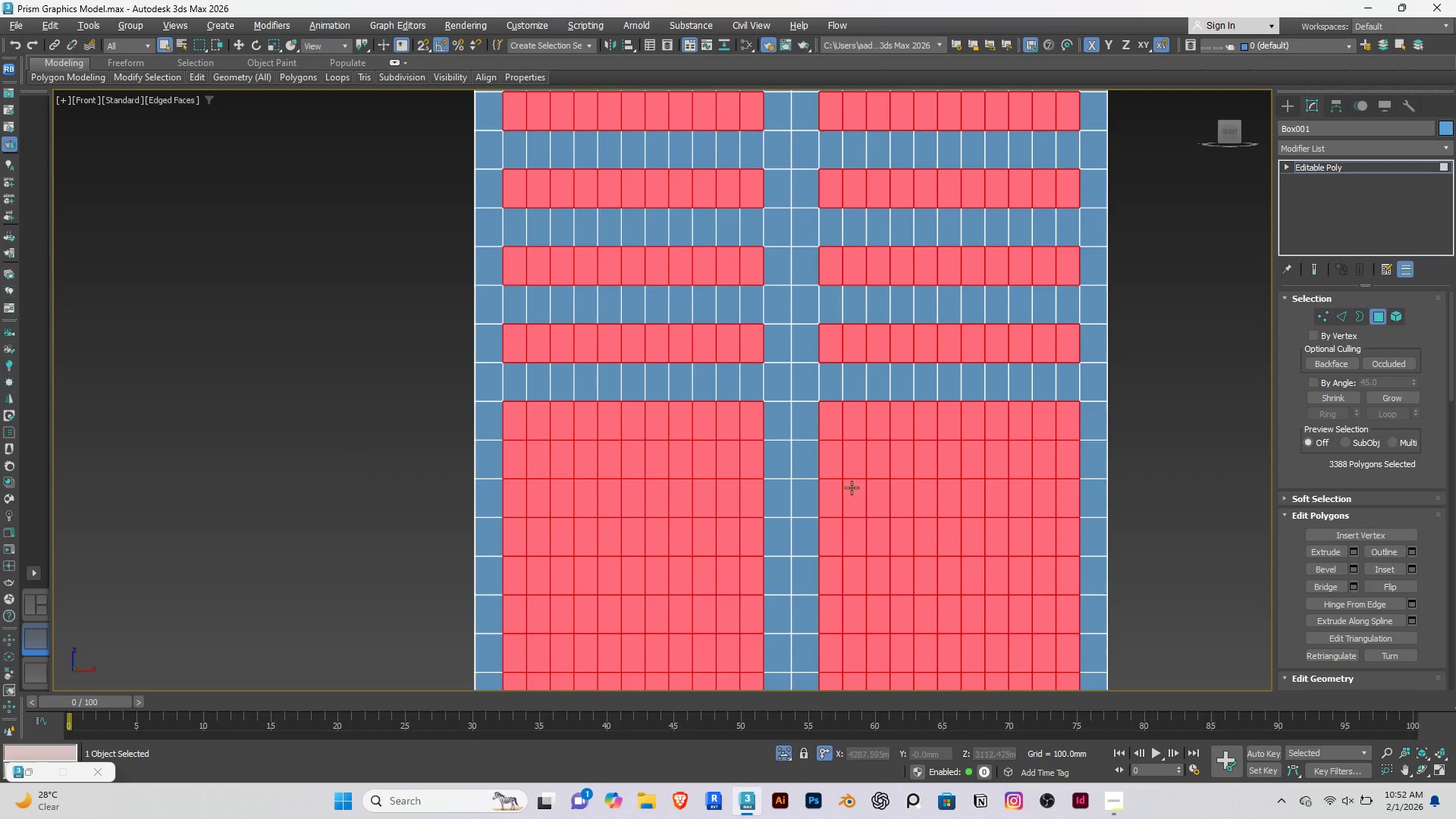 
scroll: coordinate [561, 308], scroll_direction: up, amount: 2.0
 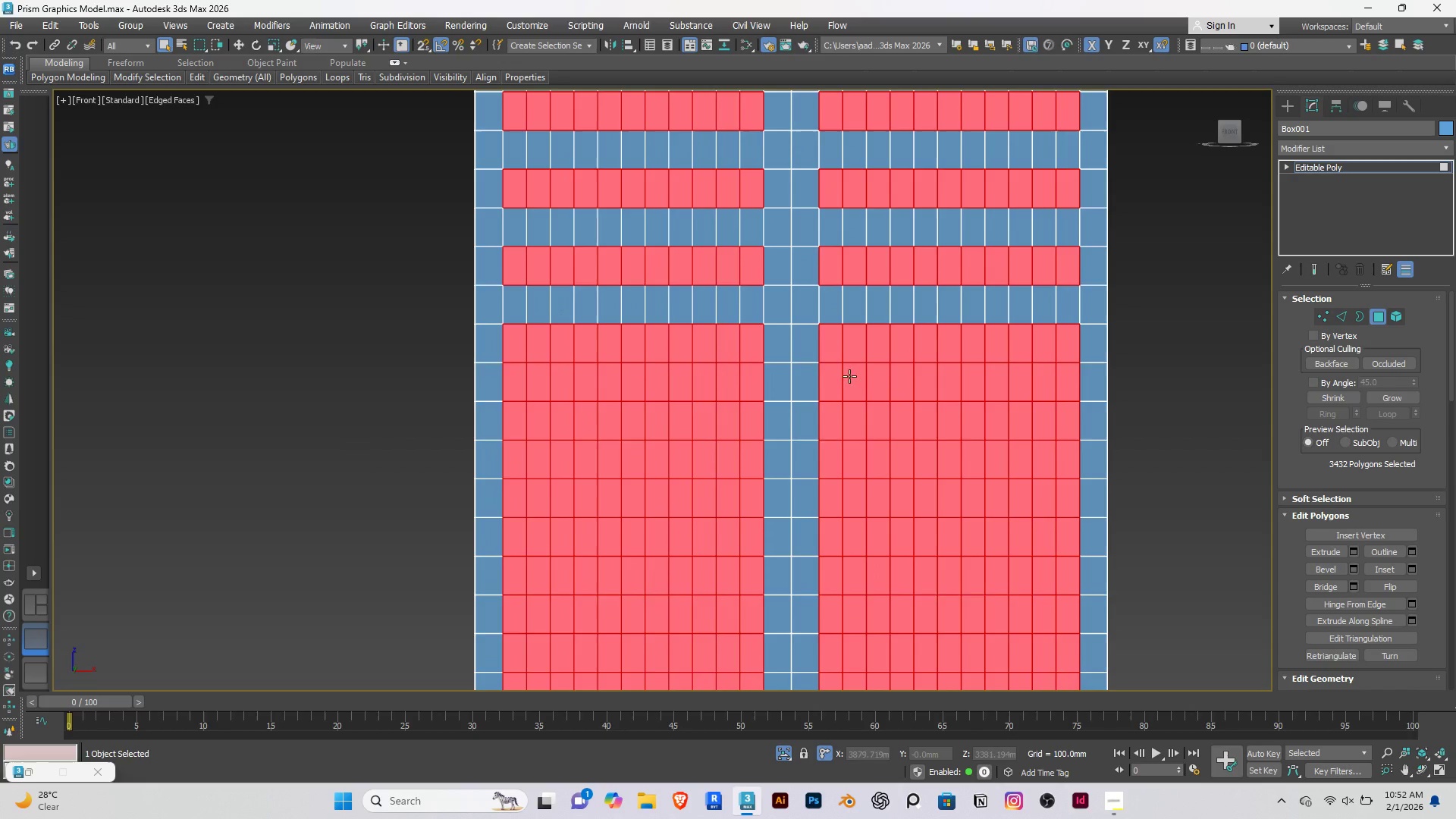 
left_click_drag(start_coordinate=[1147, 373], to_coordinate=[331, 389])
 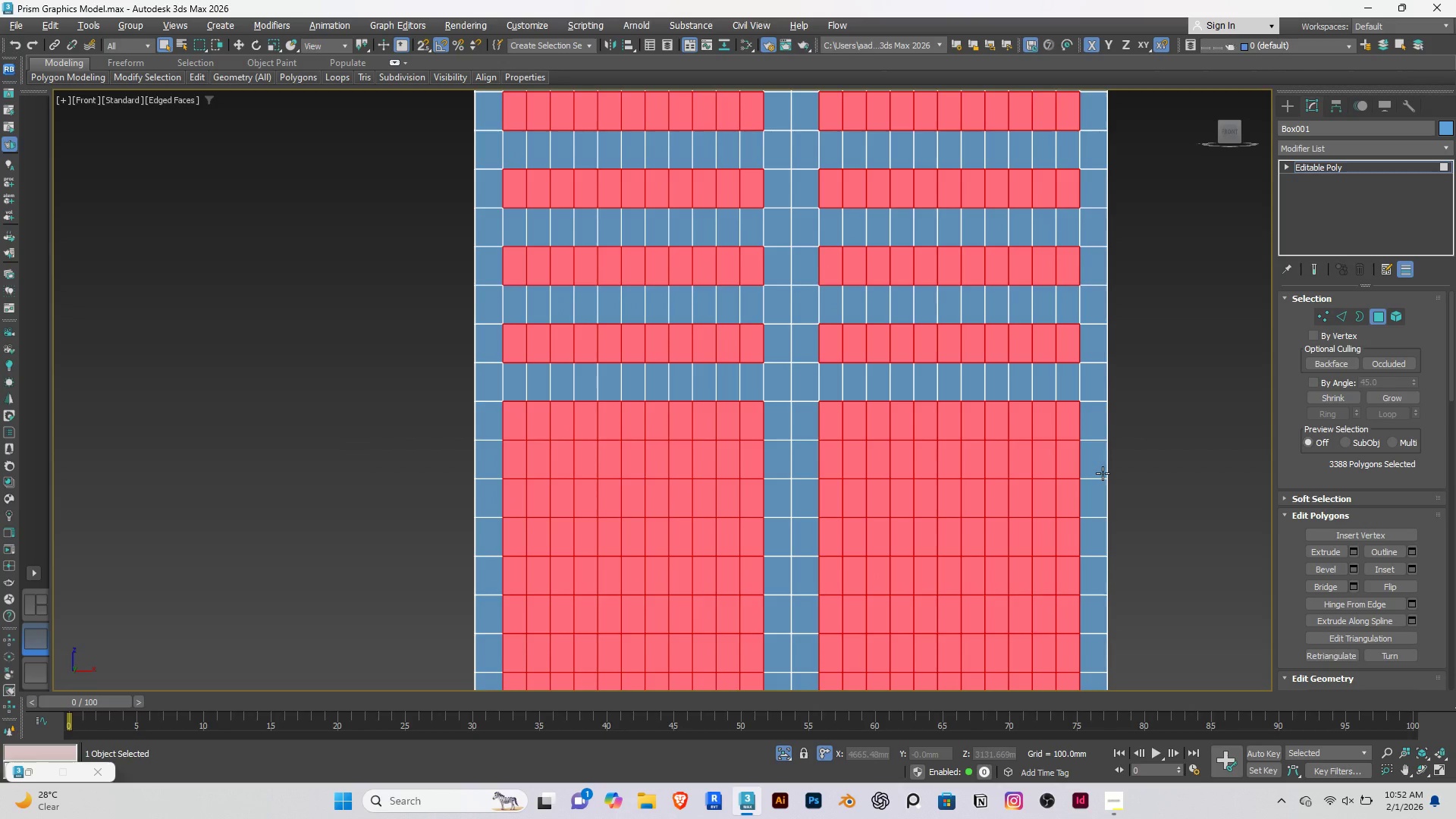 
hold_key(key=AltRight, duration=1.5)
left_click_drag(start_coordinate=[1144, 455], to_coordinate=[444, 457])
 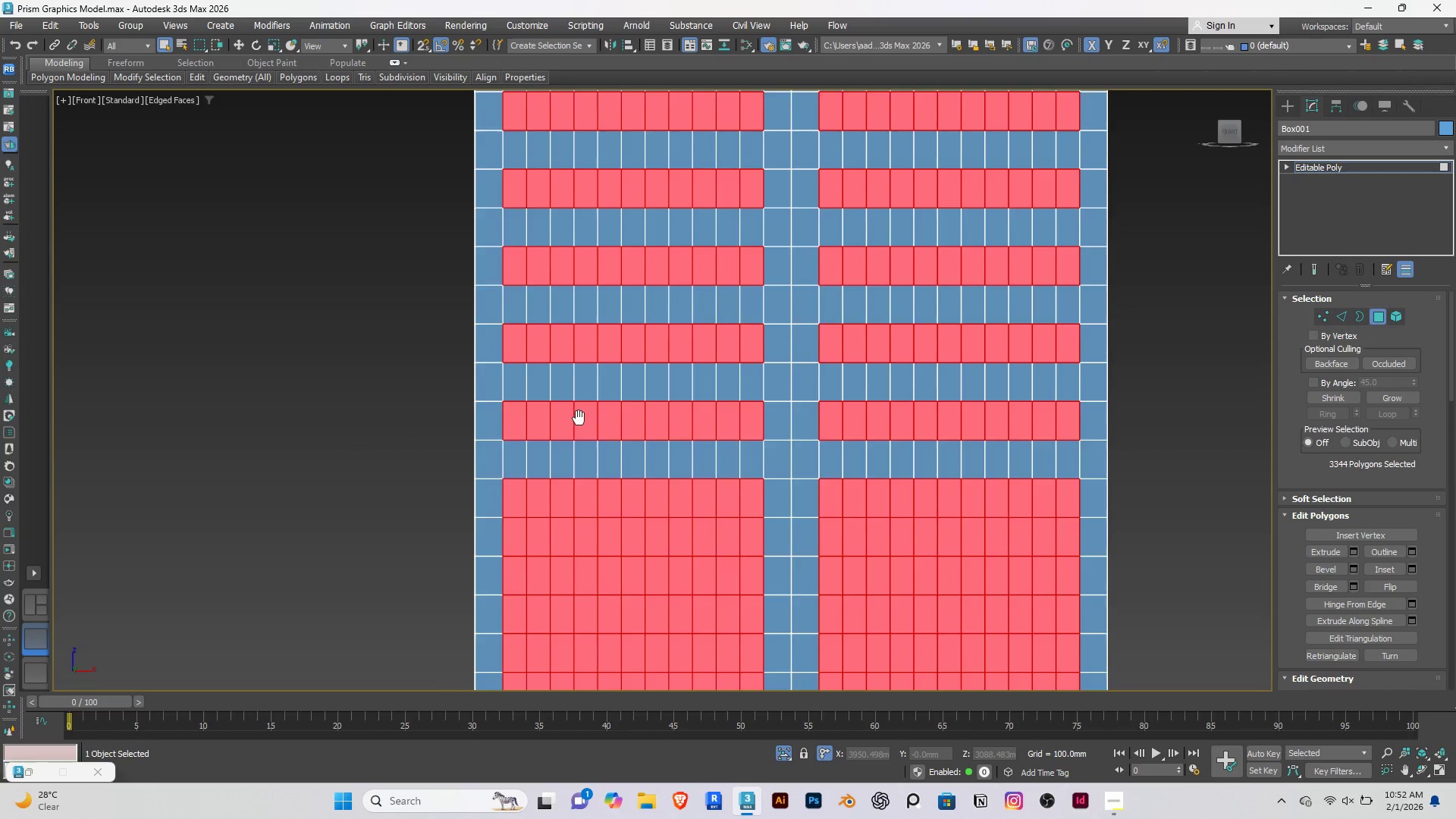 
hold_key(key=AltRight, duration=0.94)
 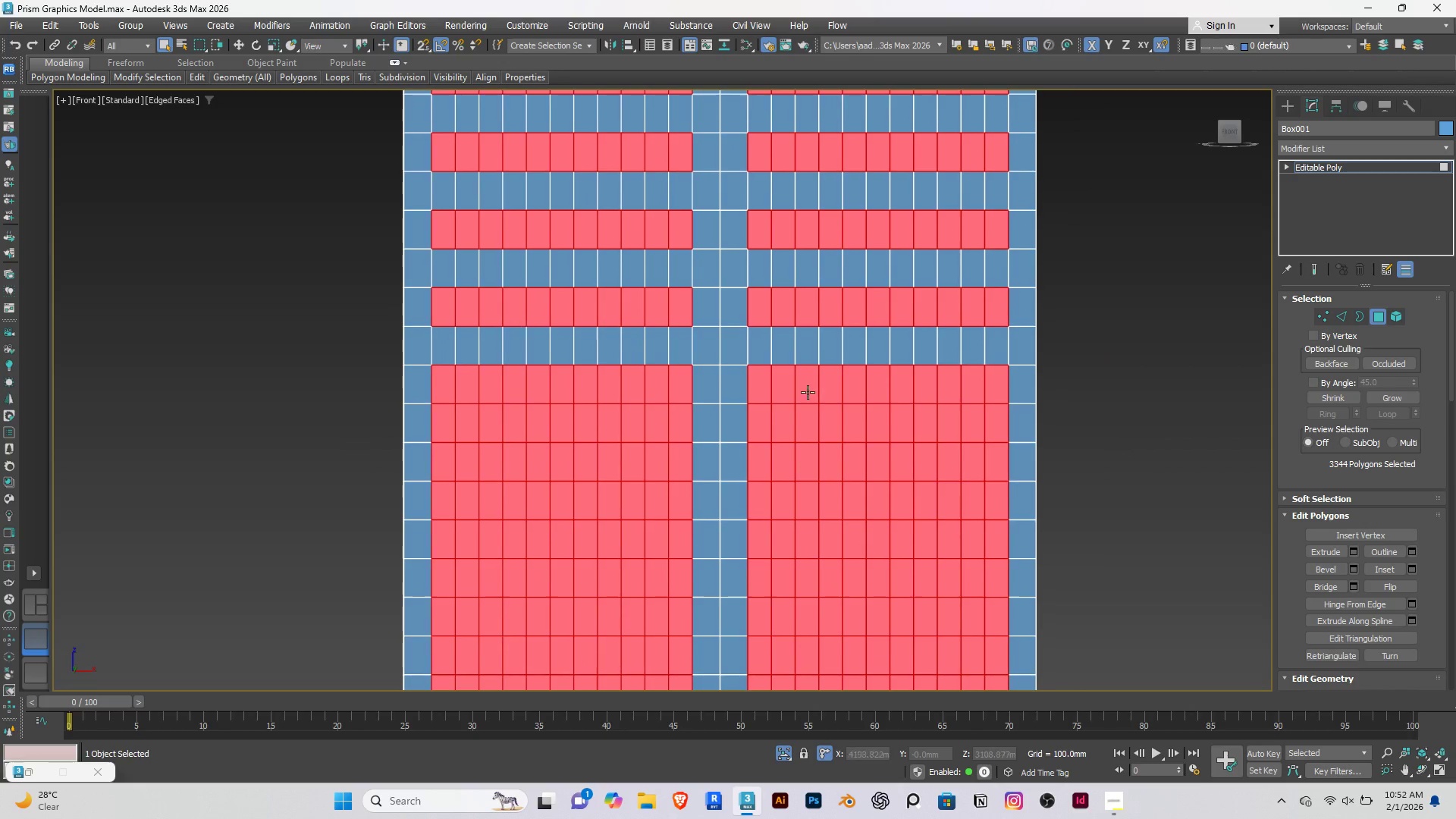 
hold_key(key=AltRight, duration=1.5)
left_click_drag(start_coordinate=[1069, 415], to_coordinate=[335, 422])
 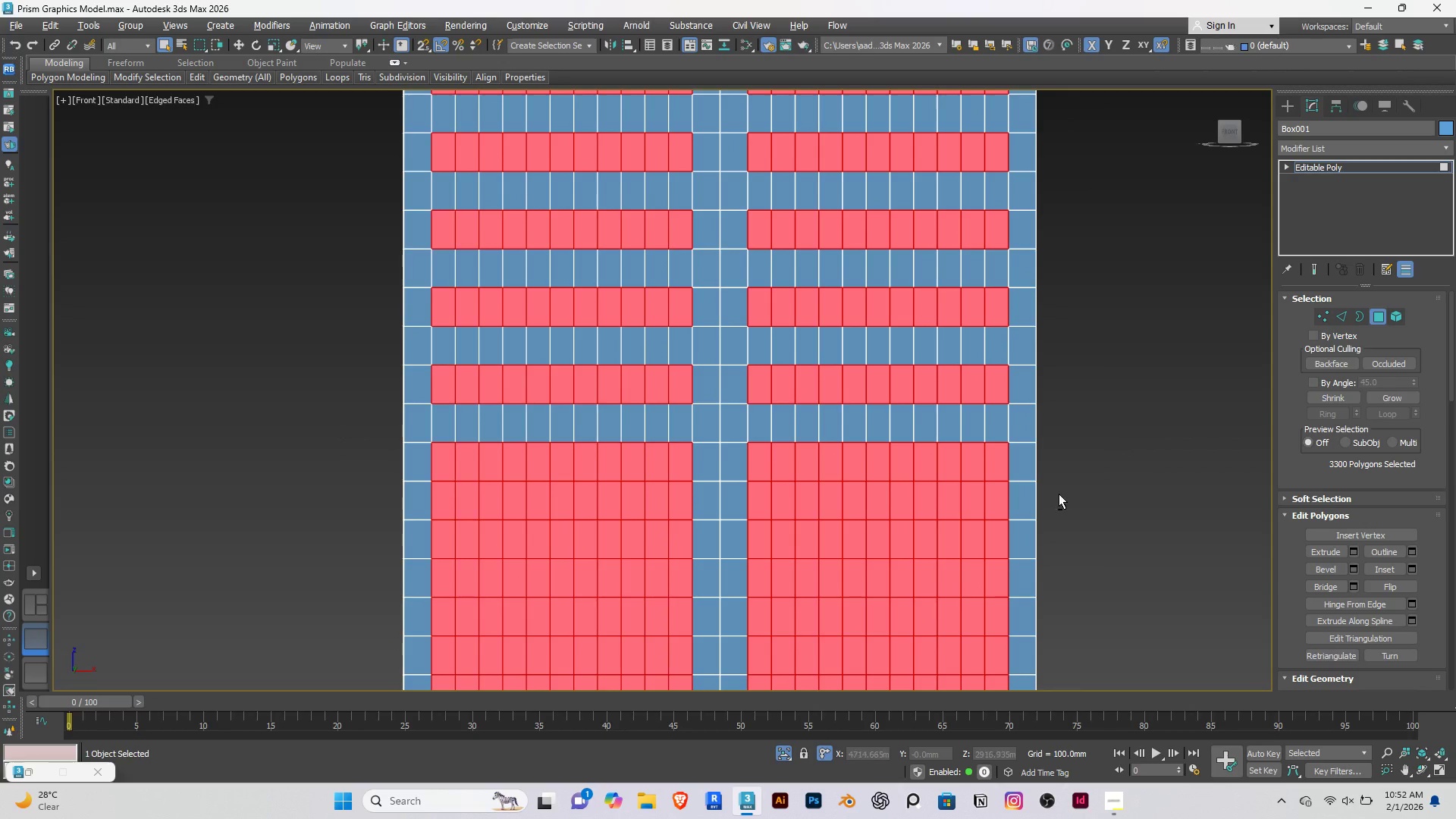 
hold_key(key=AltRight, duration=1.53)
left_click_drag(start_coordinate=[1064, 492], to_coordinate=[377, 502])
 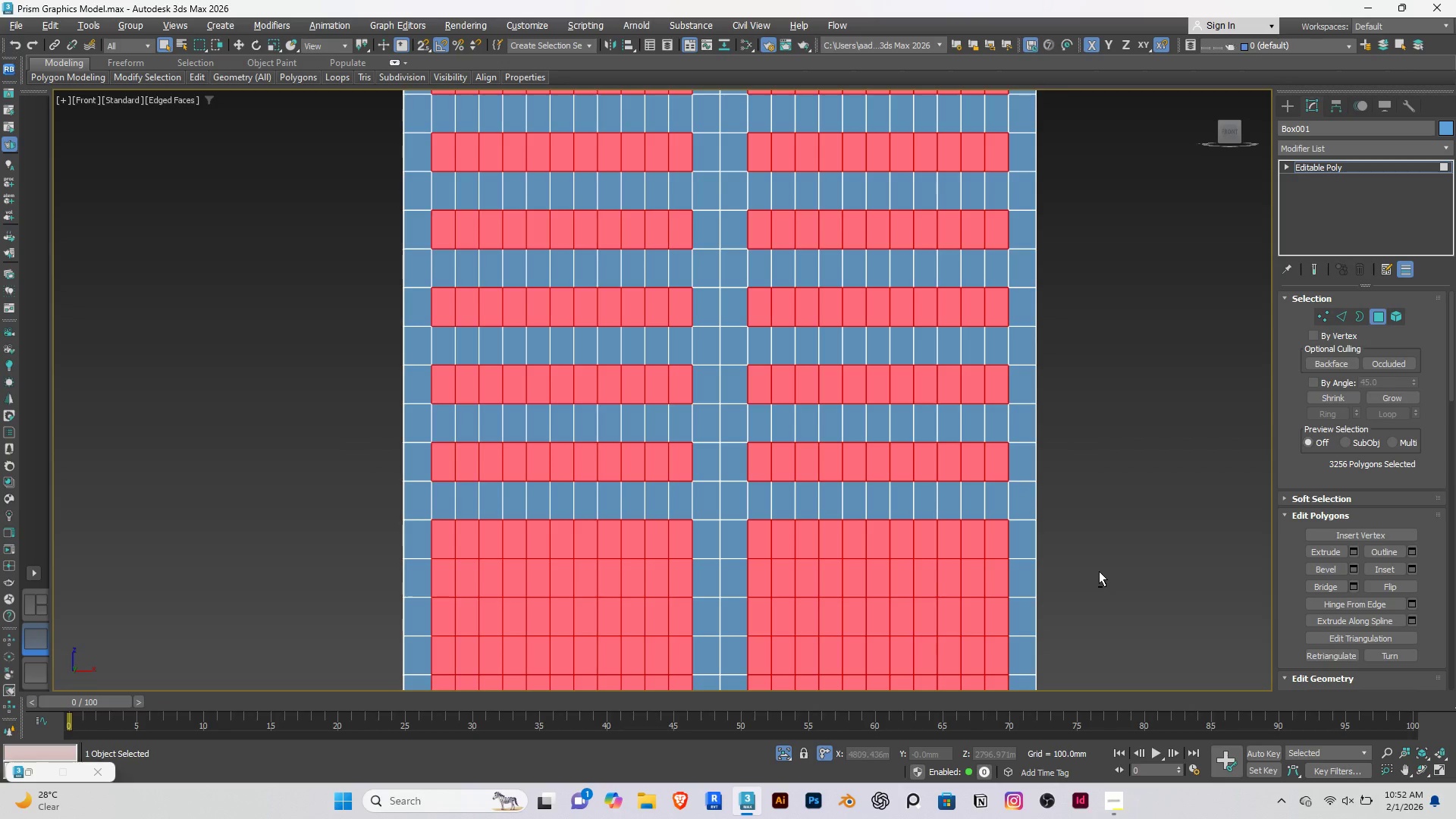 
hold_key(key=AltRight, duration=1.52)
left_click_drag(start_coordinate=[1099, 571], to_coordinate=[372, 573])
 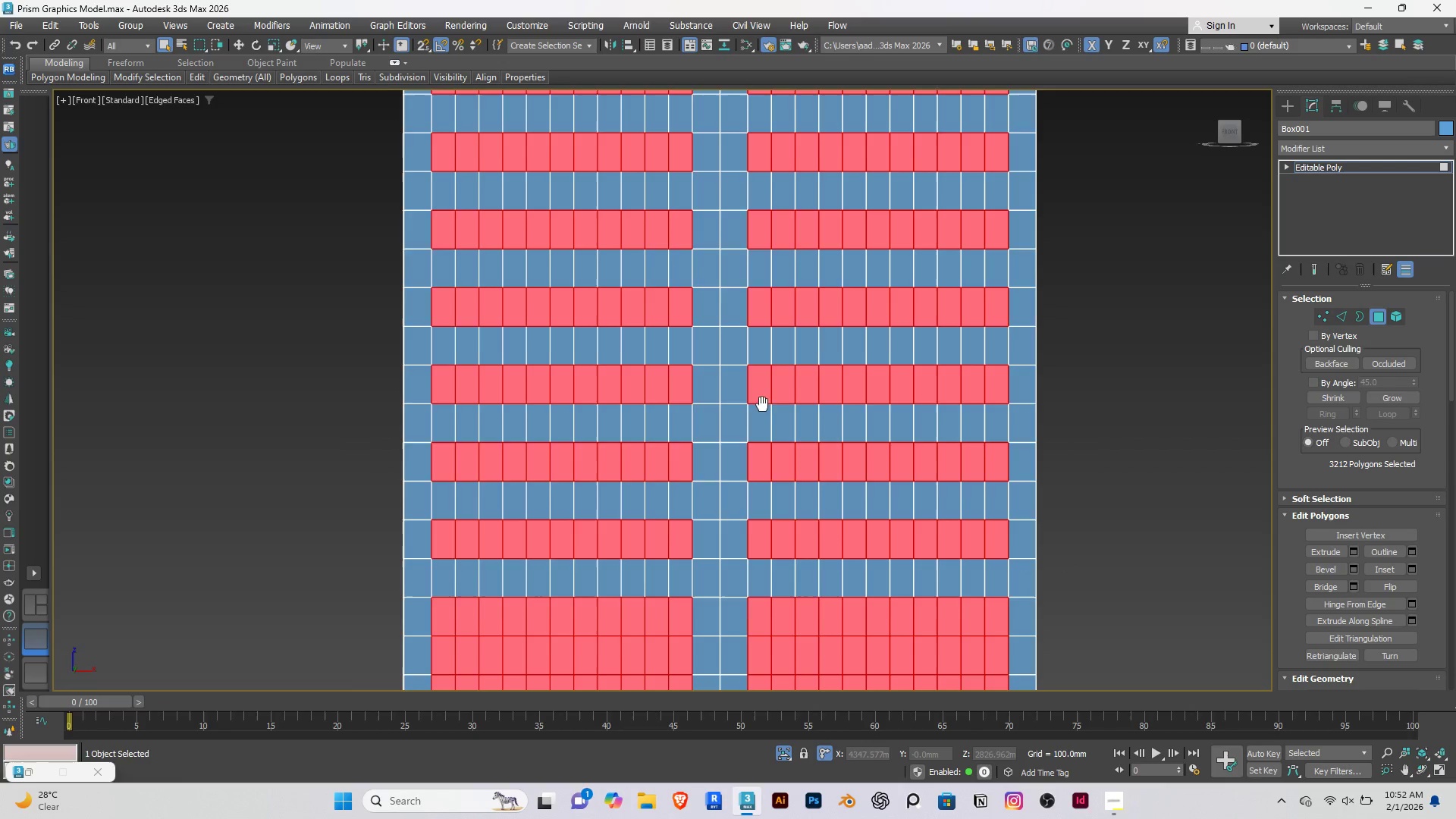 
hold_key(key=AltRight, duration=0.77)
 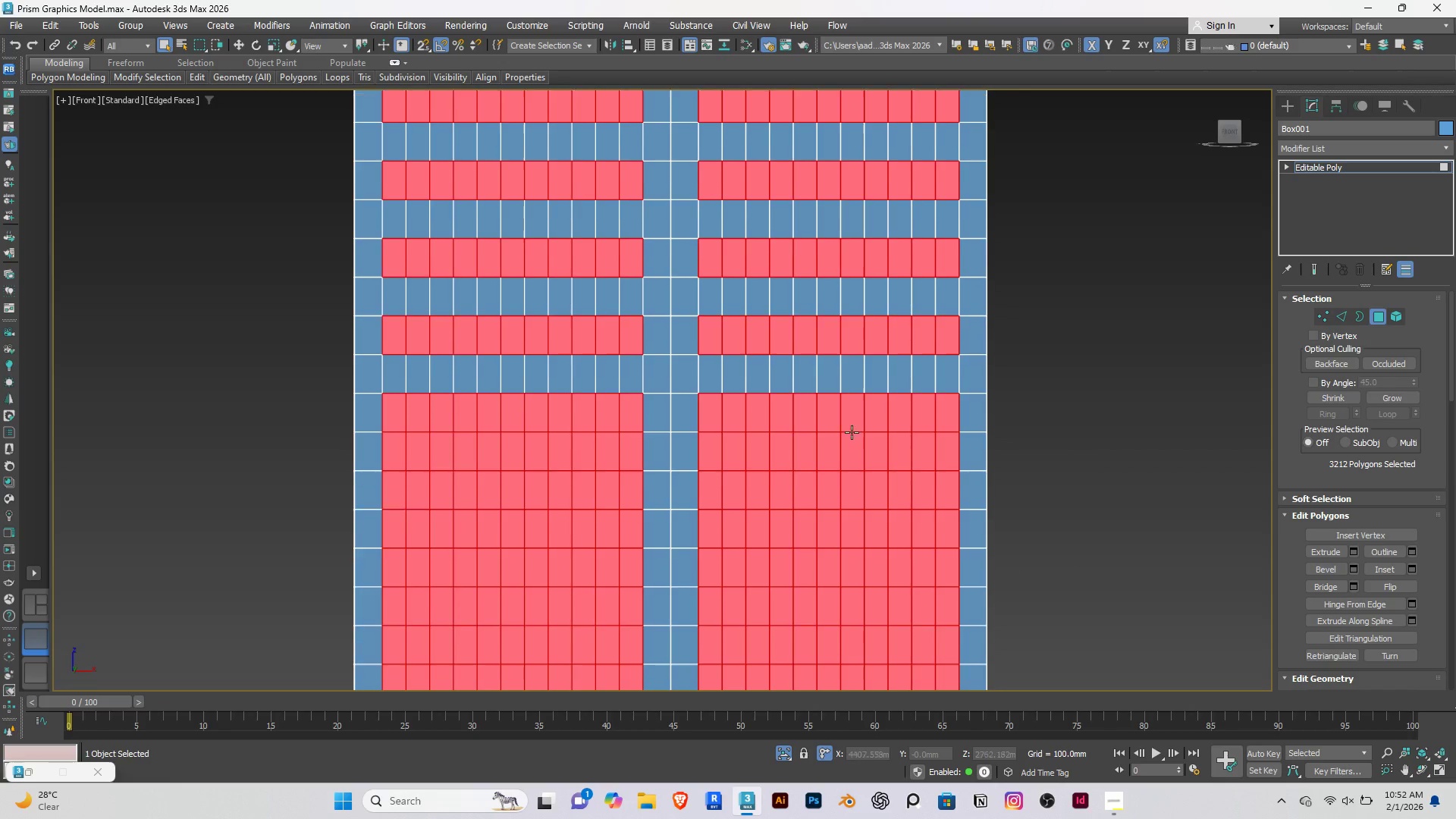 
hold_key(key=AltRight, duration=1.52)
left_click_drag(start_coordinate=[1006, 449], to_coordinate=[318, 450])
 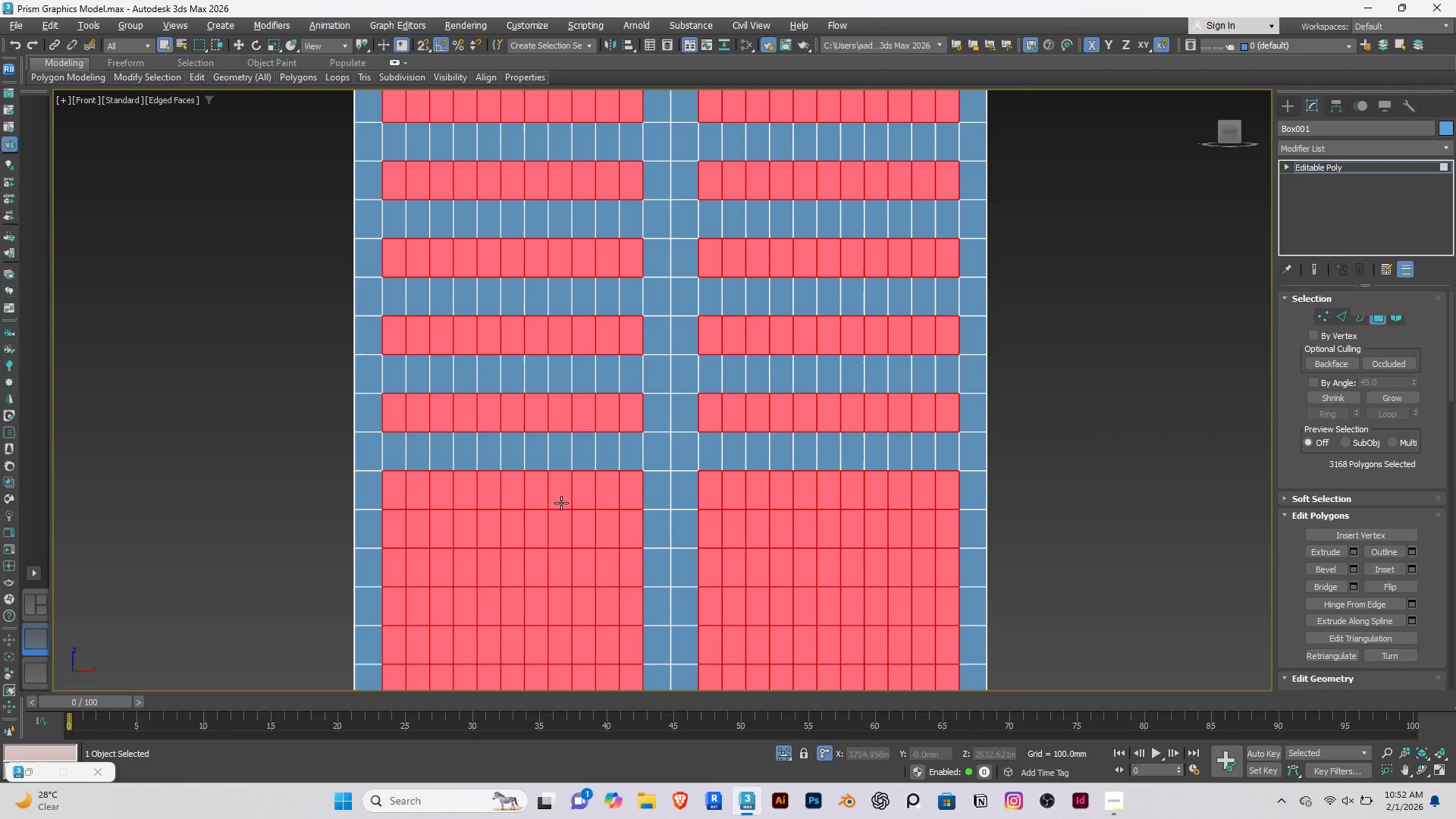 
hold_key(key=AltRight, duration=1.5)
left_click_drag(start_coordinate=[1010, 526], to_coordinate=[353, 520])
 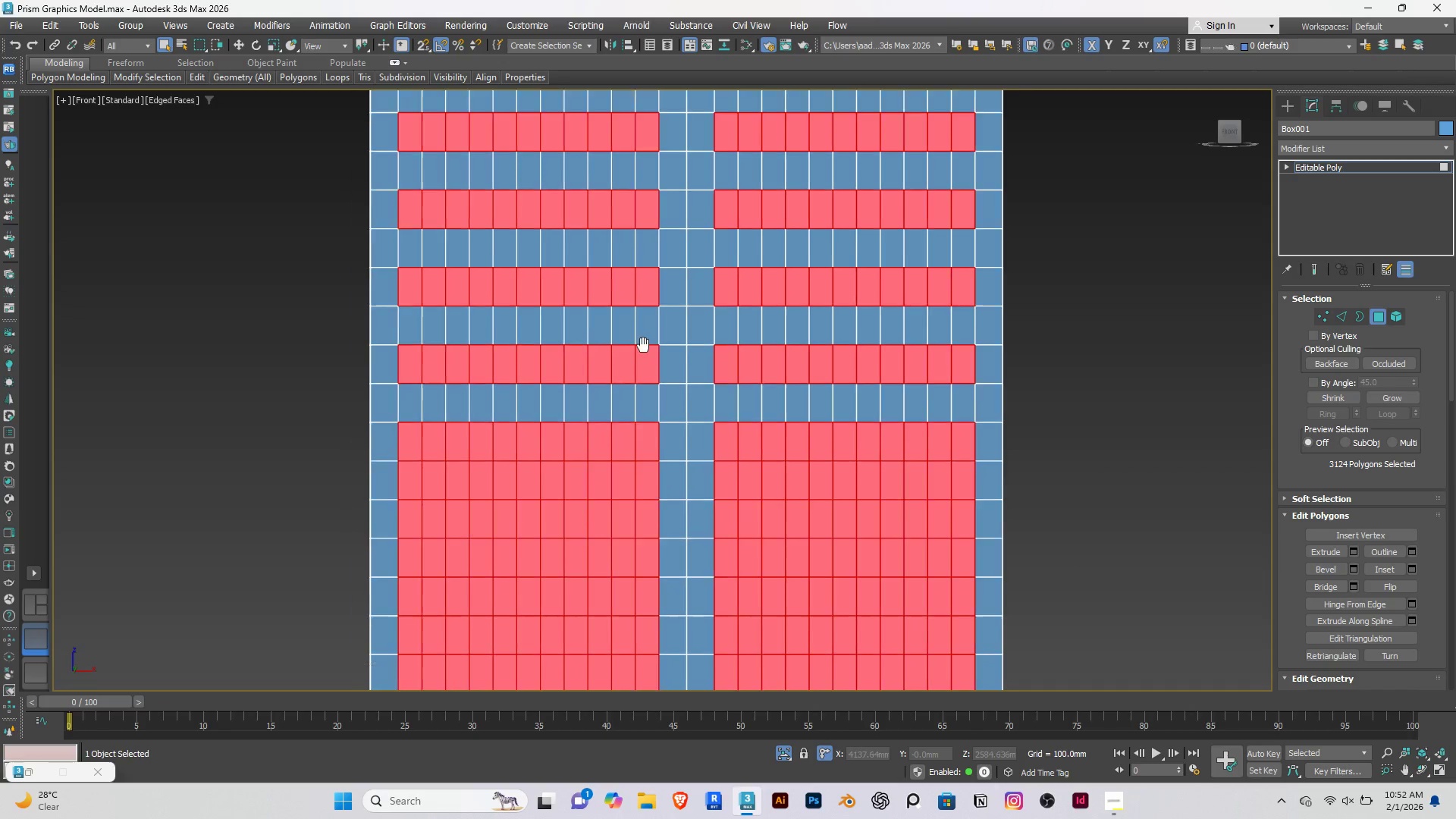 
hold_key(key=AltRight, duration=0.52)
 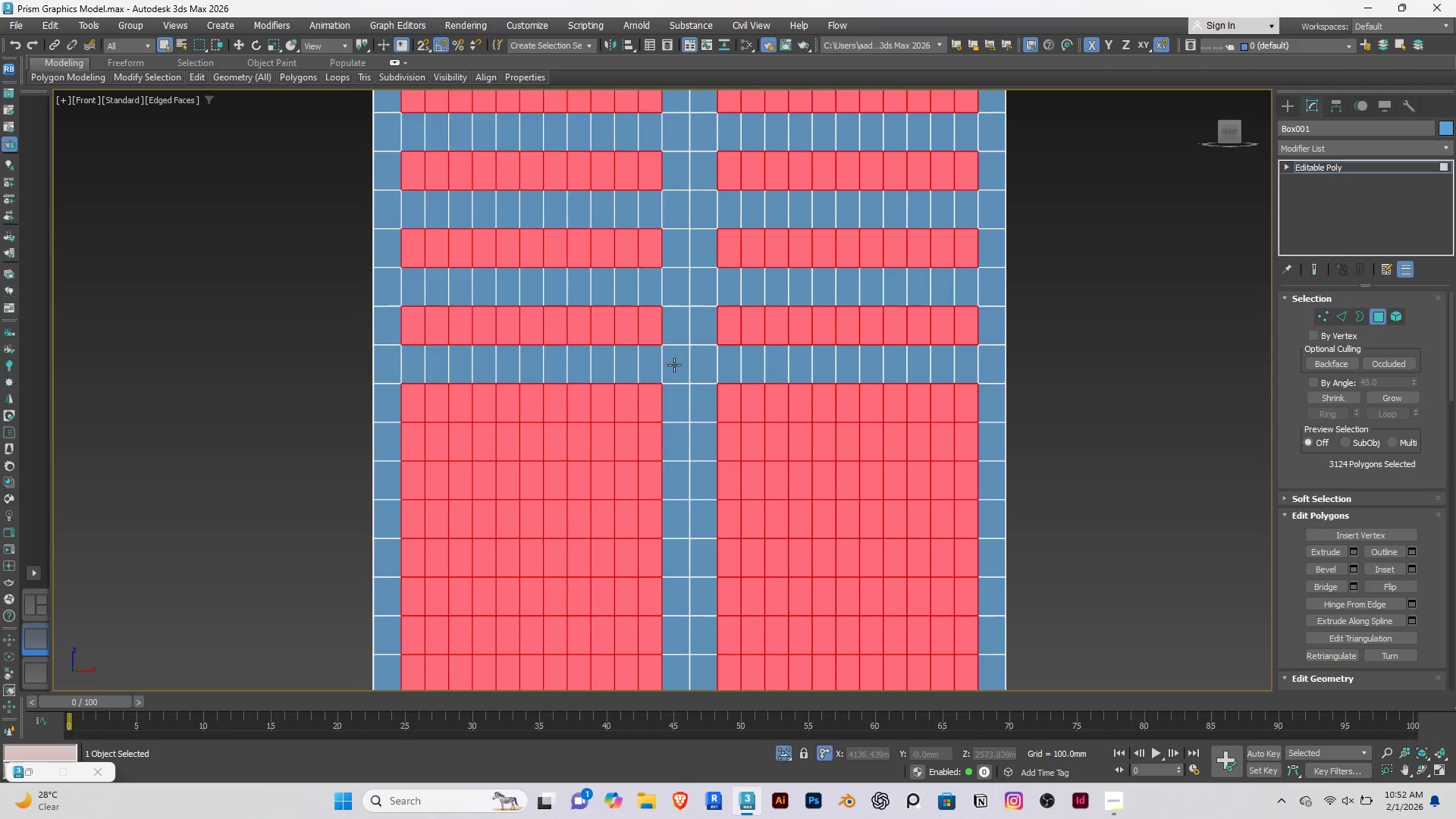 
hold_key(key=AltRight, duration=1.5)
left_click_drag(start_coordinate=[1045, 441], to_coordinate=[296, 431])
 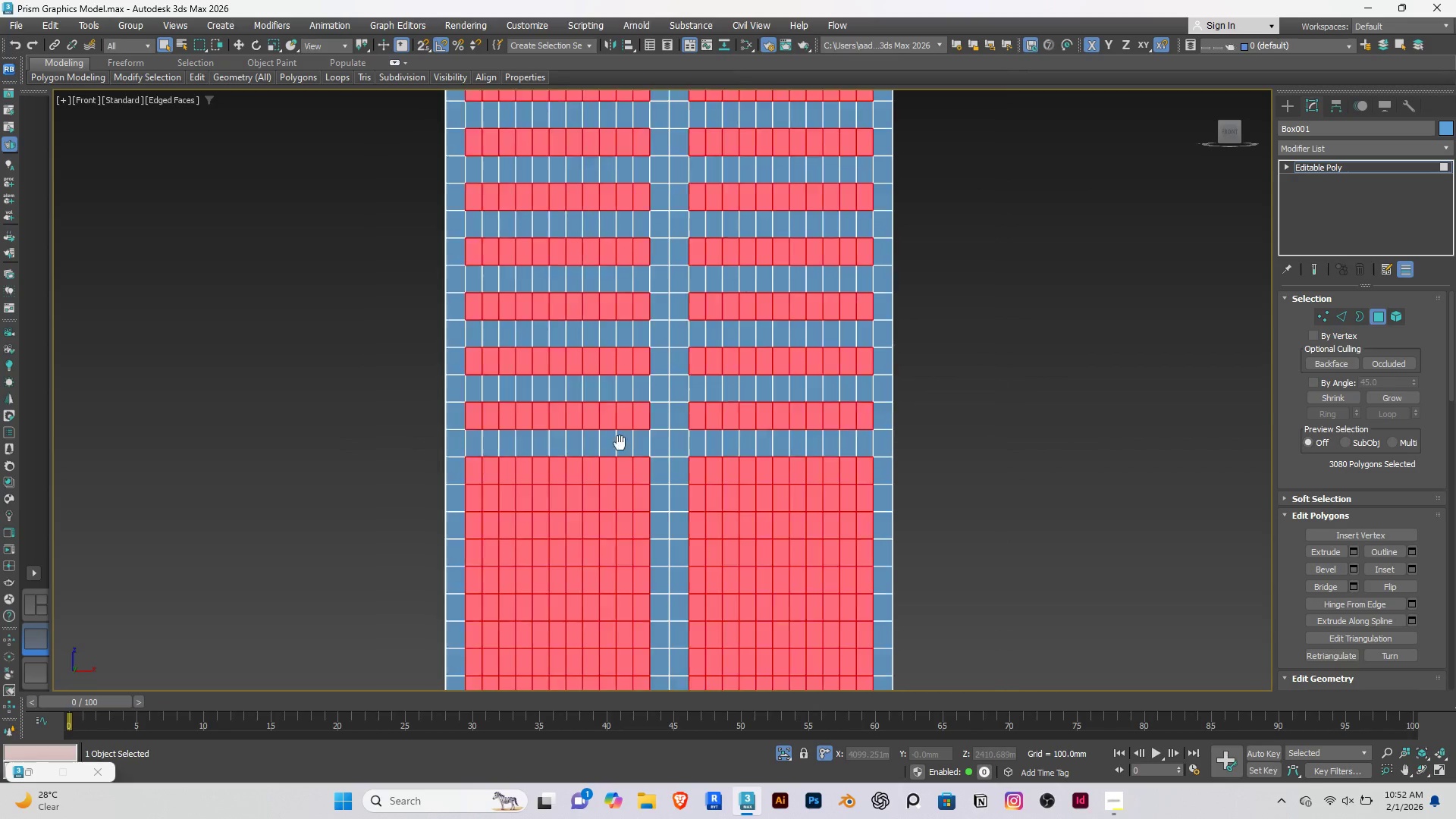 
hold_key(key=AltRight, duration=0.59)
 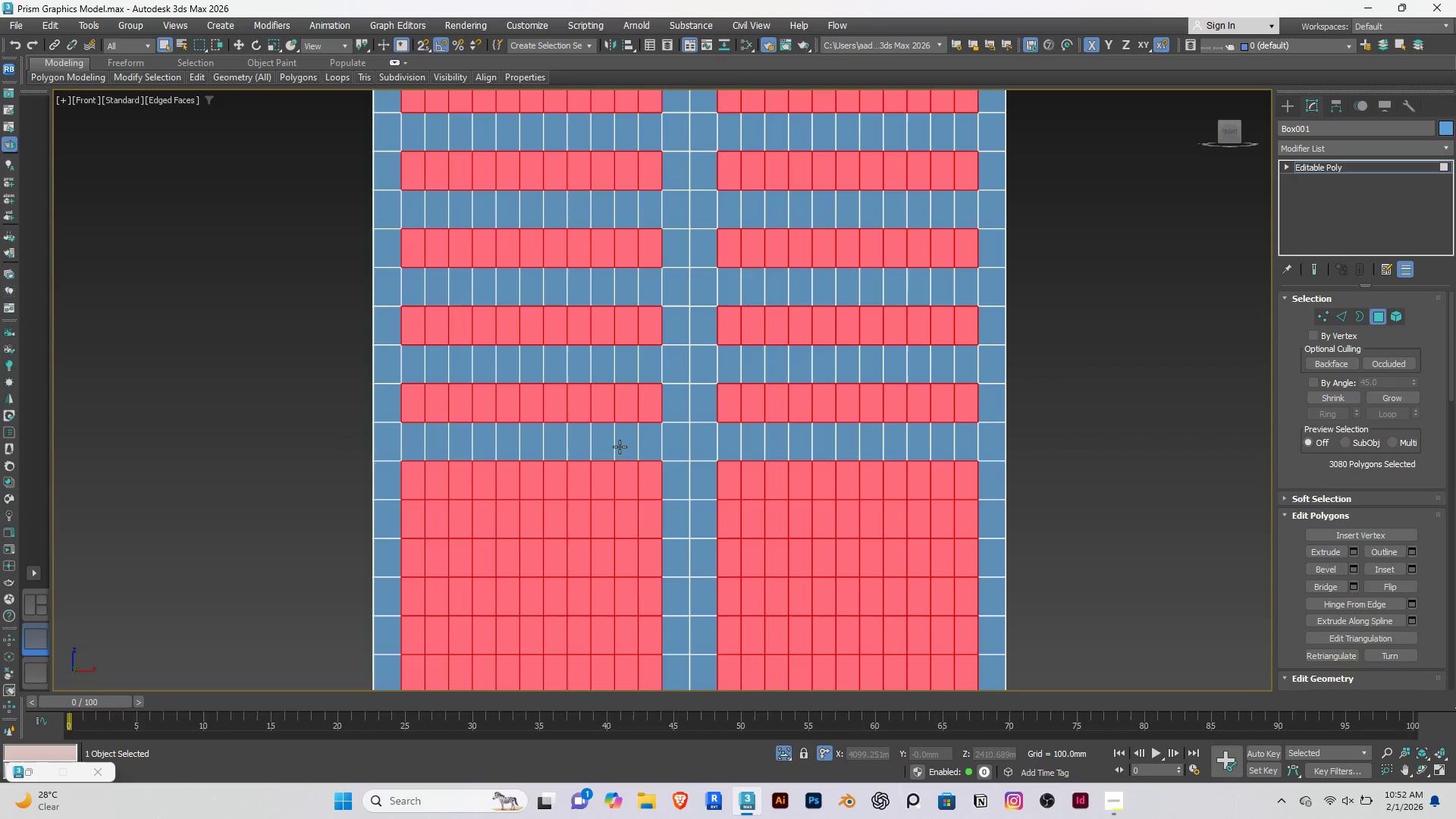 
scroll: coordinate [620, 447], scroll_direction: down, amount: 2.0
 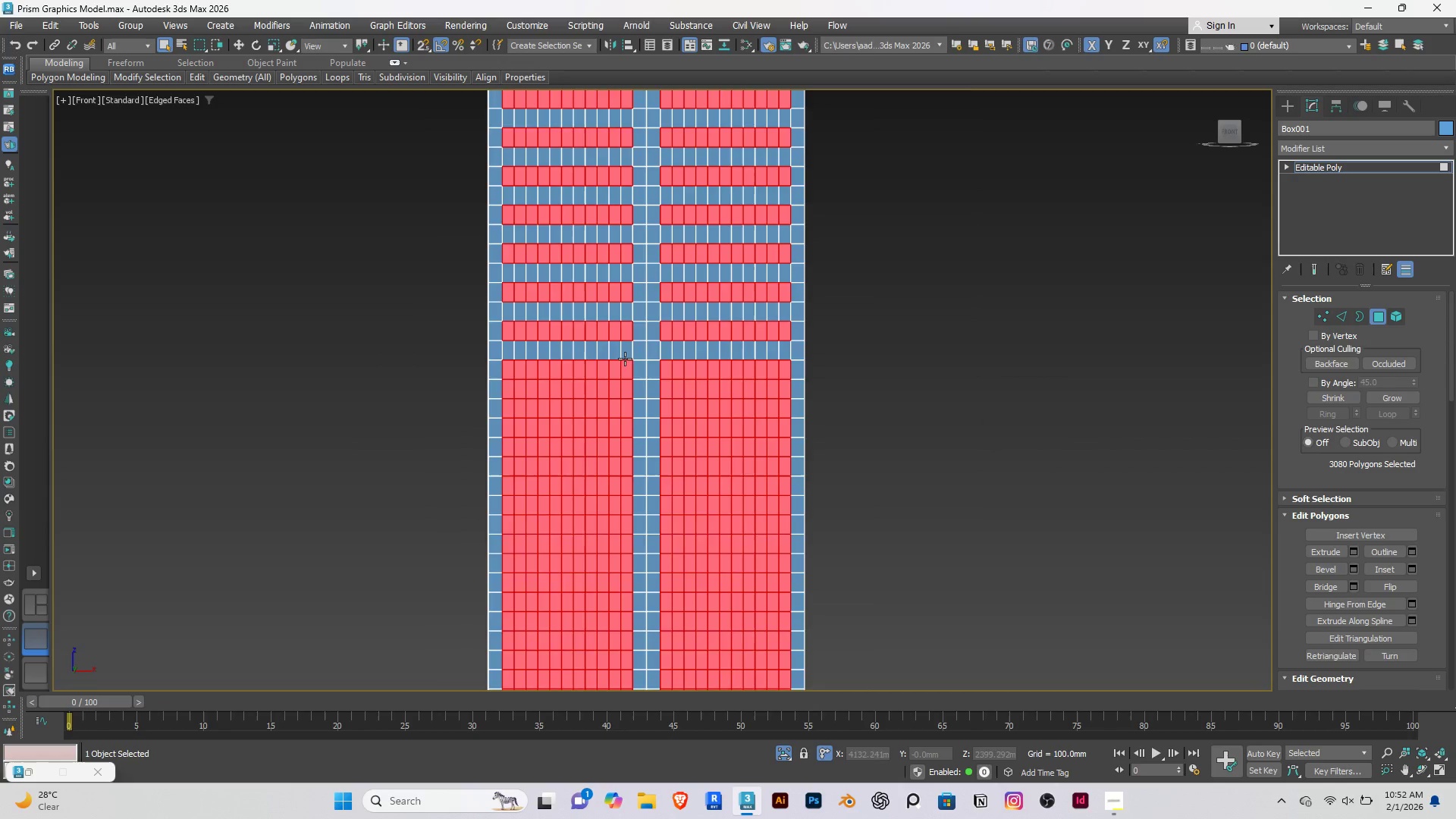 
hold_key(key=AltRight, duration=1.5)
 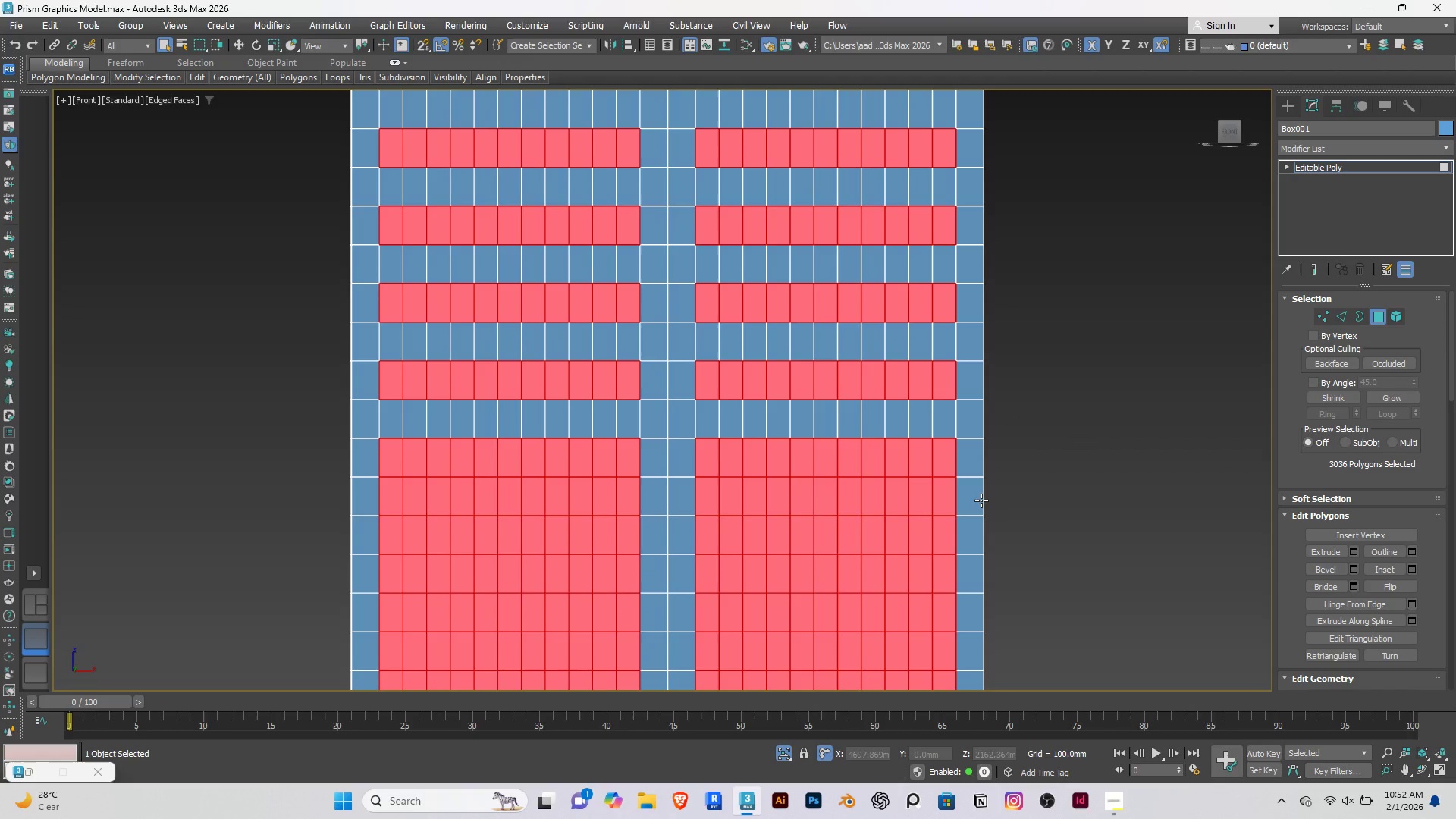 
scroll: coordinate [625, 359], scroll_direction: up, amount: 2.0
 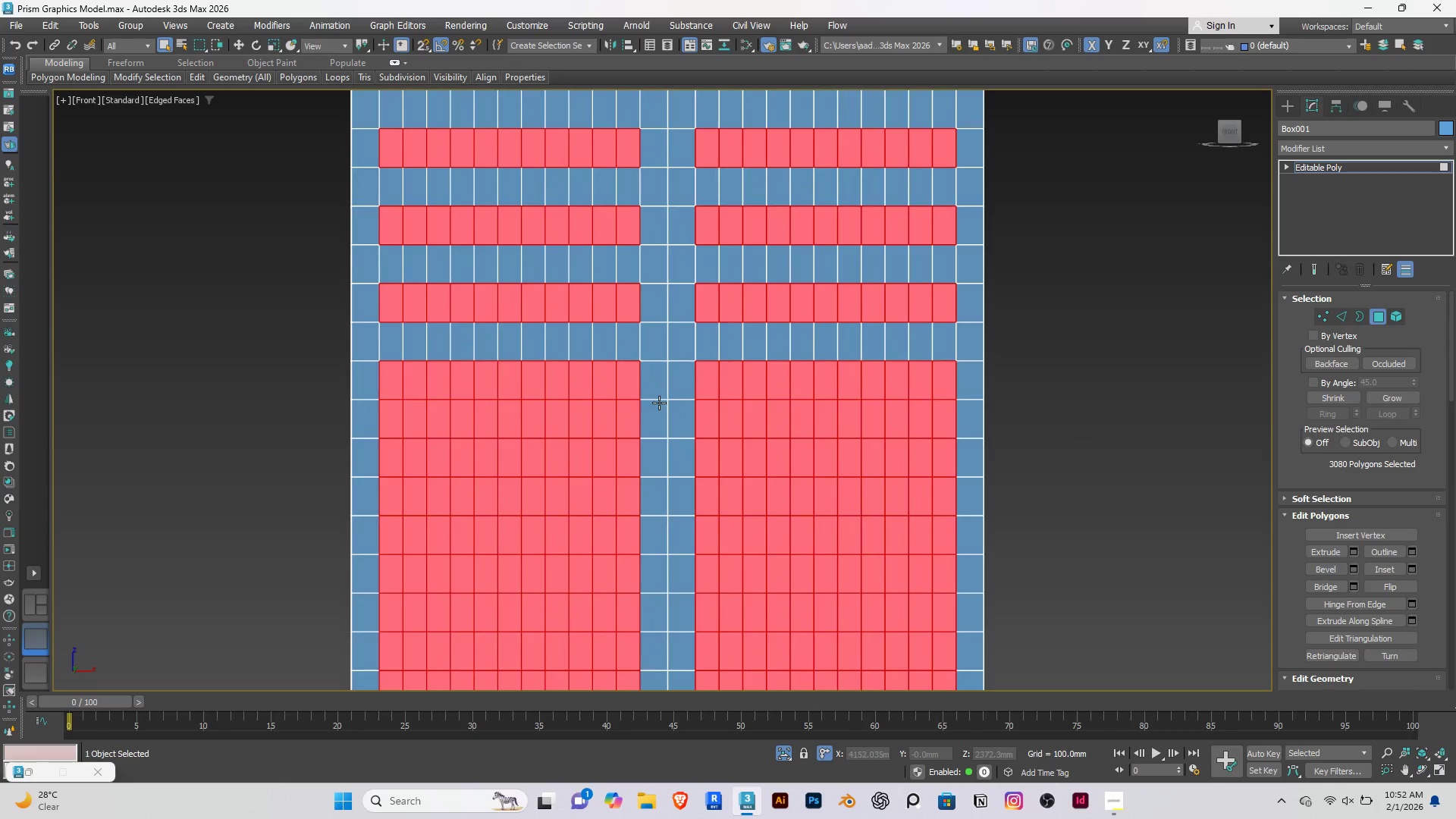 
left_click_drag(start_coordinate=[1031, 418], to_coordinate=[285, 412])
 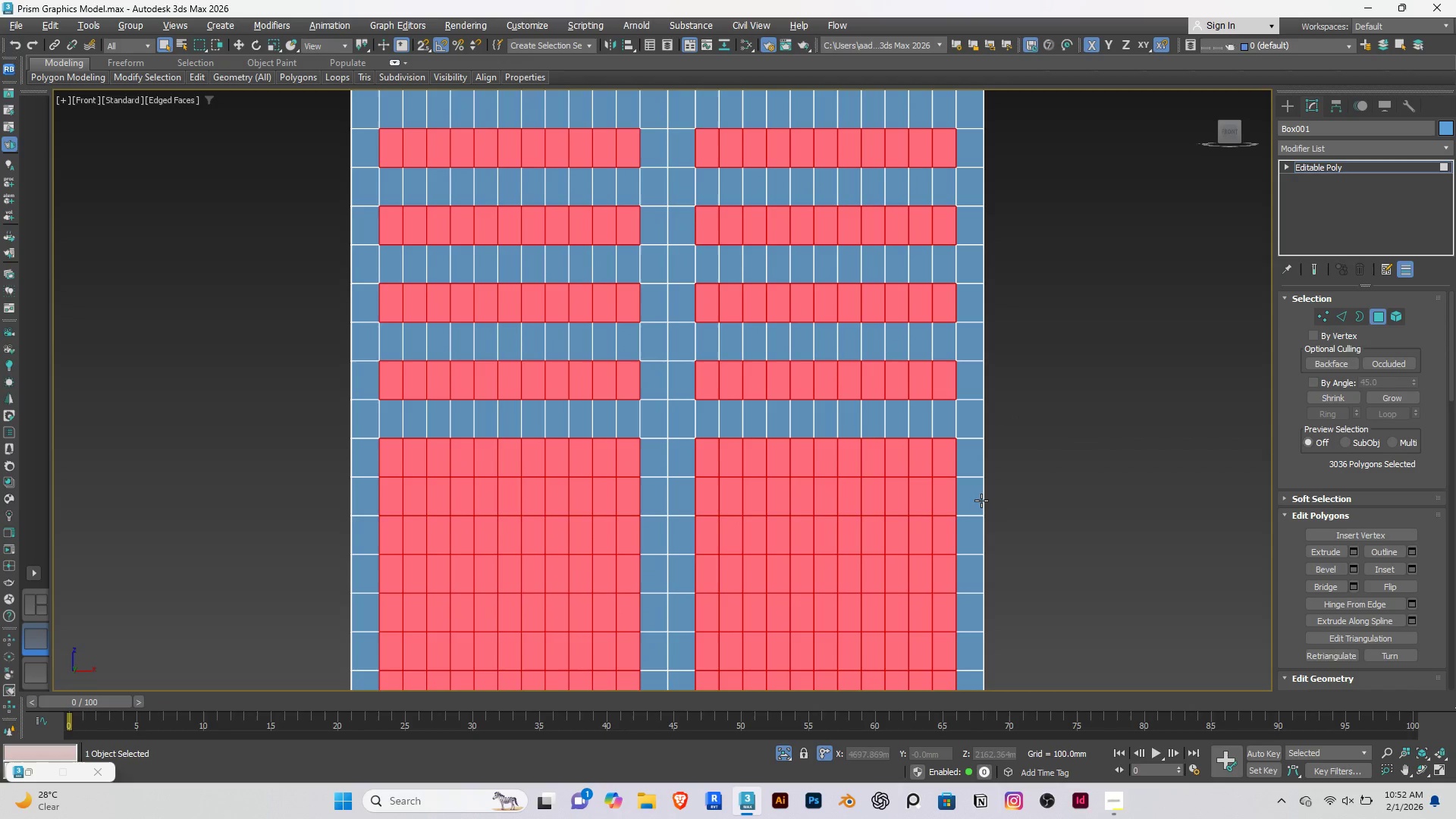 
hold_key(key=AltRight, duration=1.52)
left_click_drag(start_coordinate=[1012, 495], to_coordinate=[306, 495])
 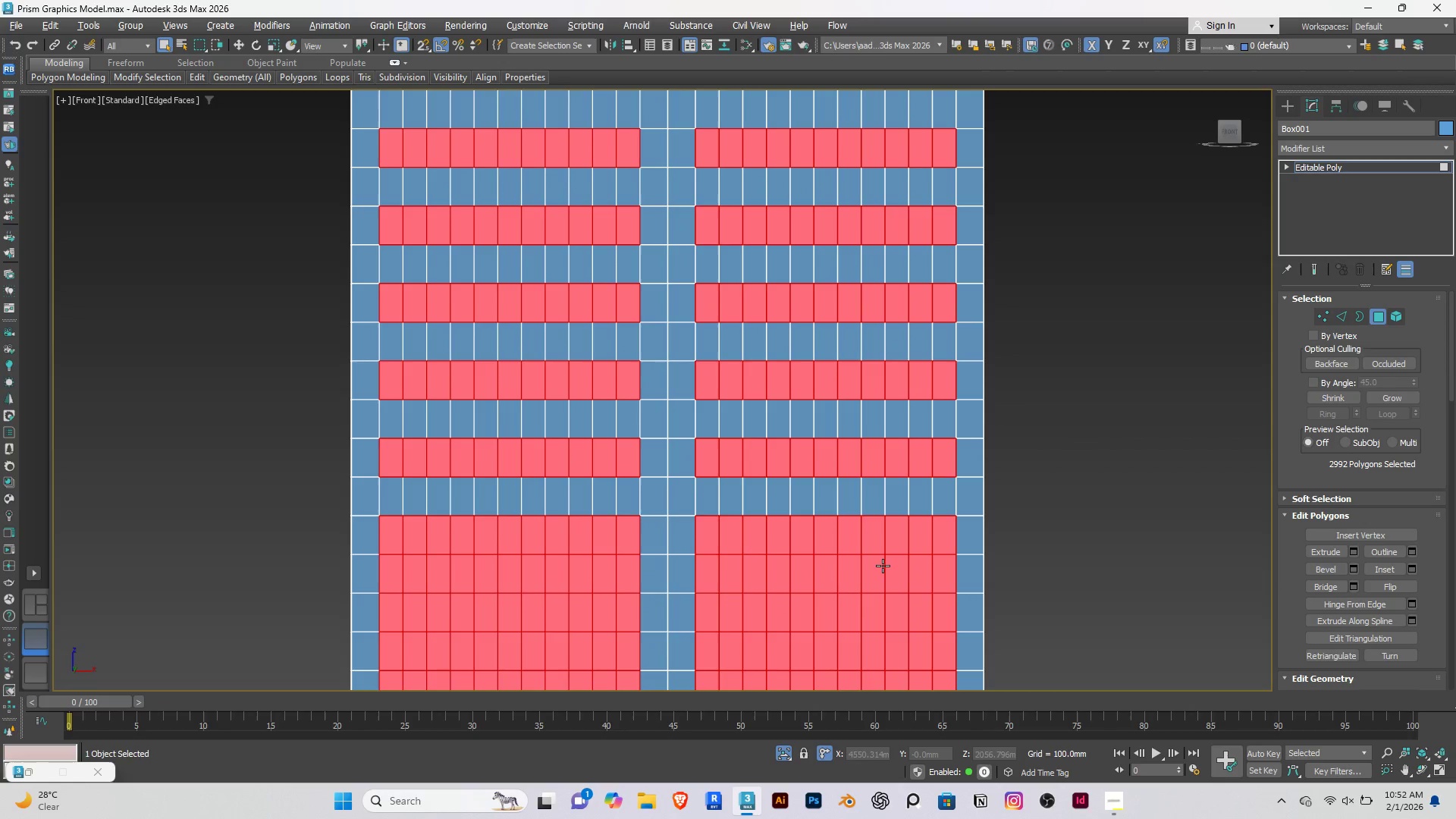 
hold_key(key=AltRight, duration=1.52)
 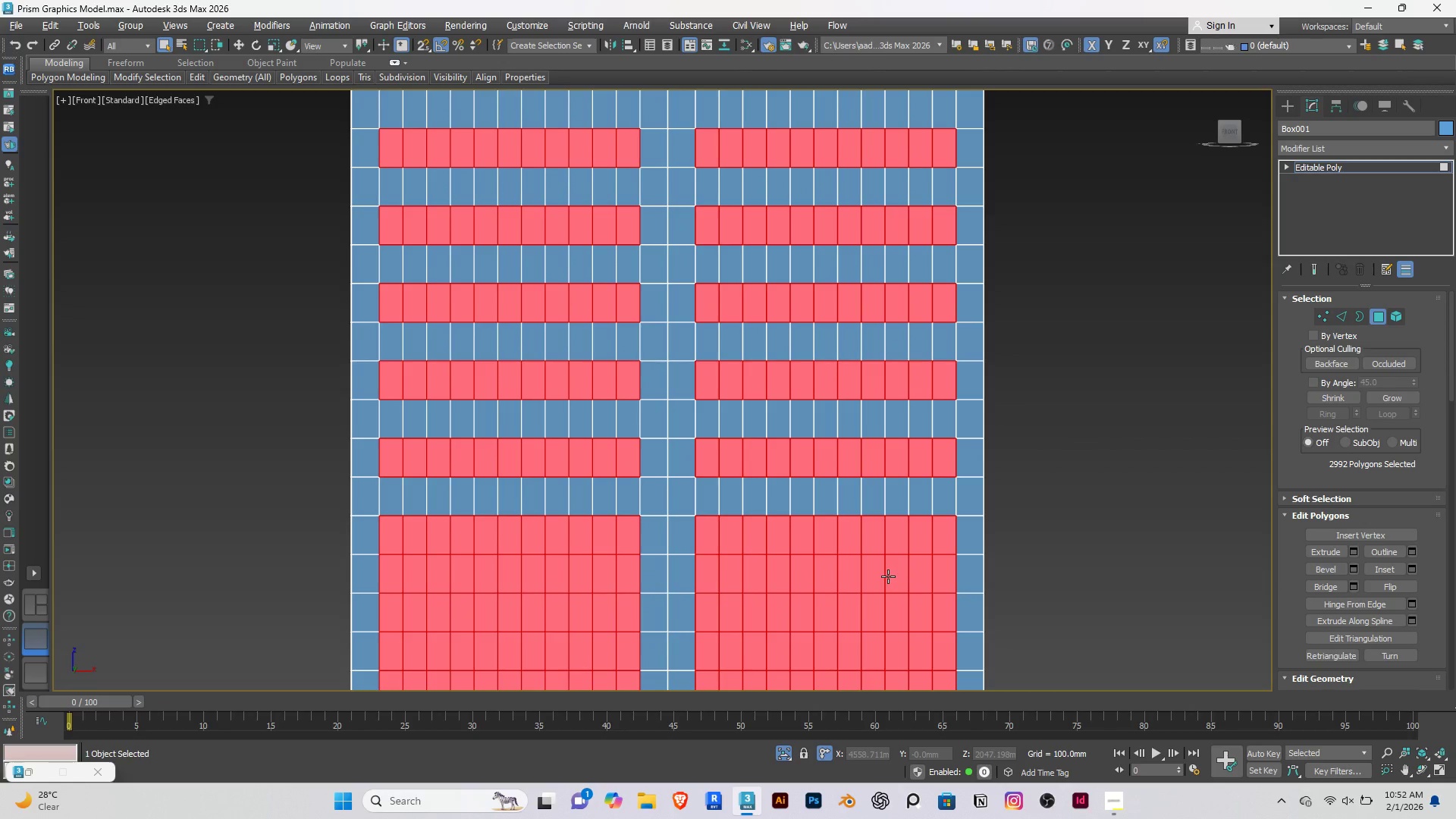 
key(Alt+AltRight)
 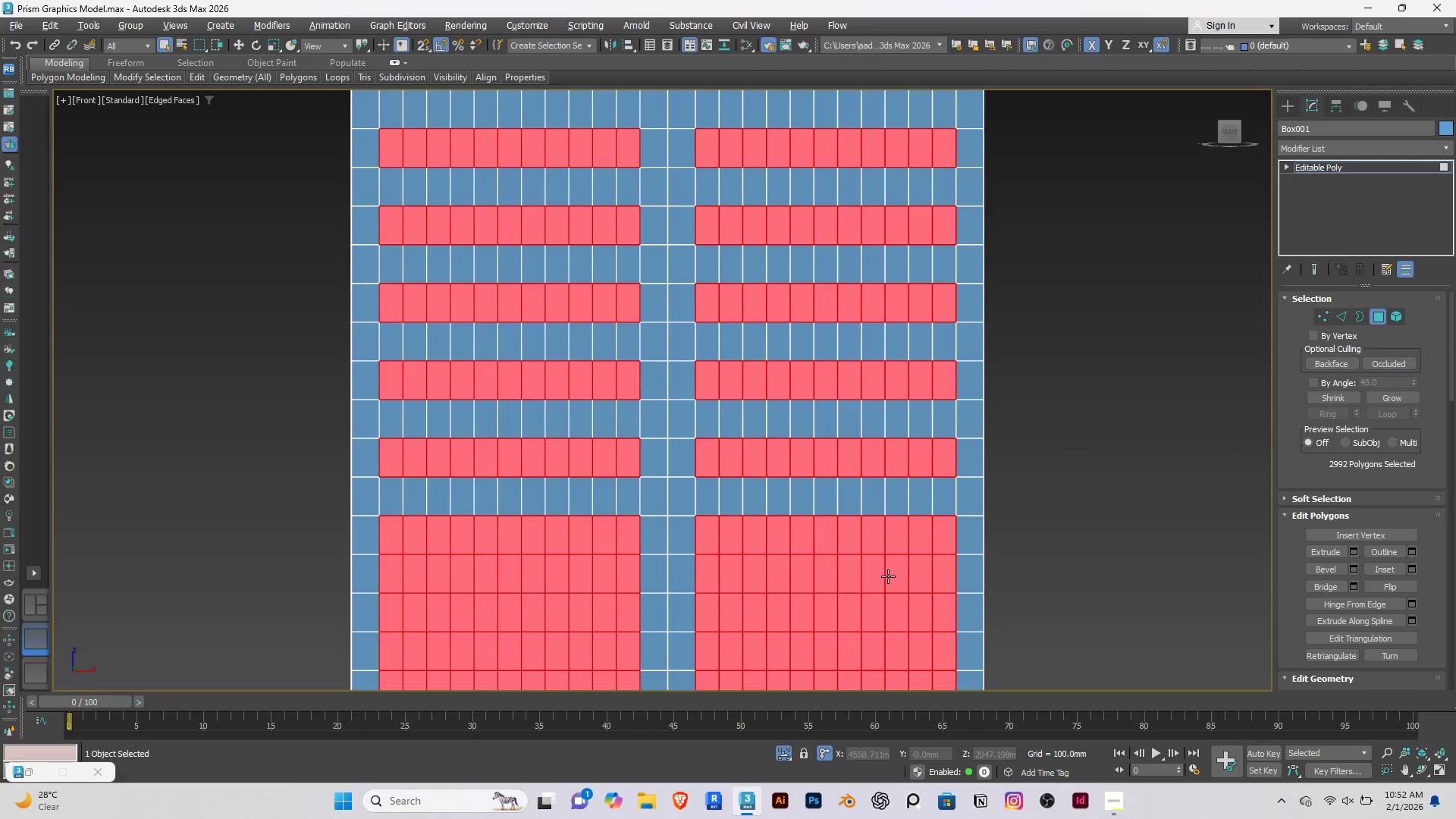 
key(Alt+AltRight)
 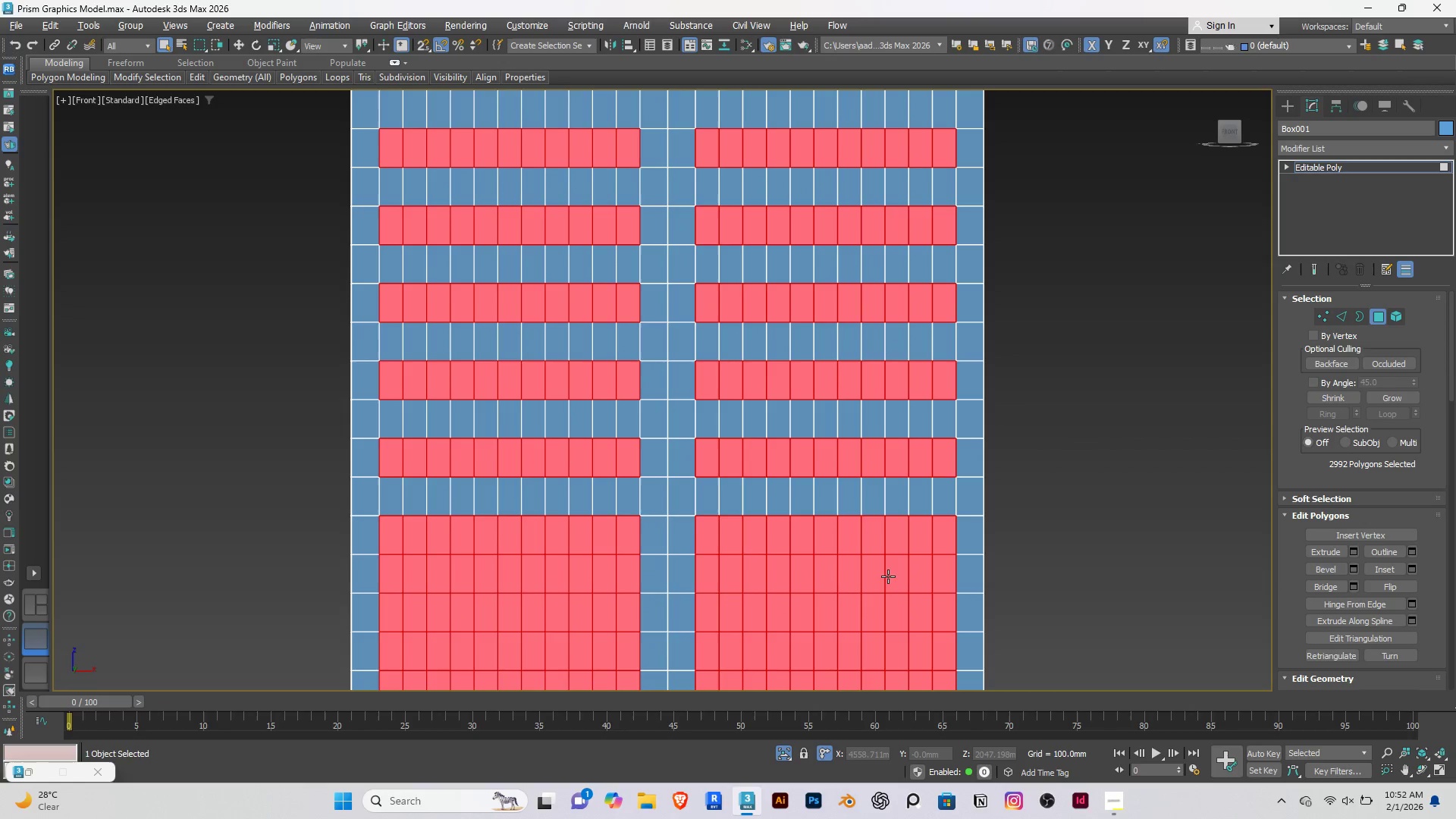 
key(Alt+AltRight)
 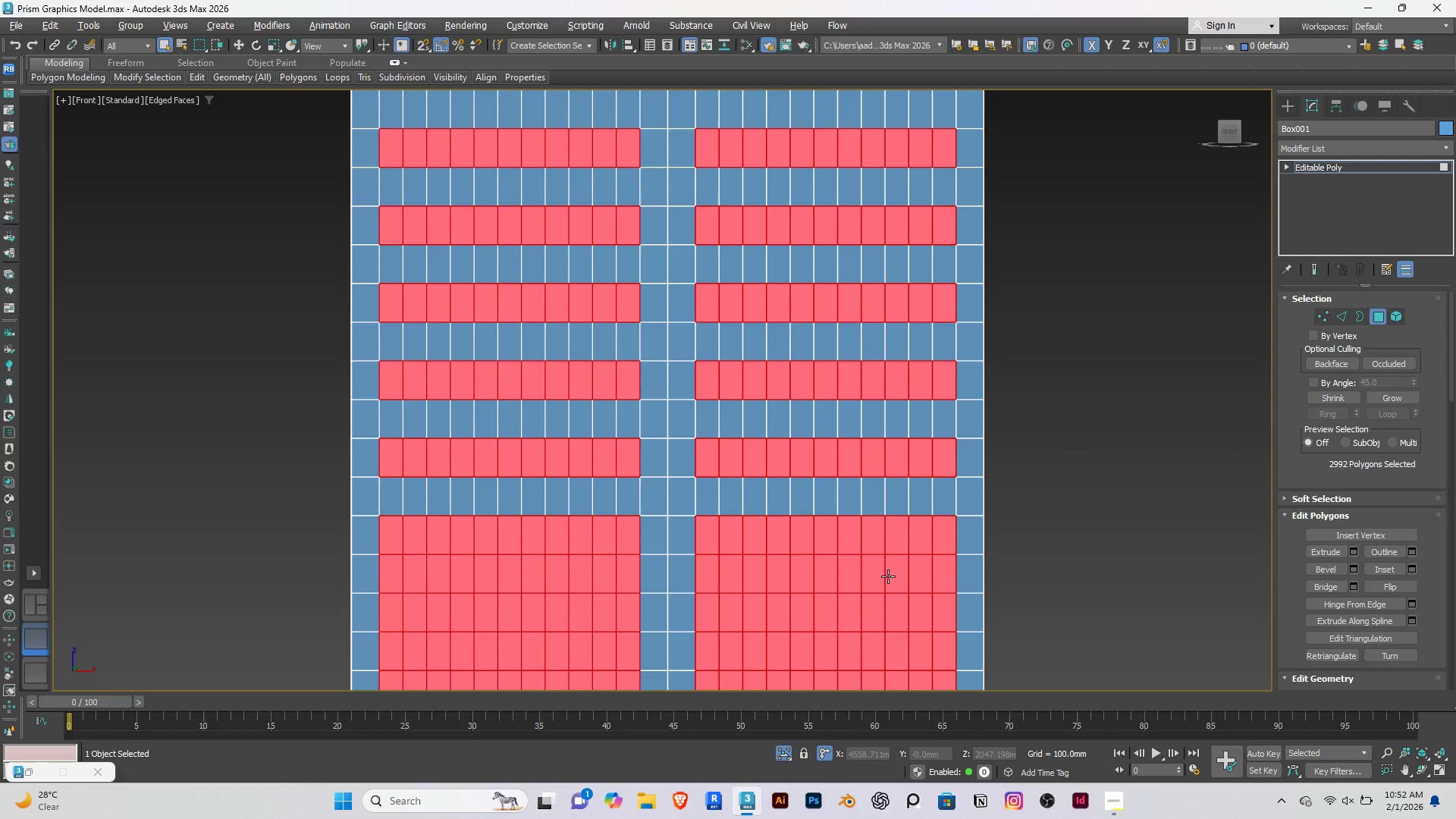 
key(Alt+AltRight)
 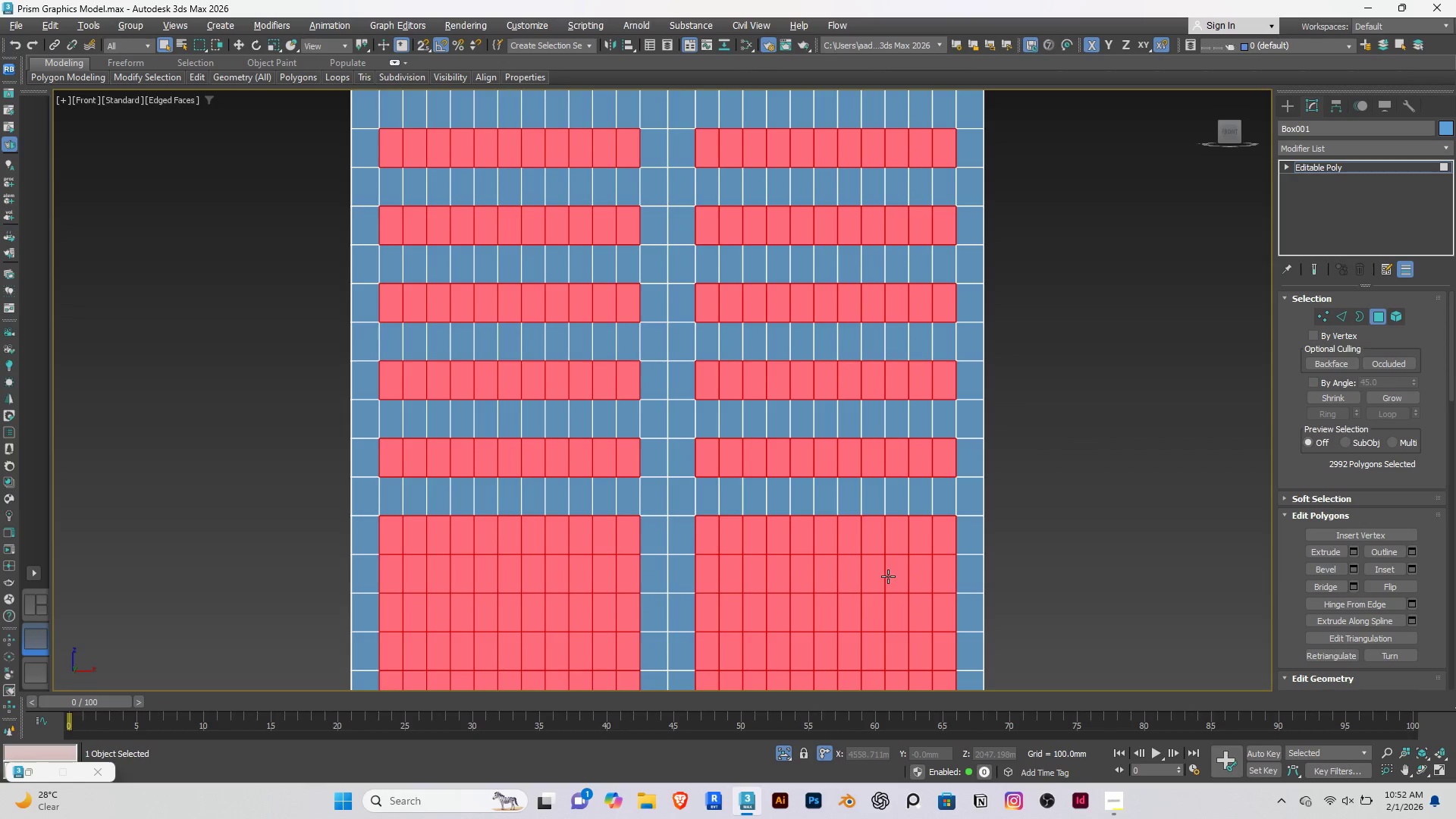 
key(Alt+AltRight)
 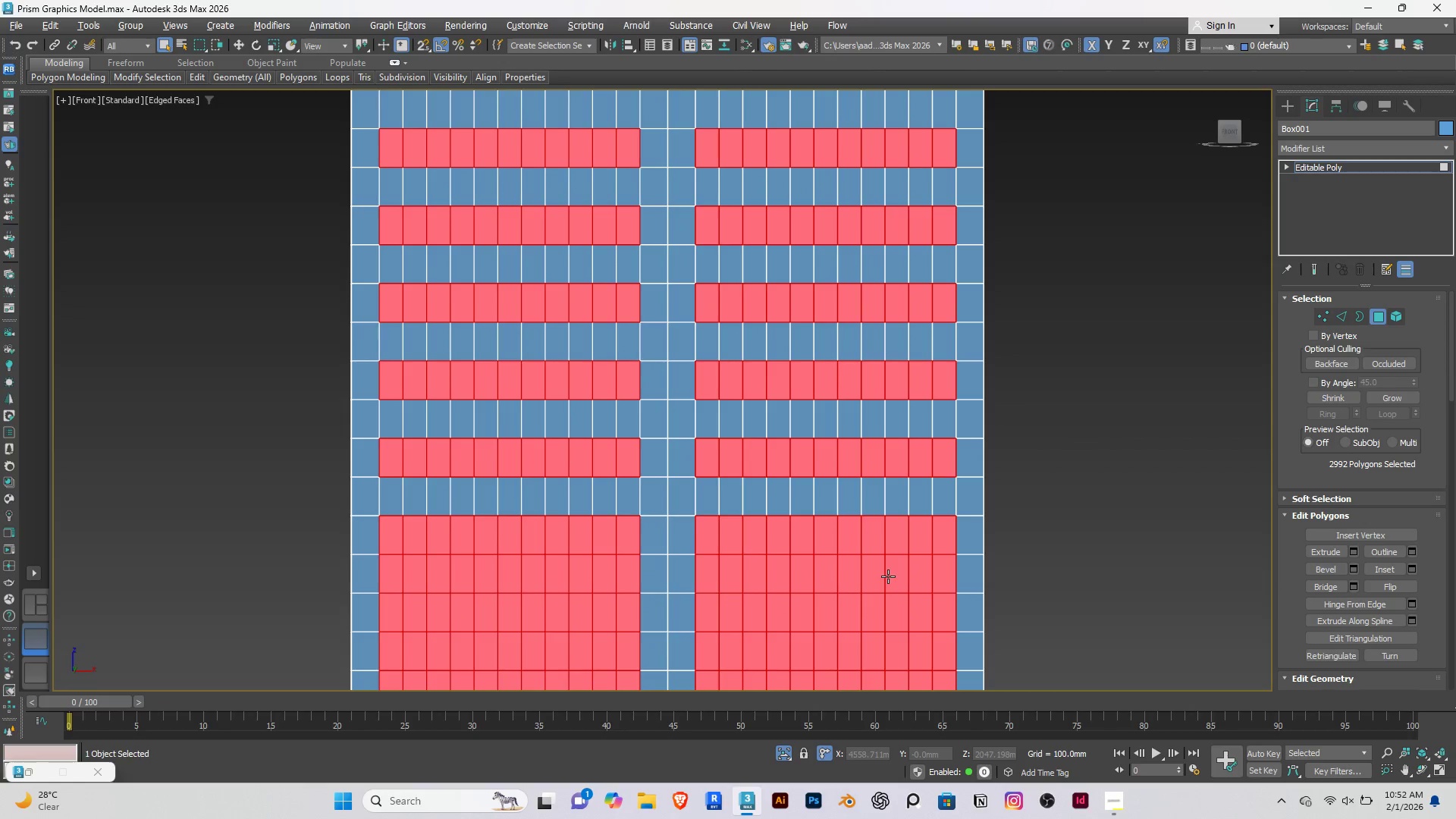 
key(Alt+AltRight)
 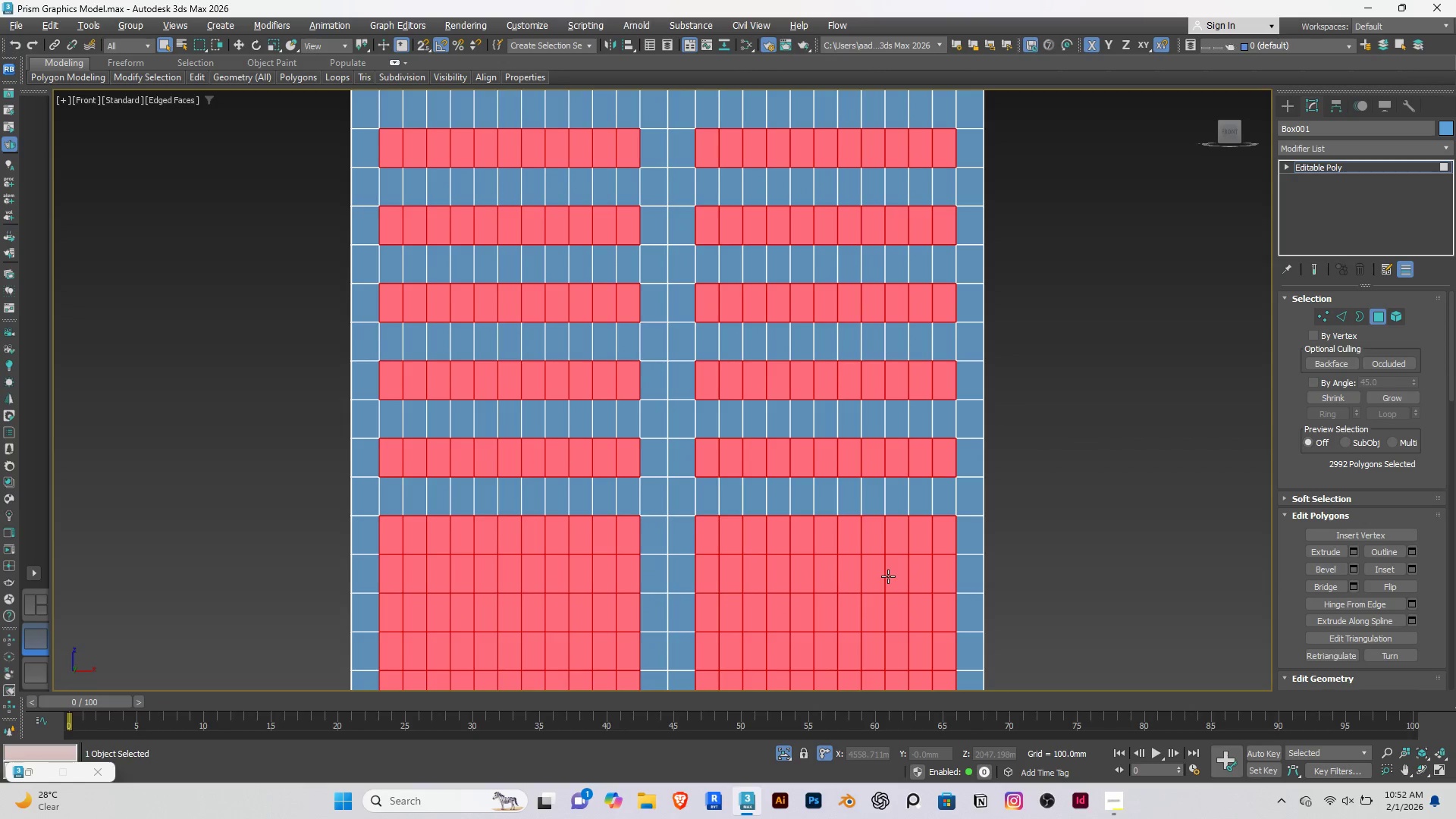 
key(Alt+AltRight)
 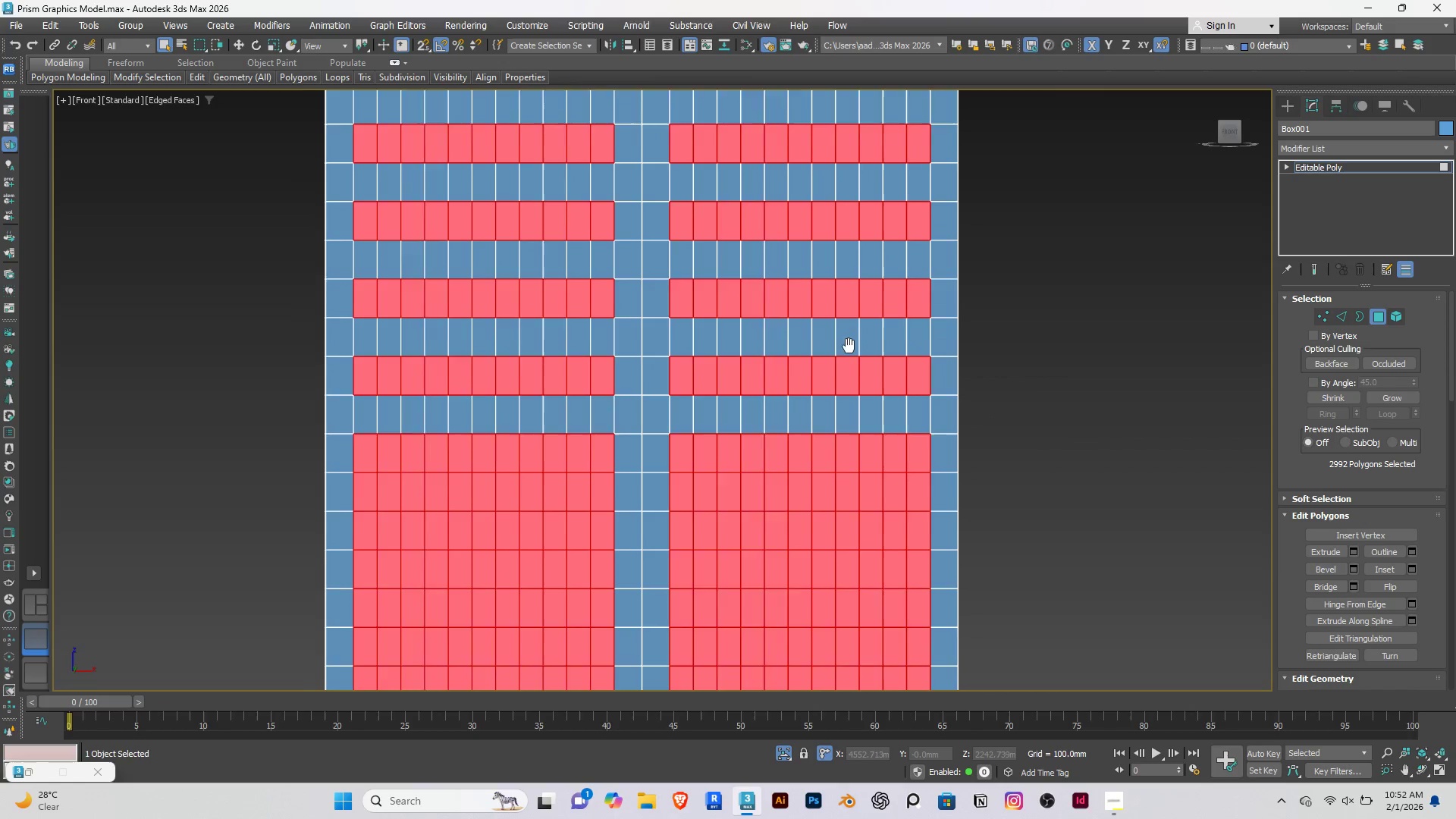 
hold_key(key=AltRight, duration=1.53)
left_click_drag(start_coordinate=[988, 475], to_coordinate=[295, 456])
 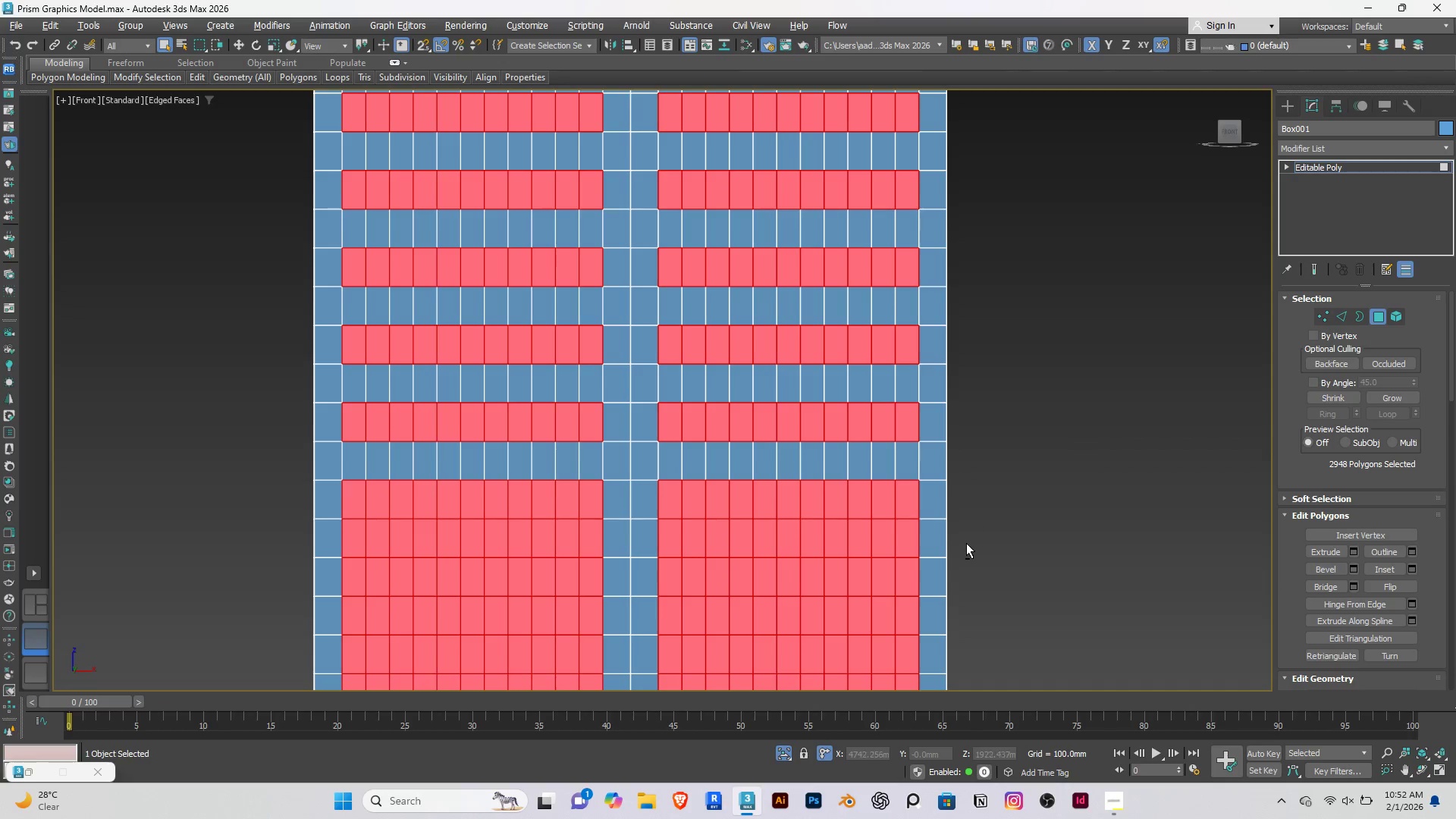 
hold_key(key=AltRight, duration=1.51)
left_click_drag(start_coordinate=[982, 540], to_coordinate=[273, 535])
 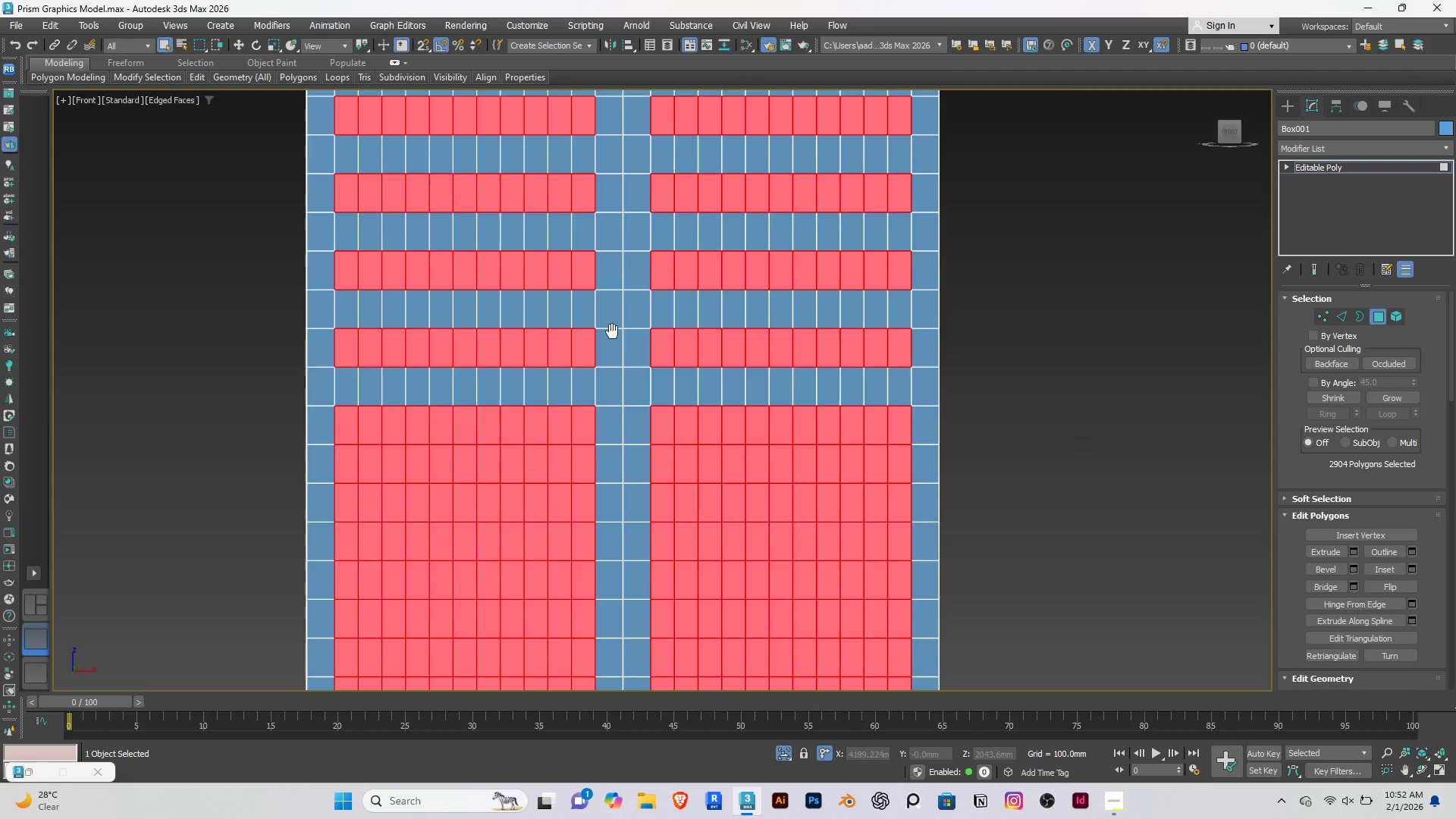 
hold_key(key=AltRight, duration=0.58)
 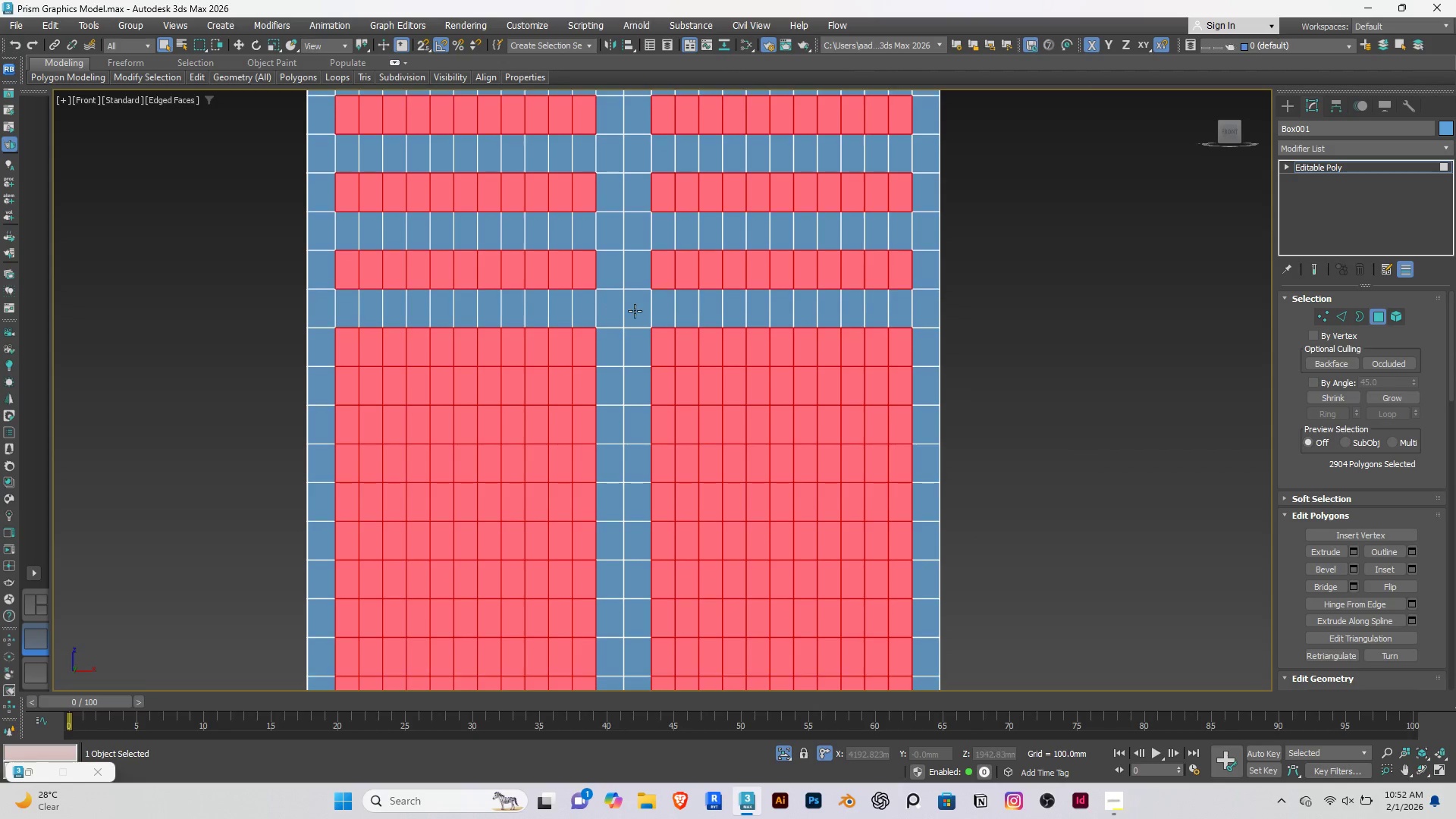 
hold_key(key=AltRight, duration=1.5)
left_click_drag(start_coordinate=[999, 390], to_coordinate=[257, 387])
 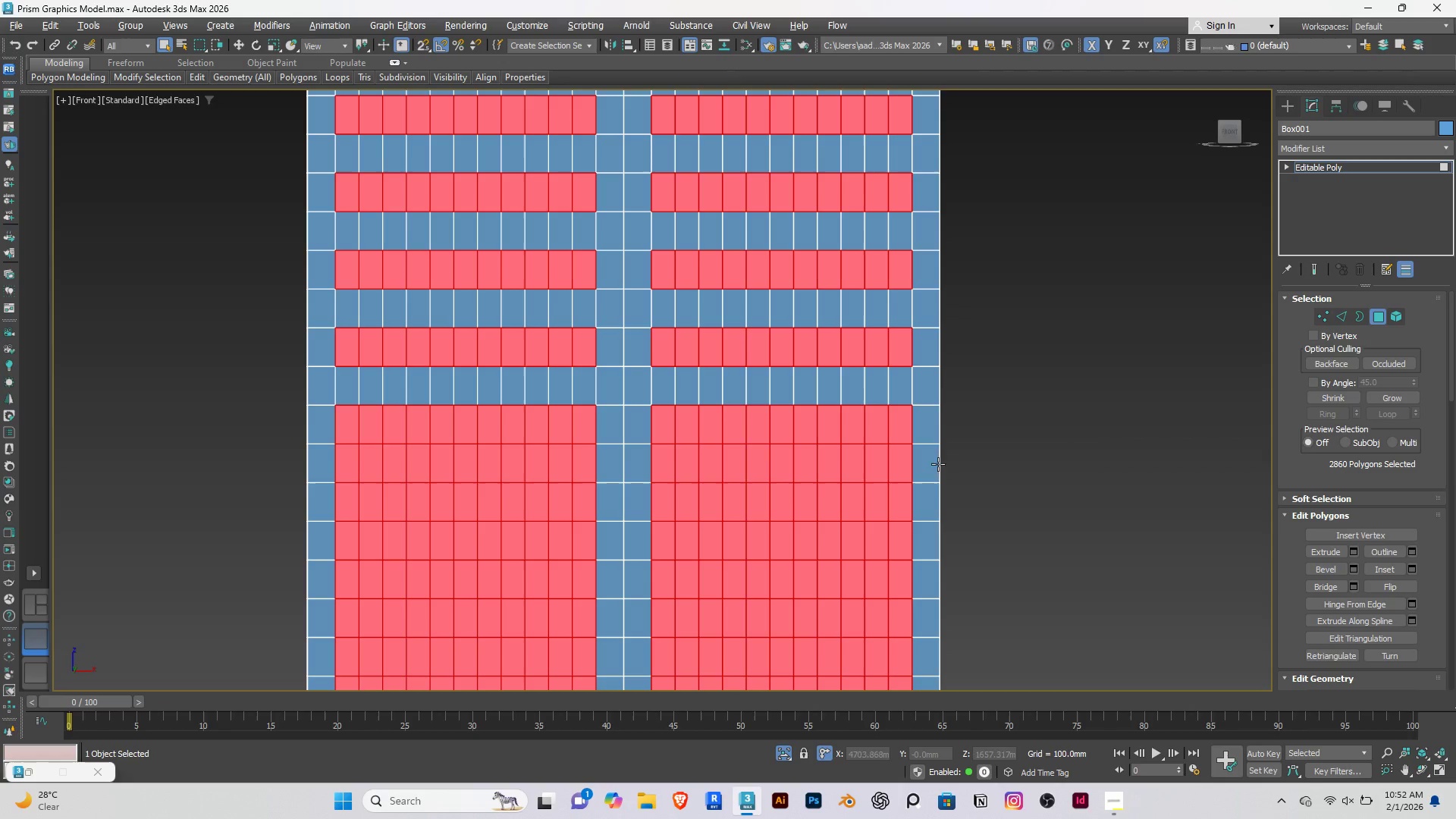 
hold_key(key=AltRight, duration=1.5)
left_click_drag(start_coordinate=[971, 453], to_coordinate=[258, 460])
 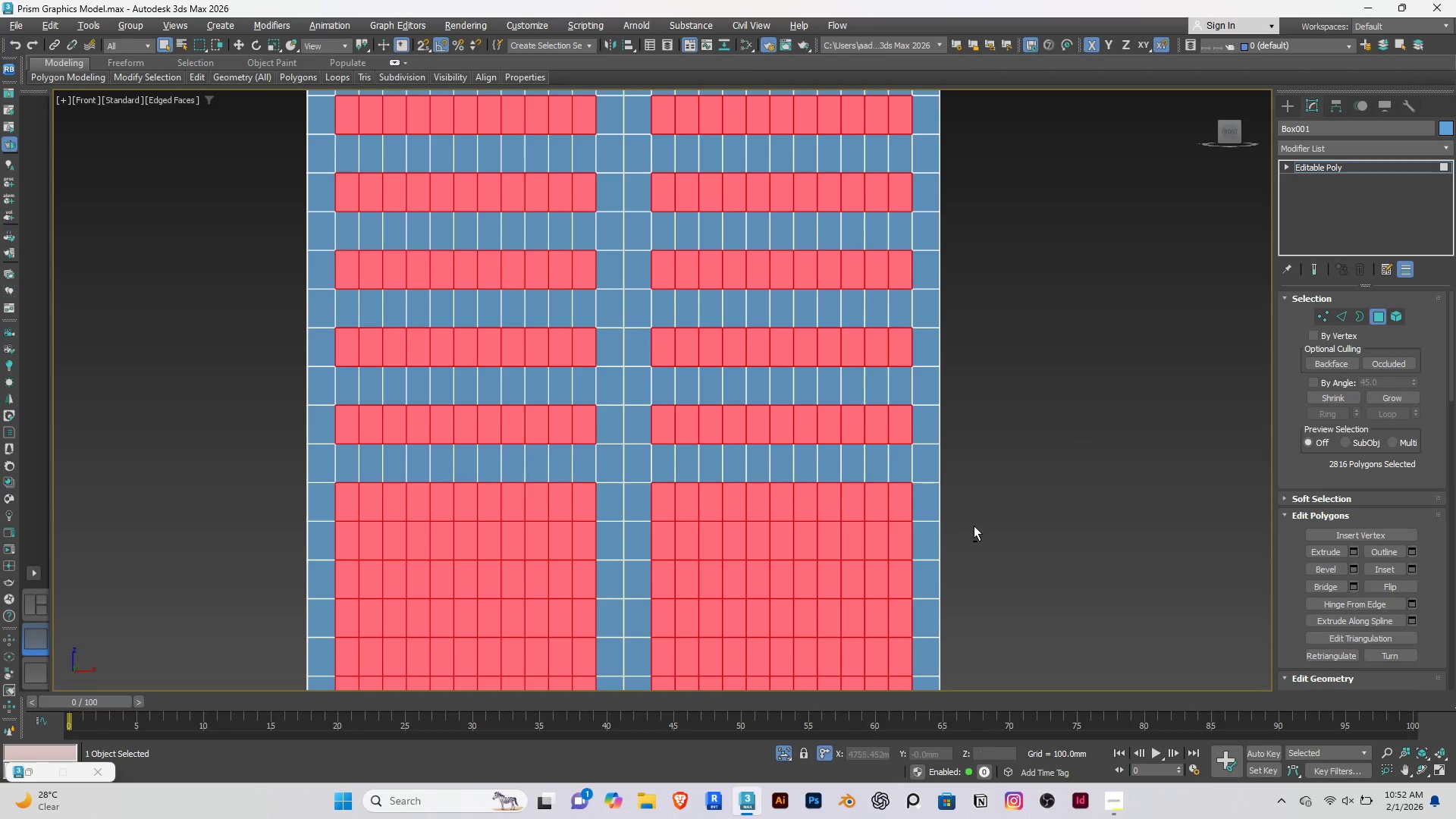 
hold_key(key=AltRight, duration=1.5)
left_click_drag(start_coordinate=[984, 532], to_coordinate=[286, 538])
 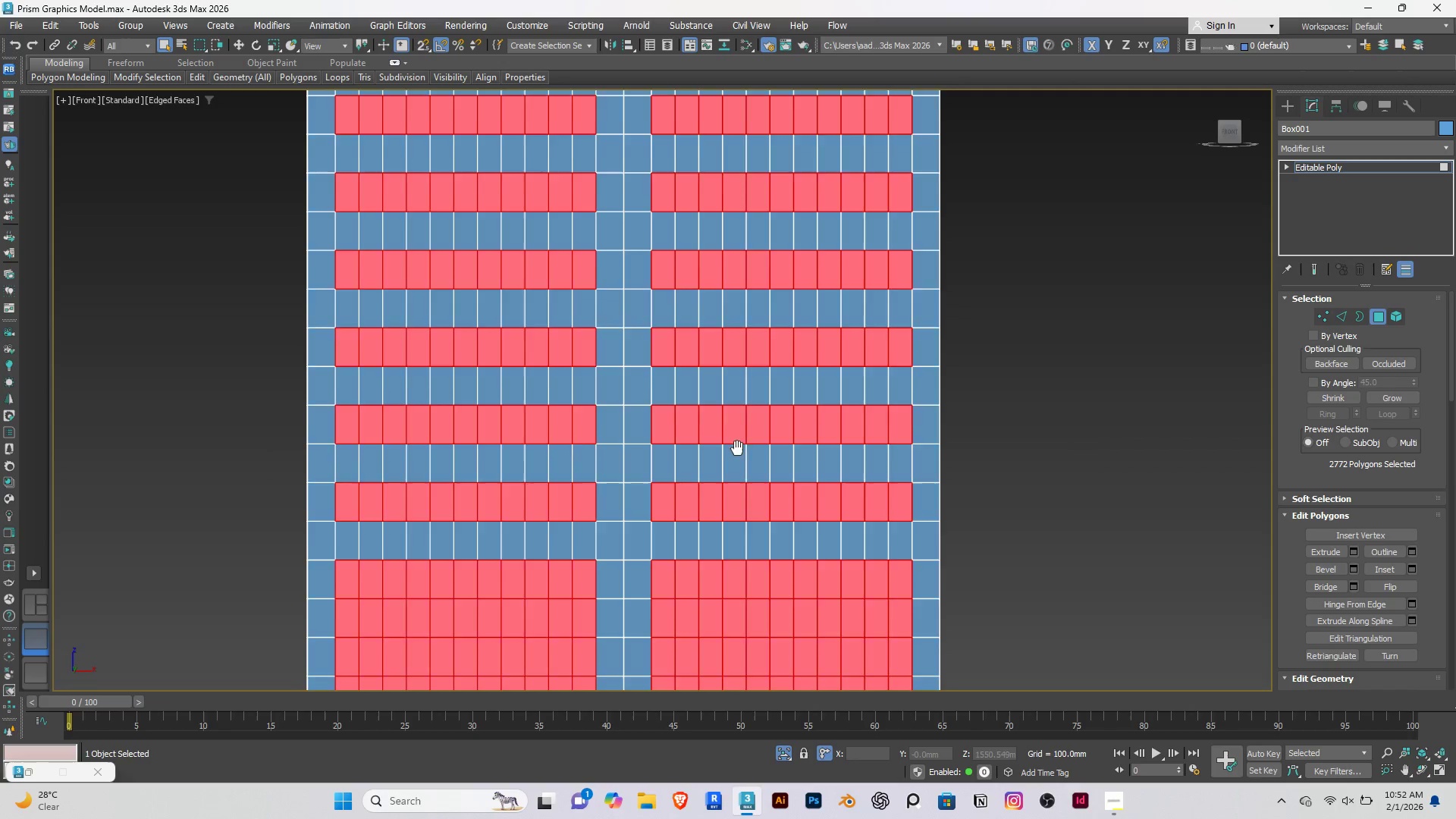 
hold_key(key=AltRight, duration=1.11)
 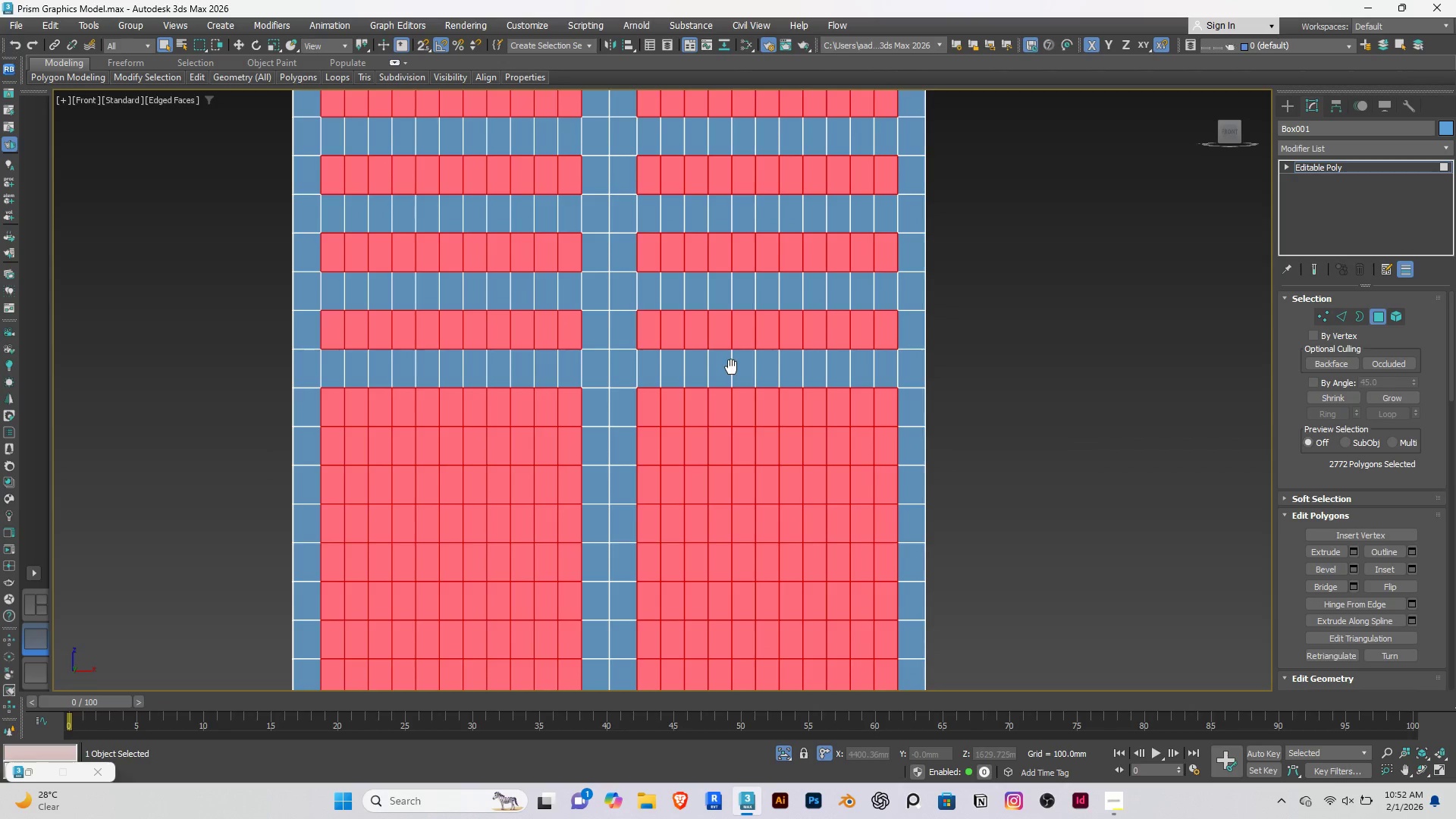 
hold_key(key=AltRight, duration=1.5)
left_click_drag(start_coordinate=[968, 447], to_coordinate=[263, 441])
 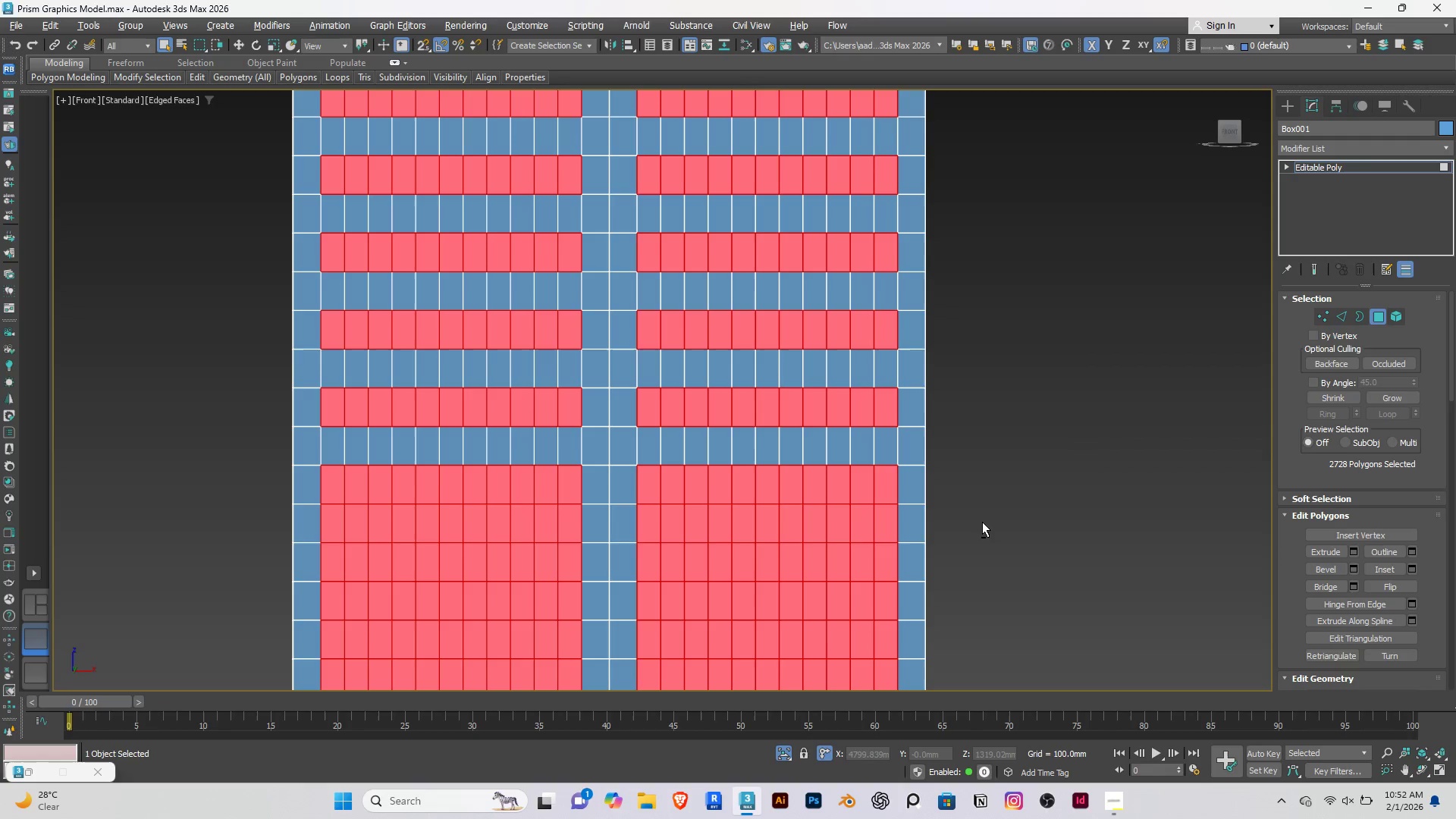 
hold_key(key=AltRight, duration=1.5)
left_click_drag(start_coordinate=[982, 522], to_coordinate=[273, 514])
 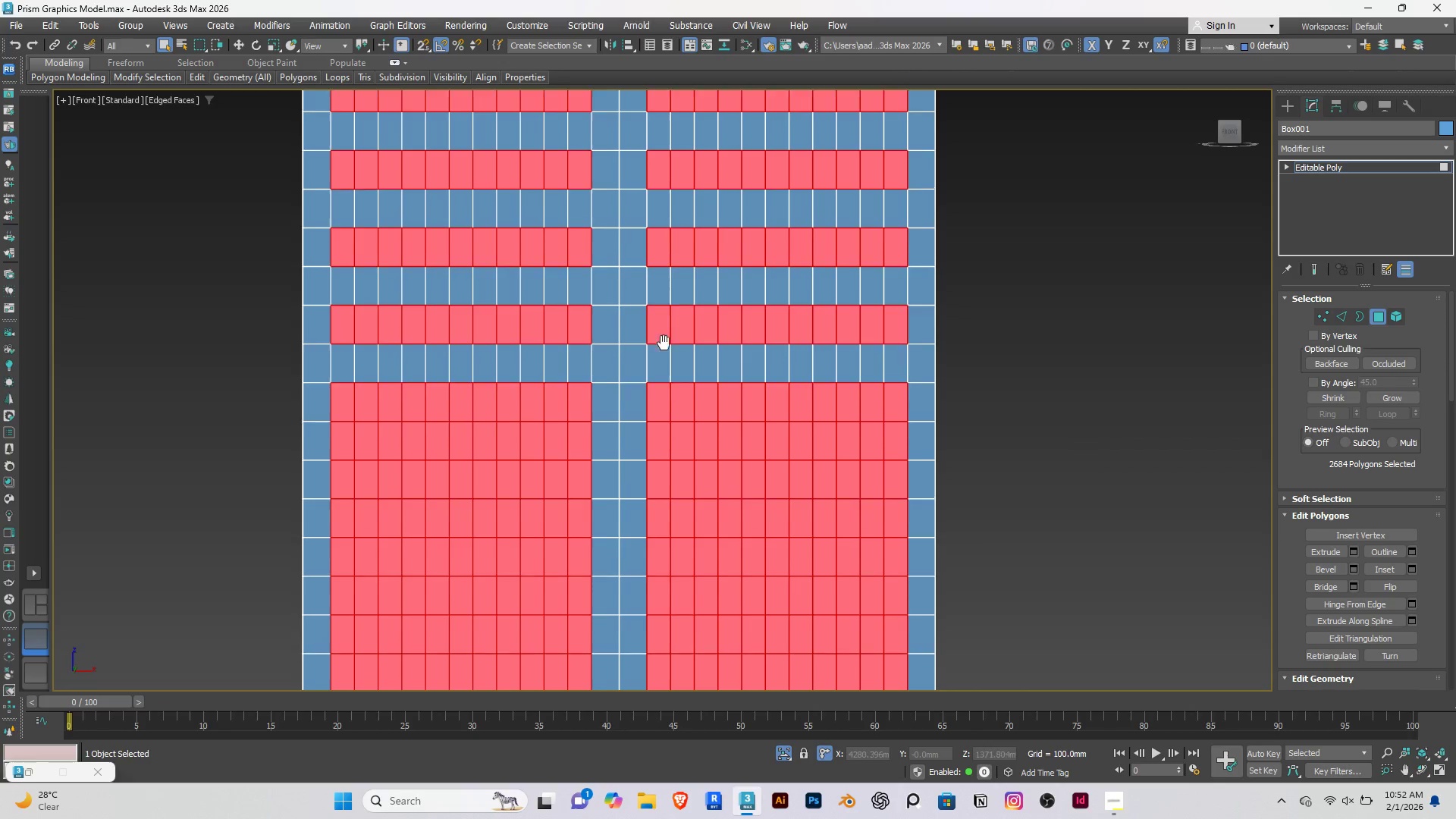 
hold_key(key=AltRight, duration=0.47)
 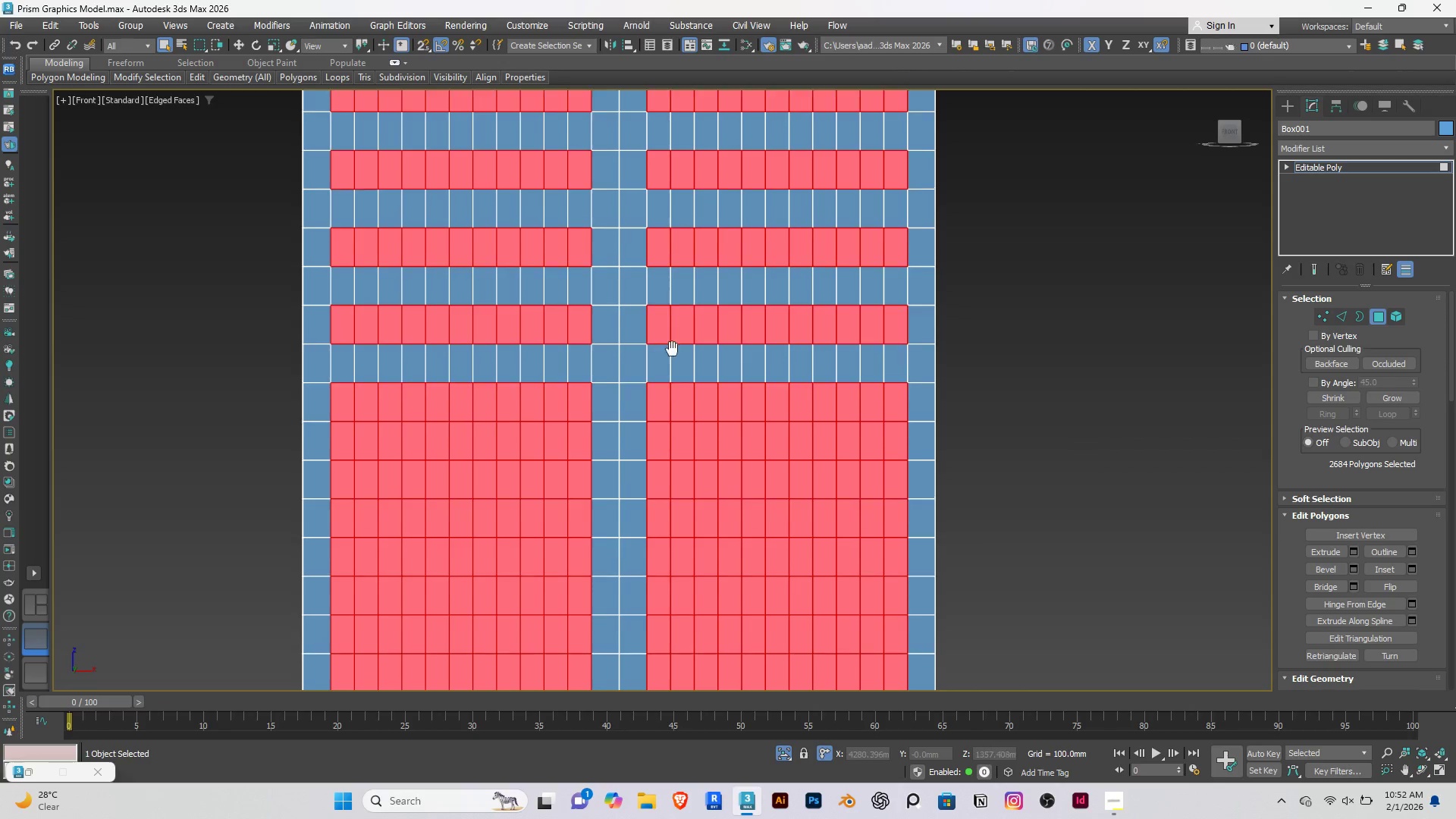 
hold_key(key=AltRight, duration=1.5)
left_click_drag(start_coordinate=[974, 436], to_coordinate=[259, 448])
 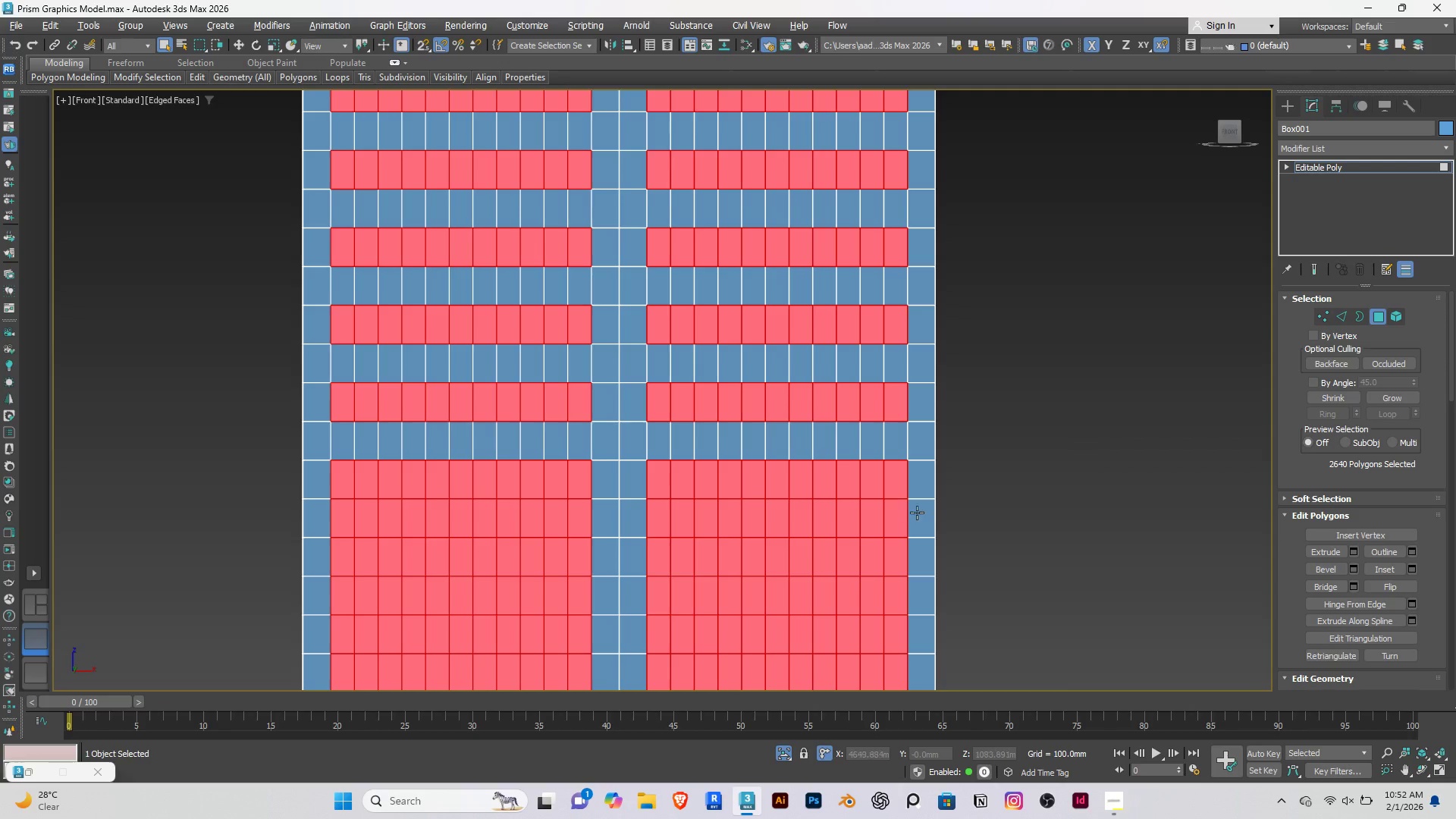 
hold_key(key=AltRight, duration=1.51)
left_click_drag(start_coordinate=[966, 519], to_coordinate=[282, 507])
 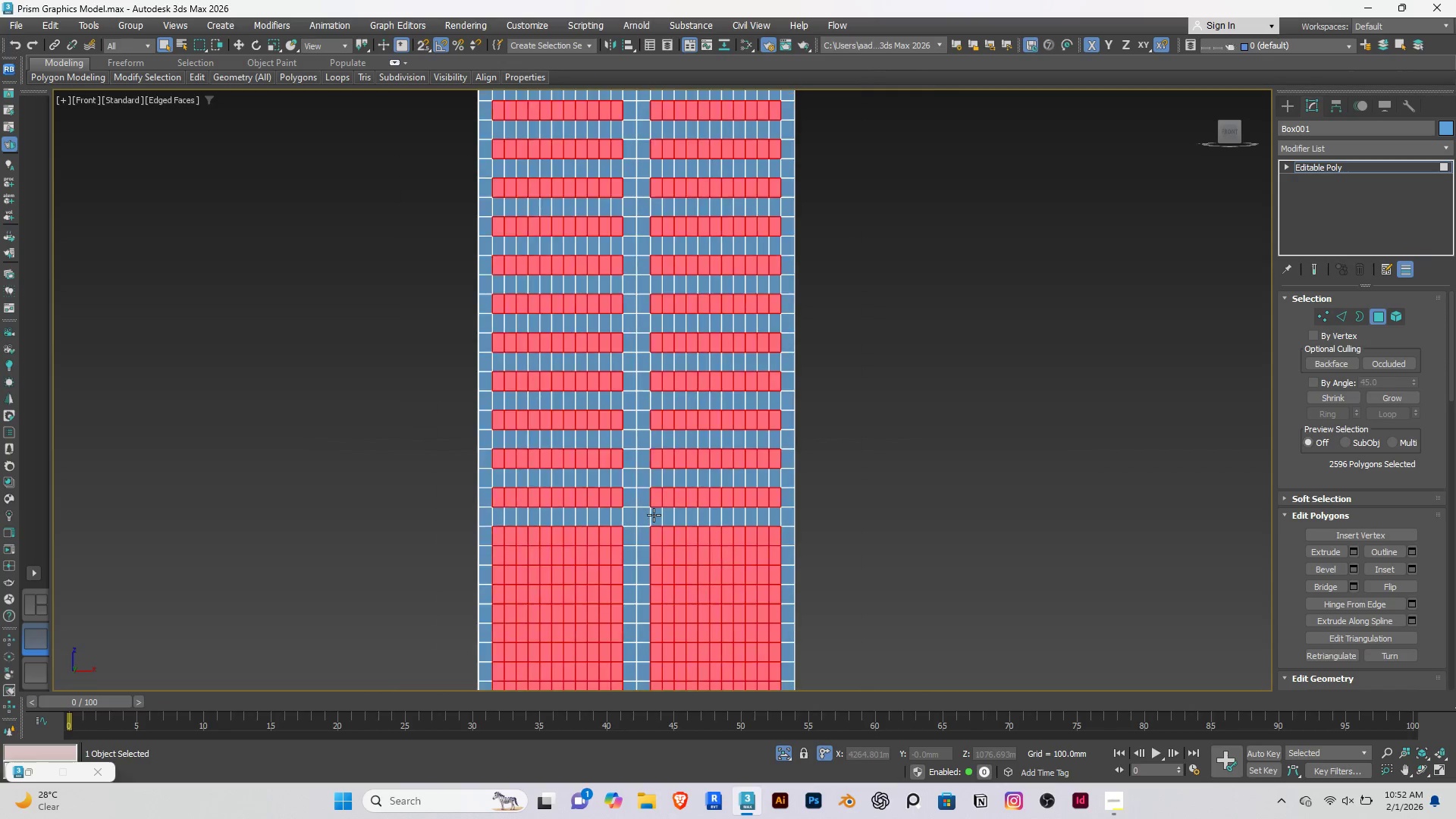 
hold_key(key=AltRight, duration=1.16)
 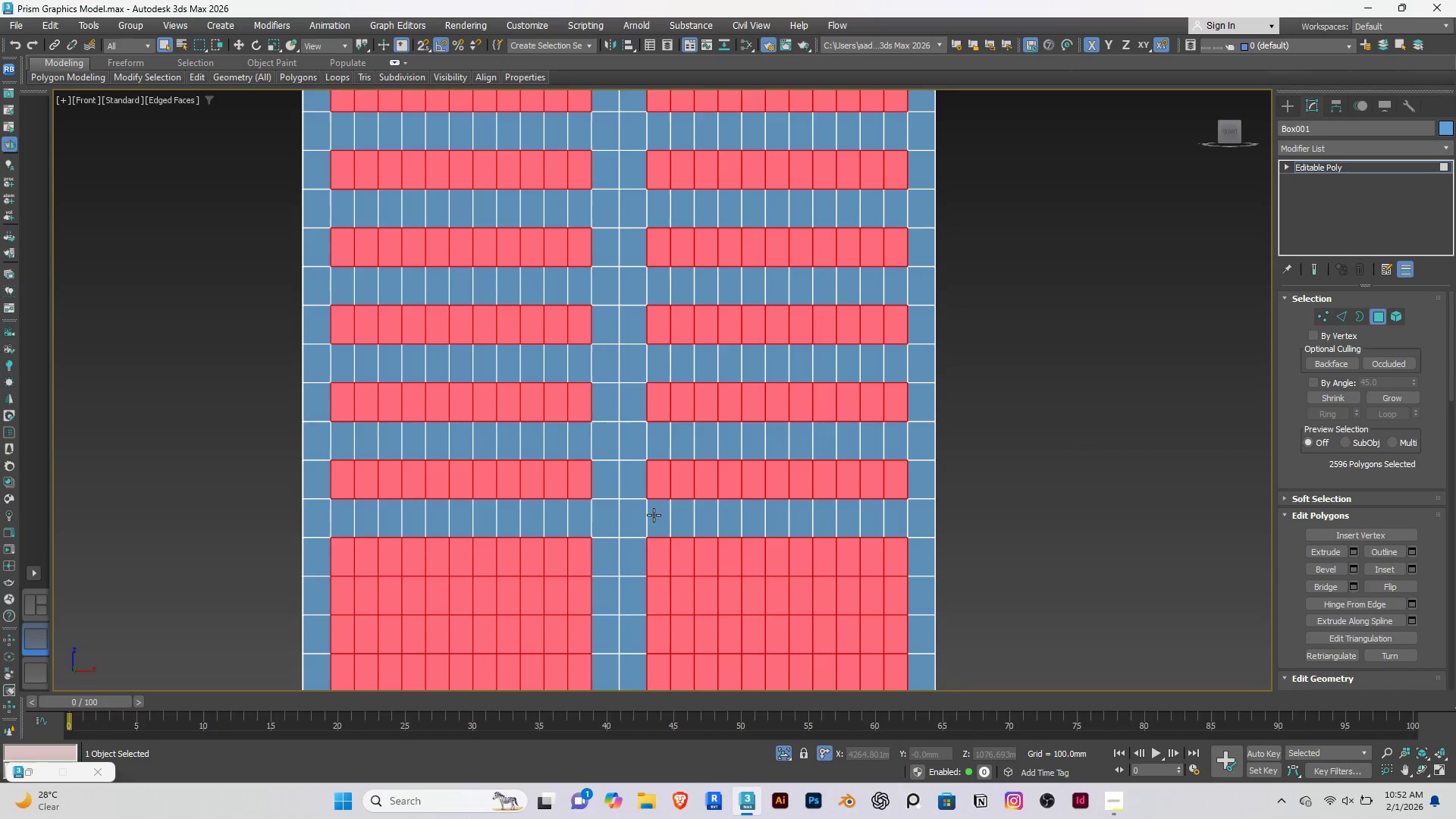 
scroll: coordinate [654, 515], scroll_direction: down, amount: 10.0
 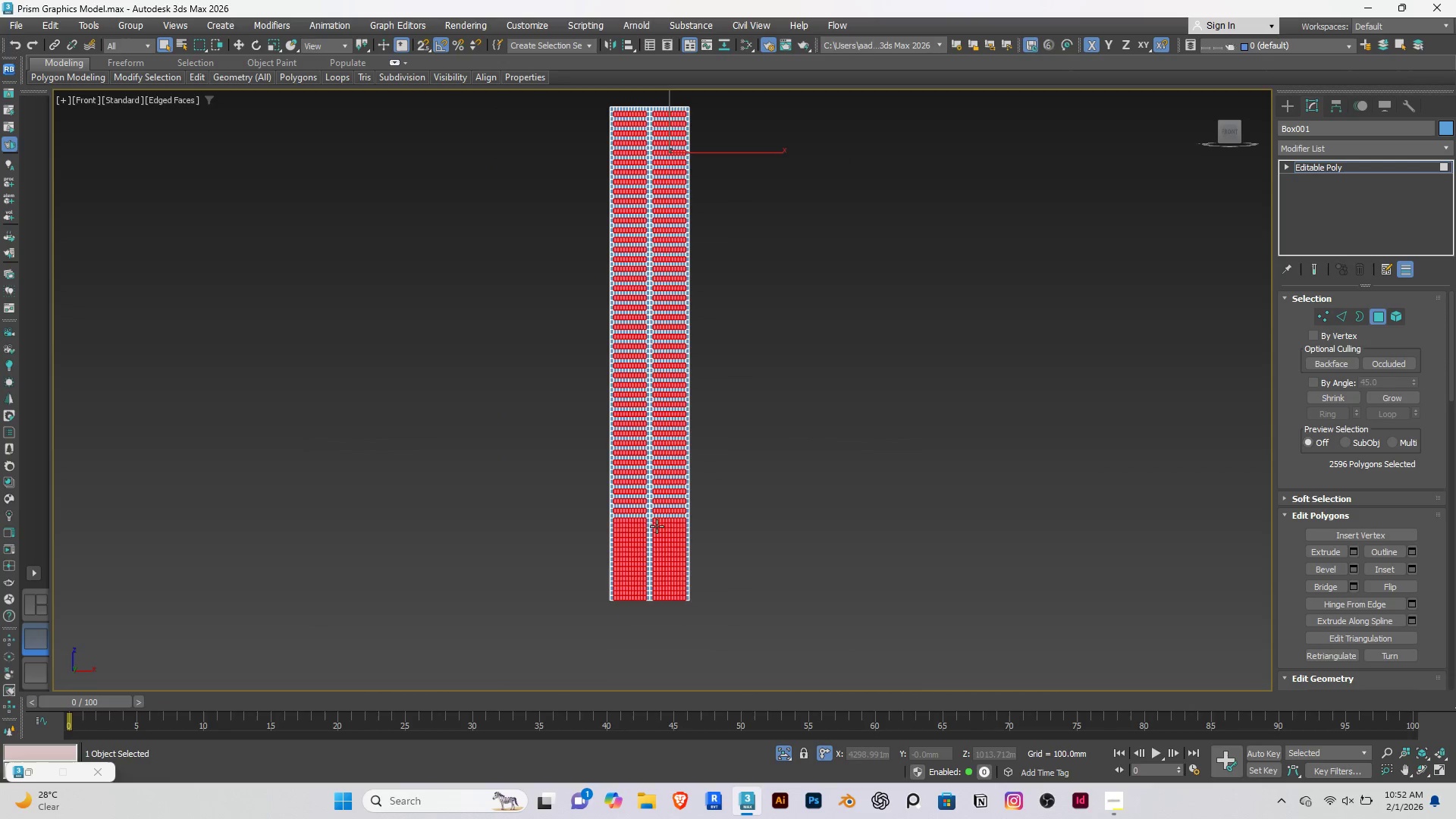 
hold_key(key=AltRight, duration=1.5)
 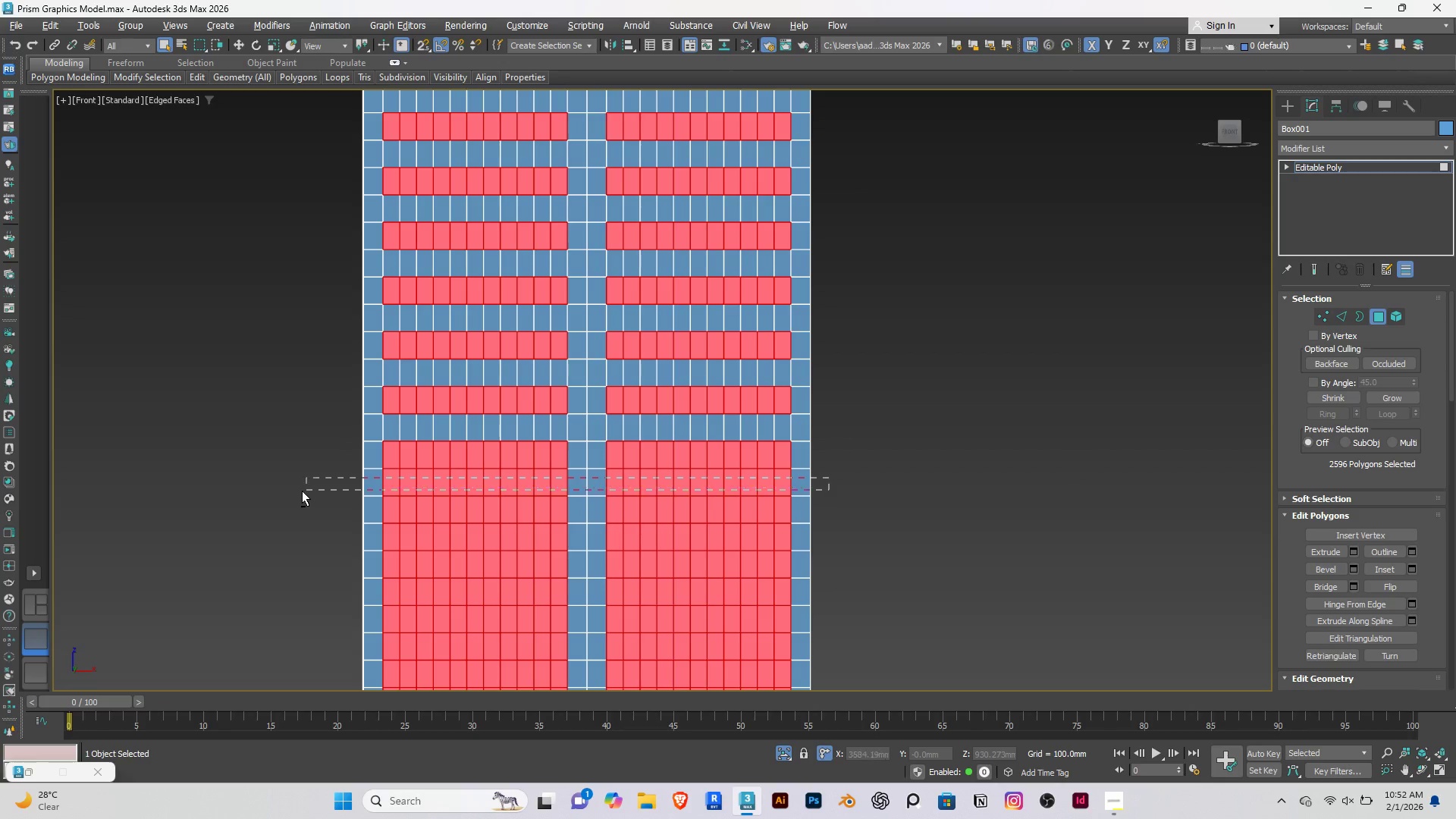 
scroll: coordinate [688, 544], scroll_direction: up, amount: 8.0
 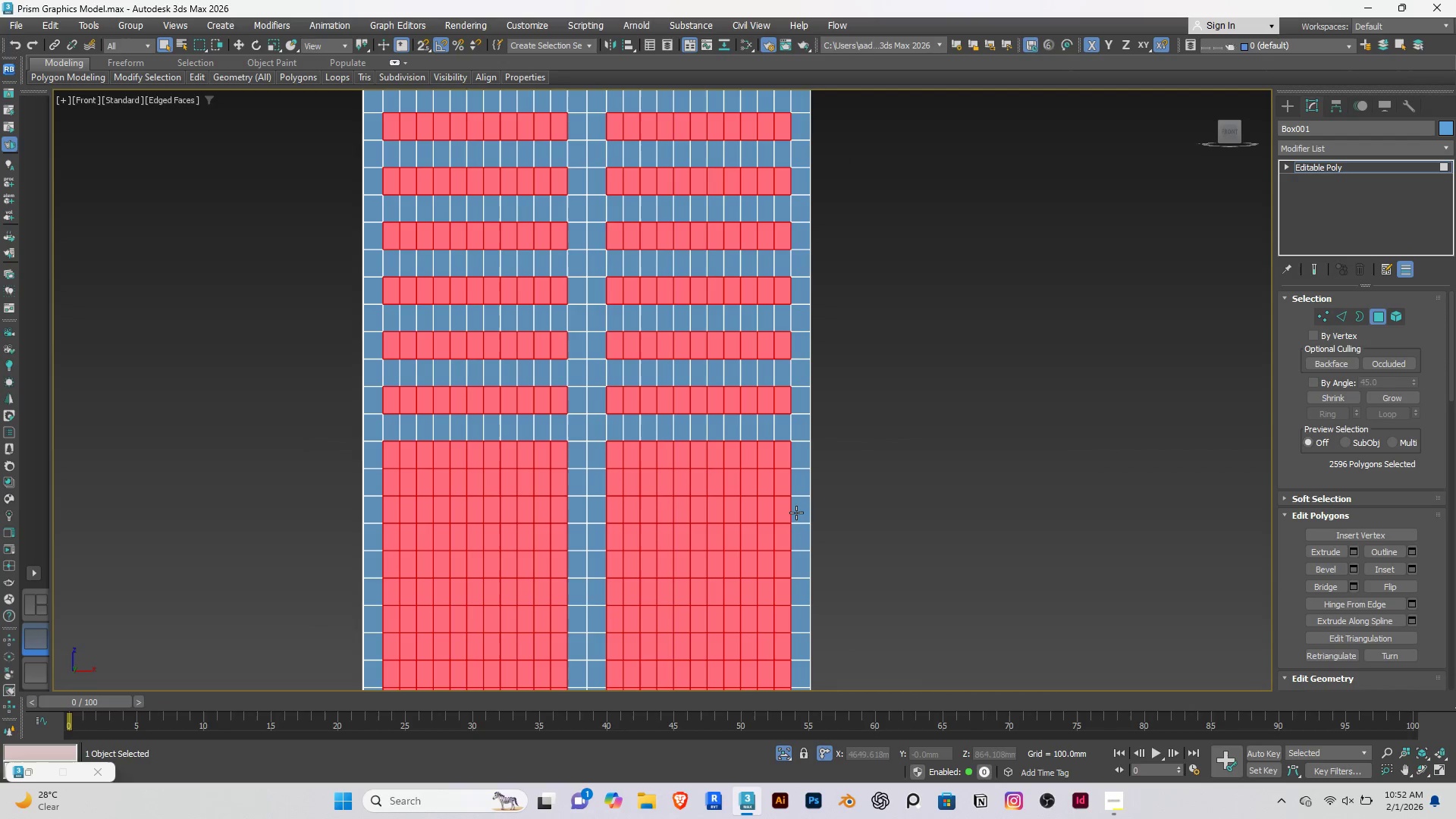 
hold_key(key=AltRight, duration=1.11)
left_click_drag(start_coordinate=[830, 479], to_coordinate=[292, 489])
 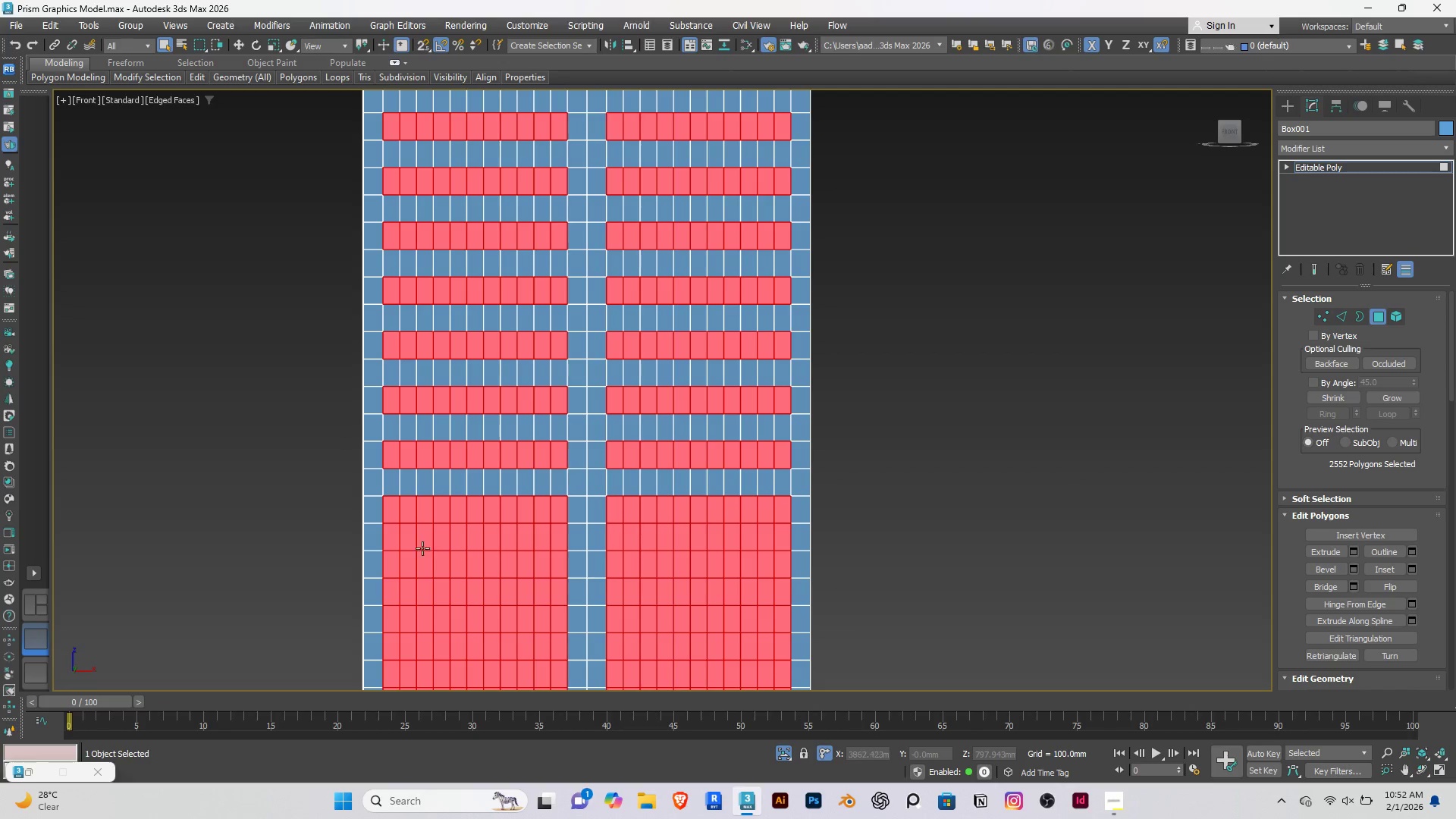 
hold_key(key=AltRight, duration=0.81)
 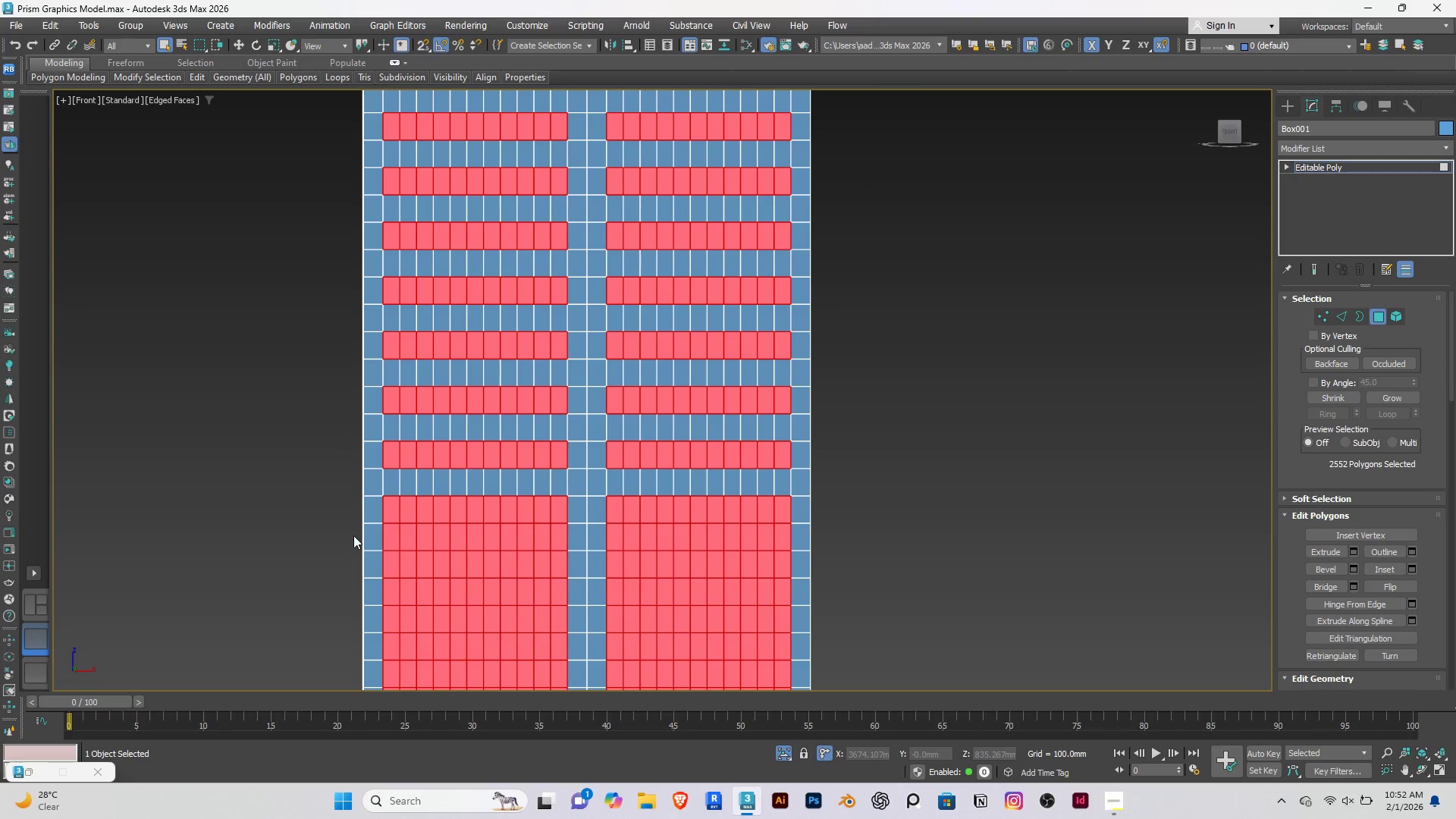 
hold_key(key=AltRight, duration=1.5)
left_click_drag(start_coordinate=[338, 532], to_coordinate=[607, 548])
 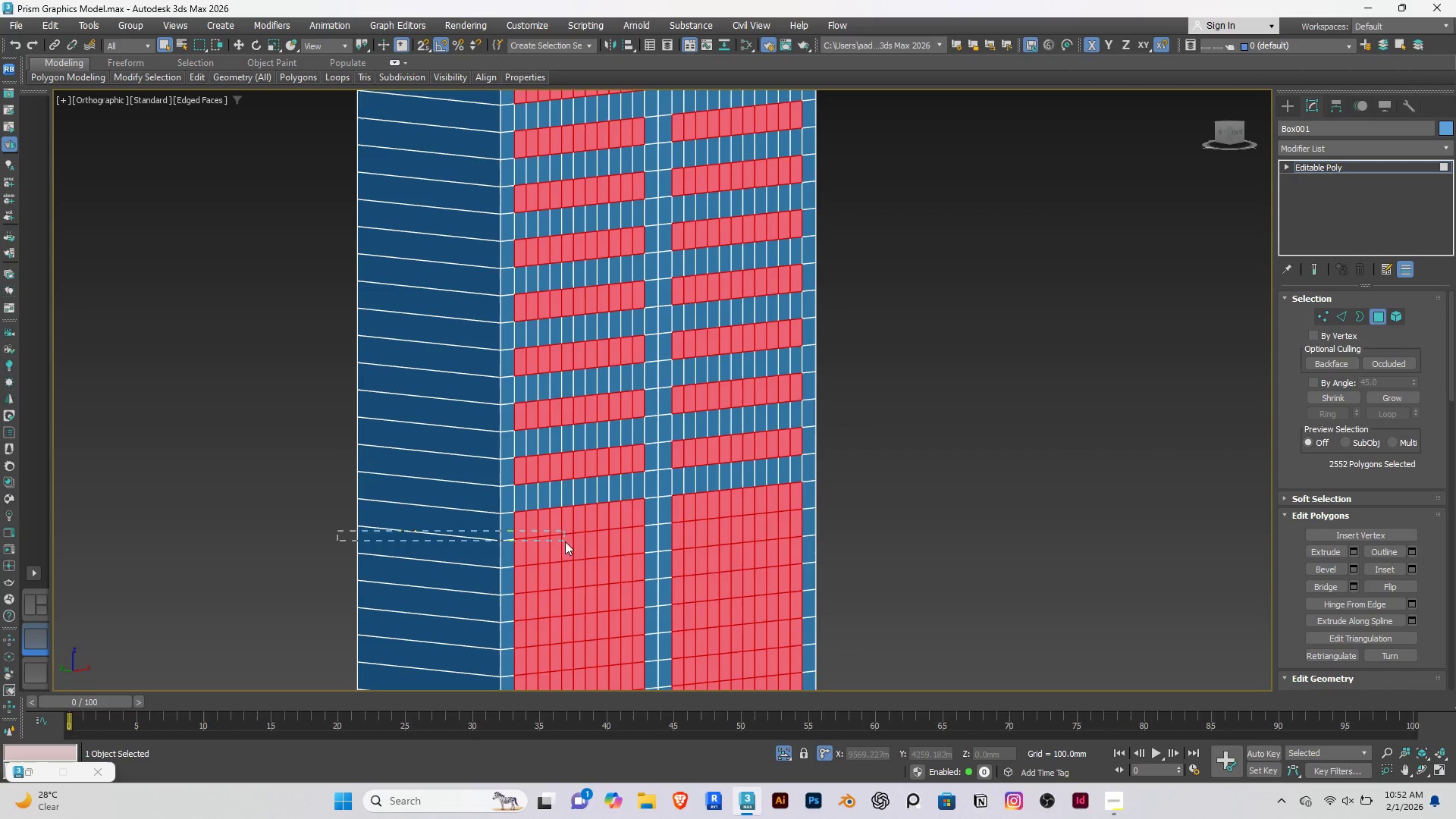 
hold_key(key=AltRight, duration=0.78)
 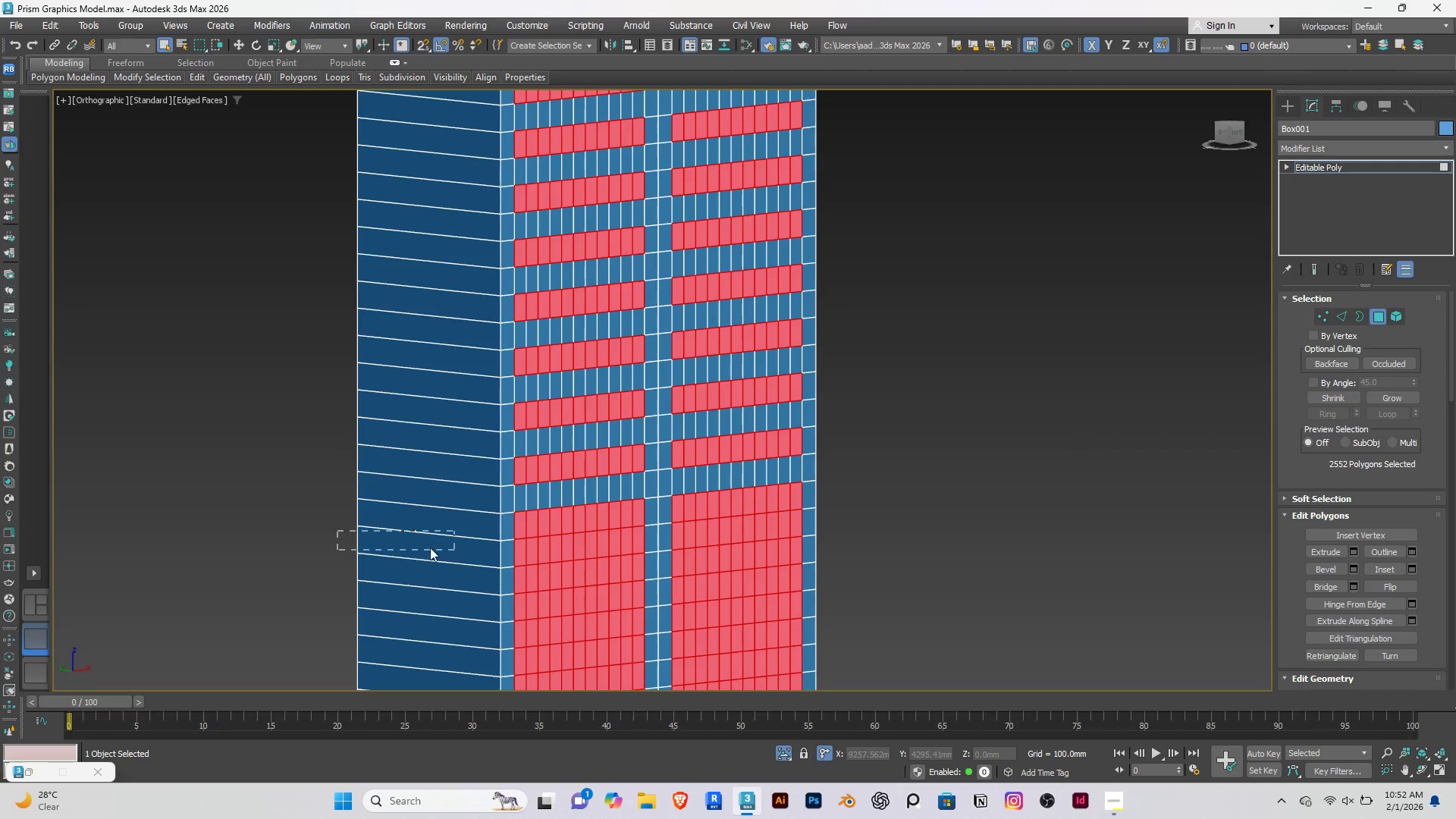 
right_click([275, 518])
 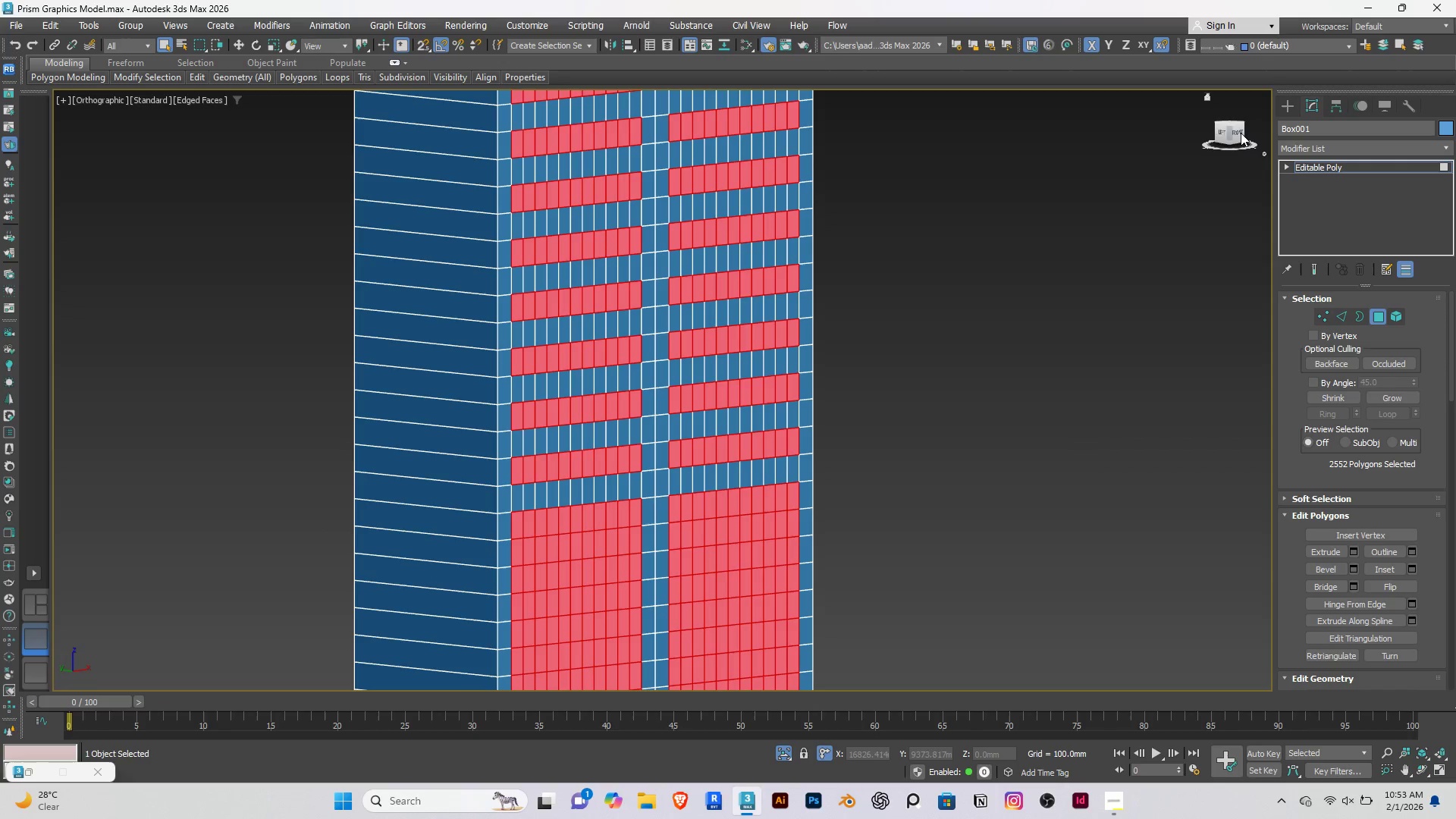 
hold_key(key=AltRight, duration=0.58)
 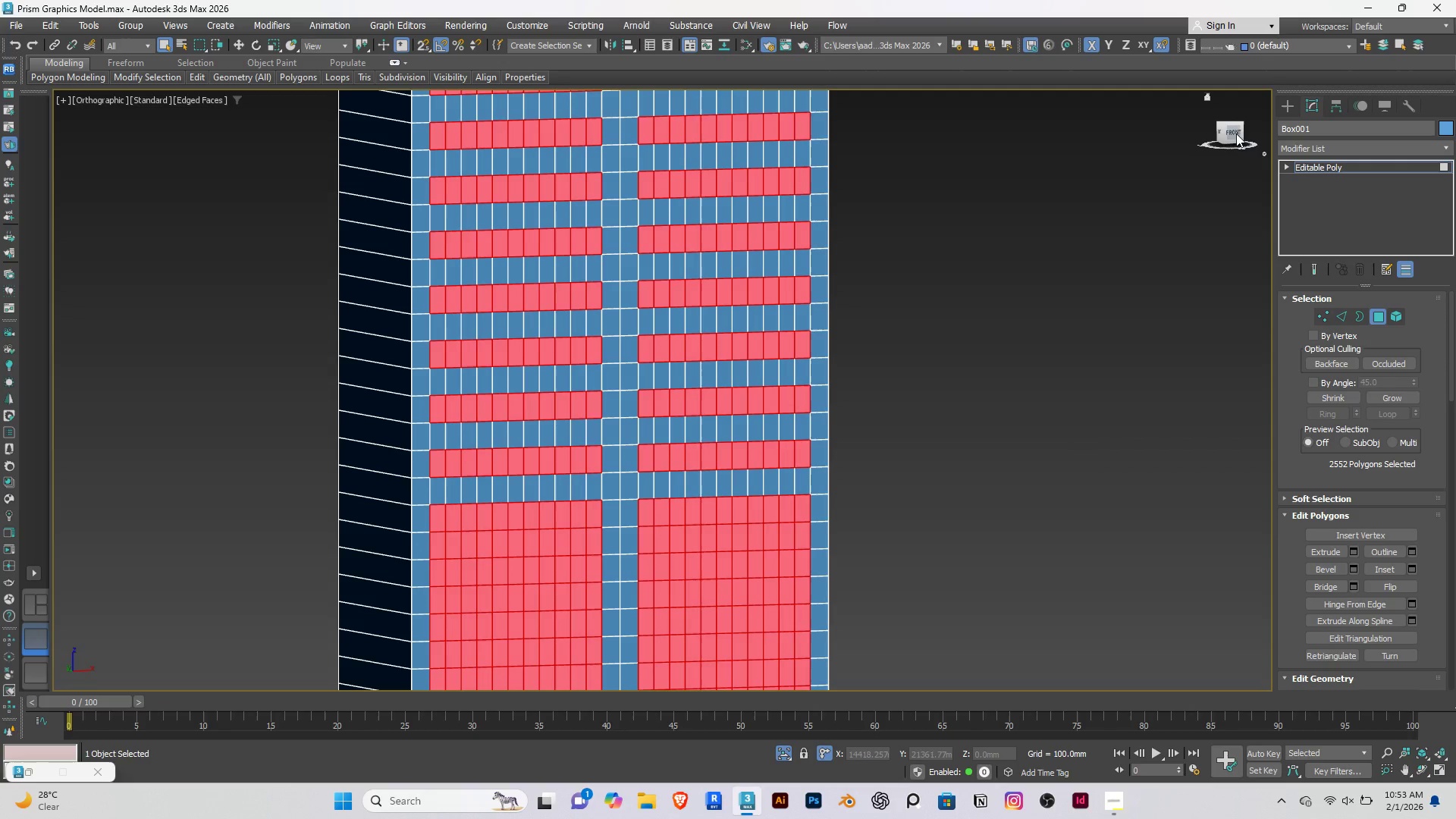 
left_click([1236, 134])
 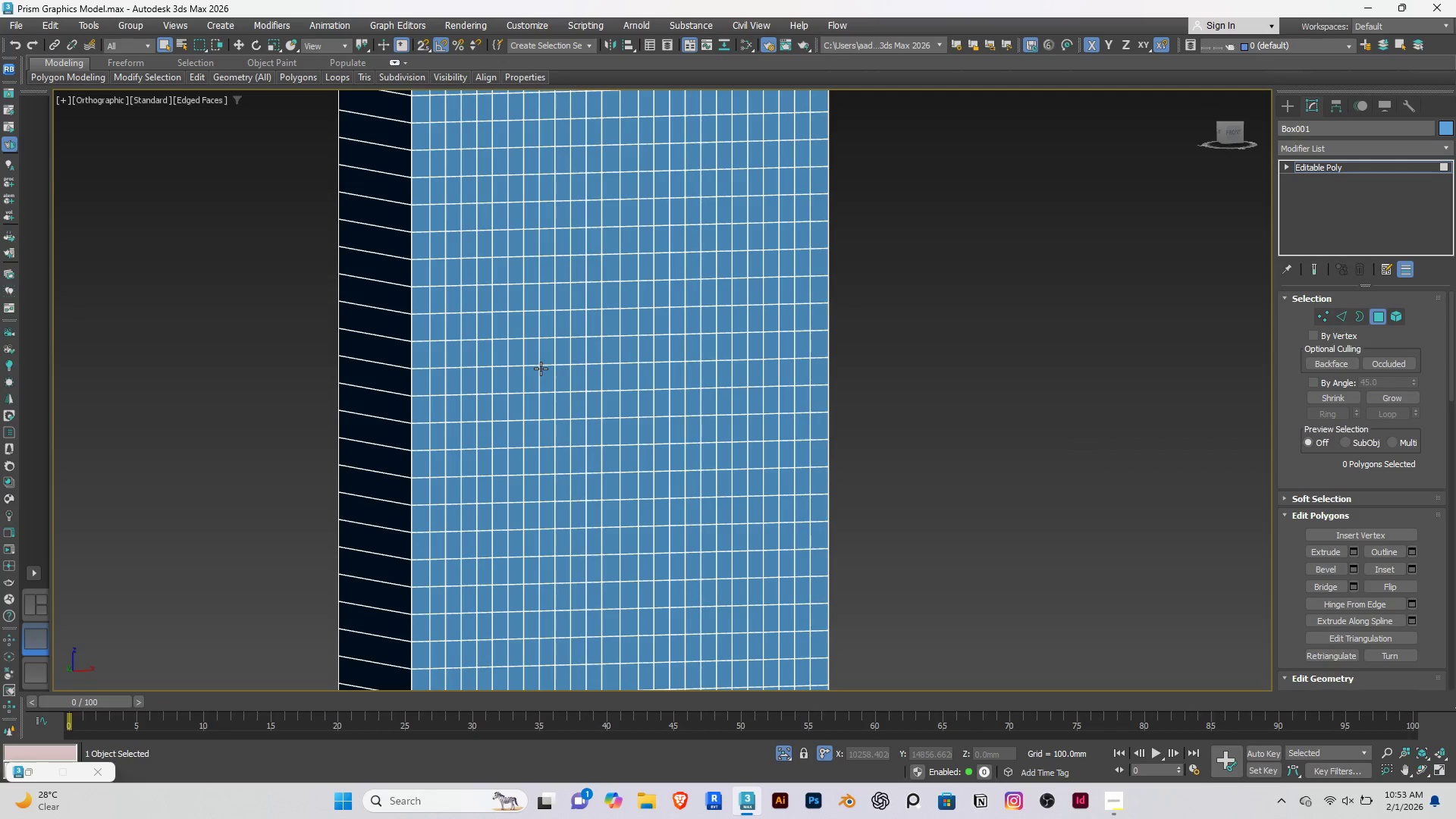 
key(Control+Z)
 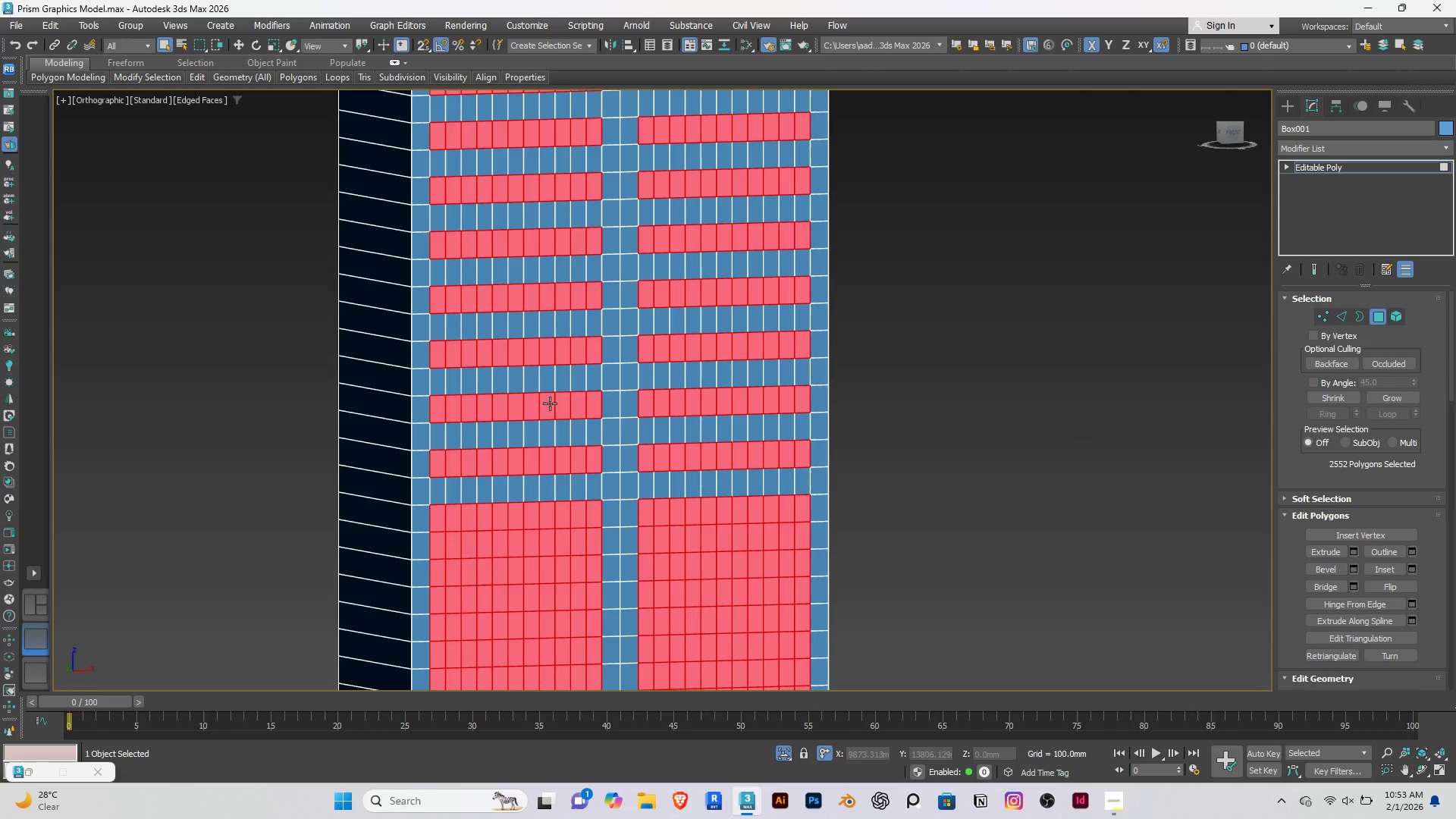 
hold_key(key=AltRight, duration=0.61)
 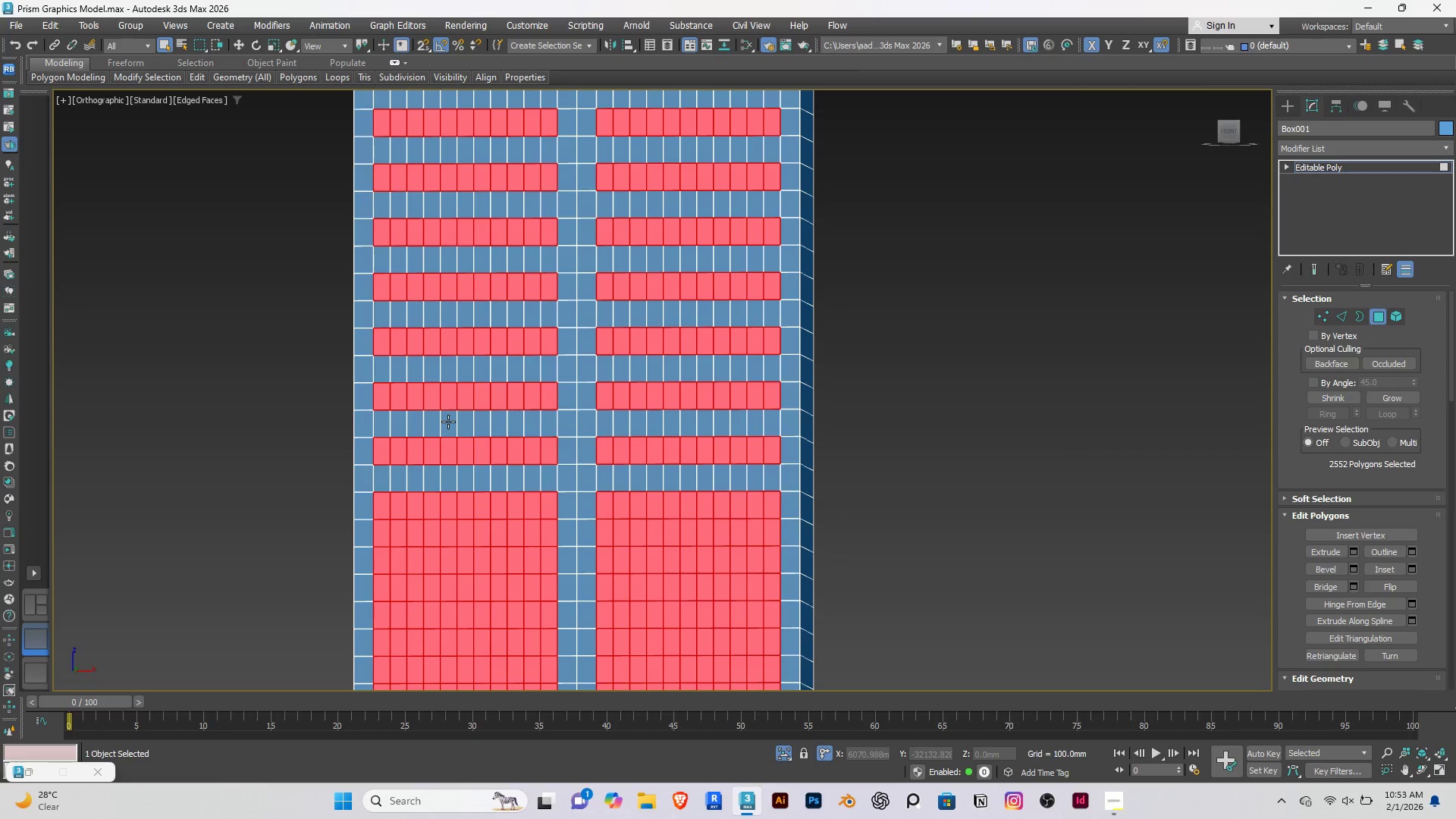 
type(fz)
 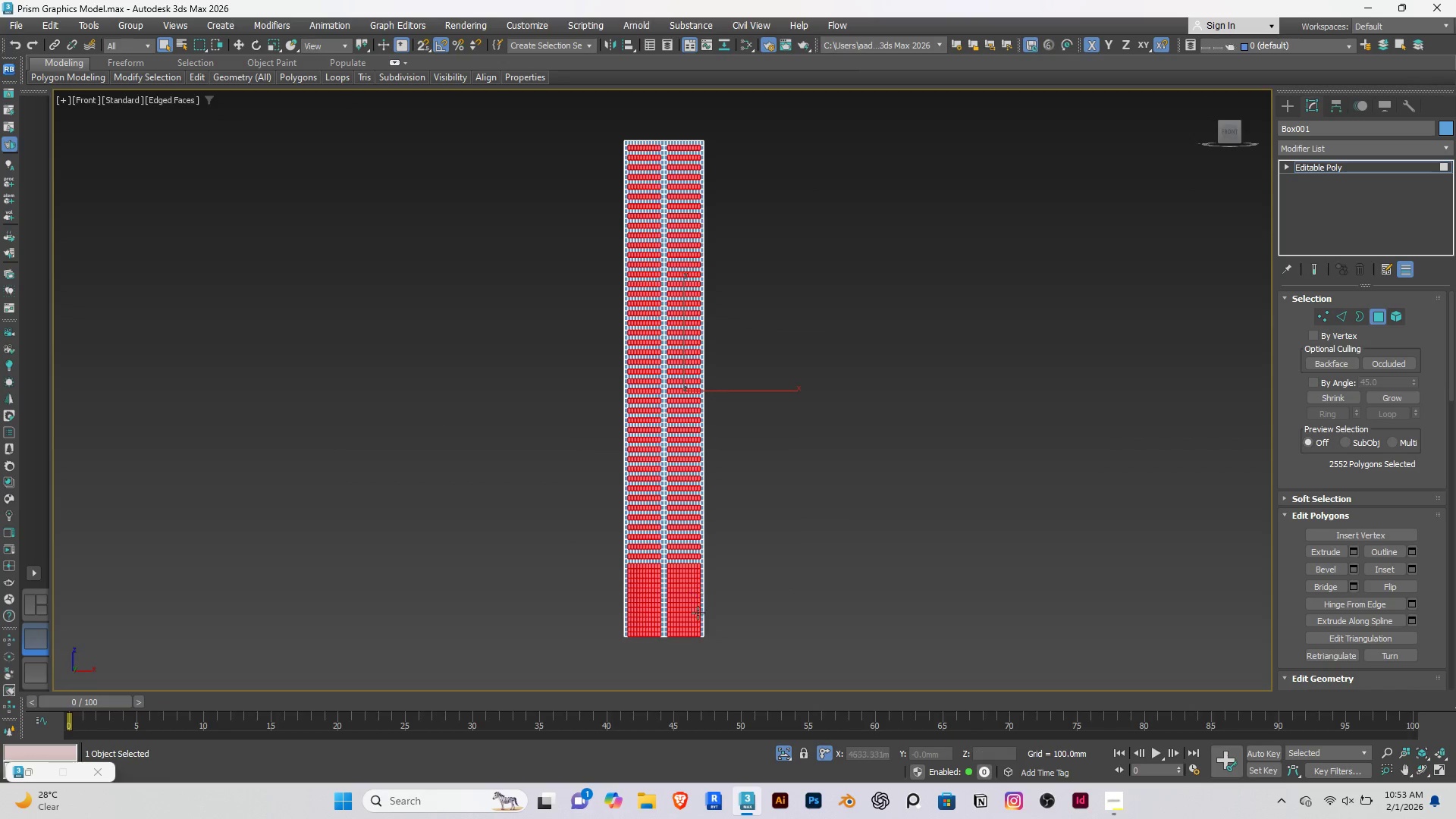 
hold_key(key=AltRight, duration=1.5)
 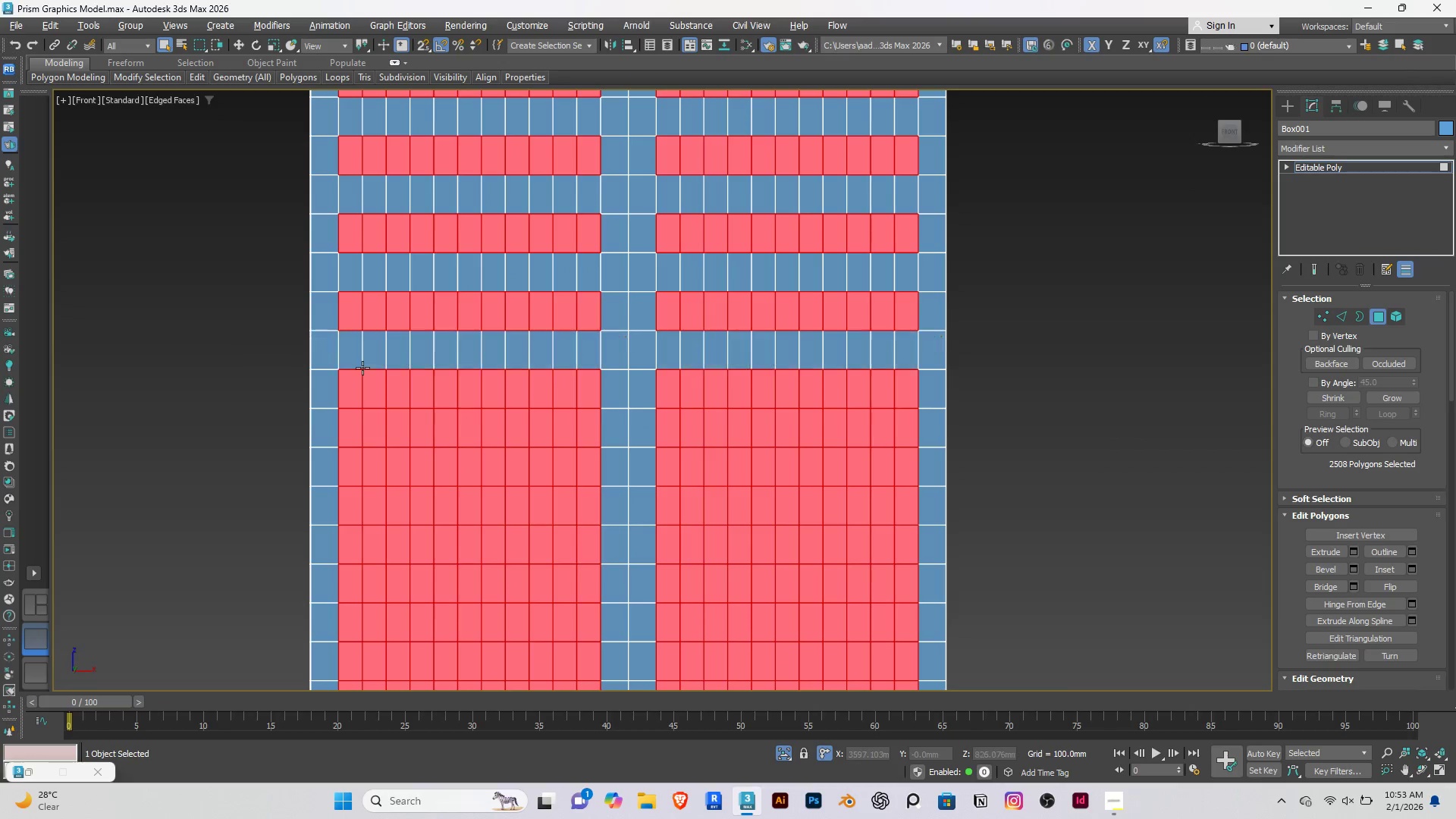 
scroll: coordinate [664, 523], scroll_direction: up, amount: 8.0
 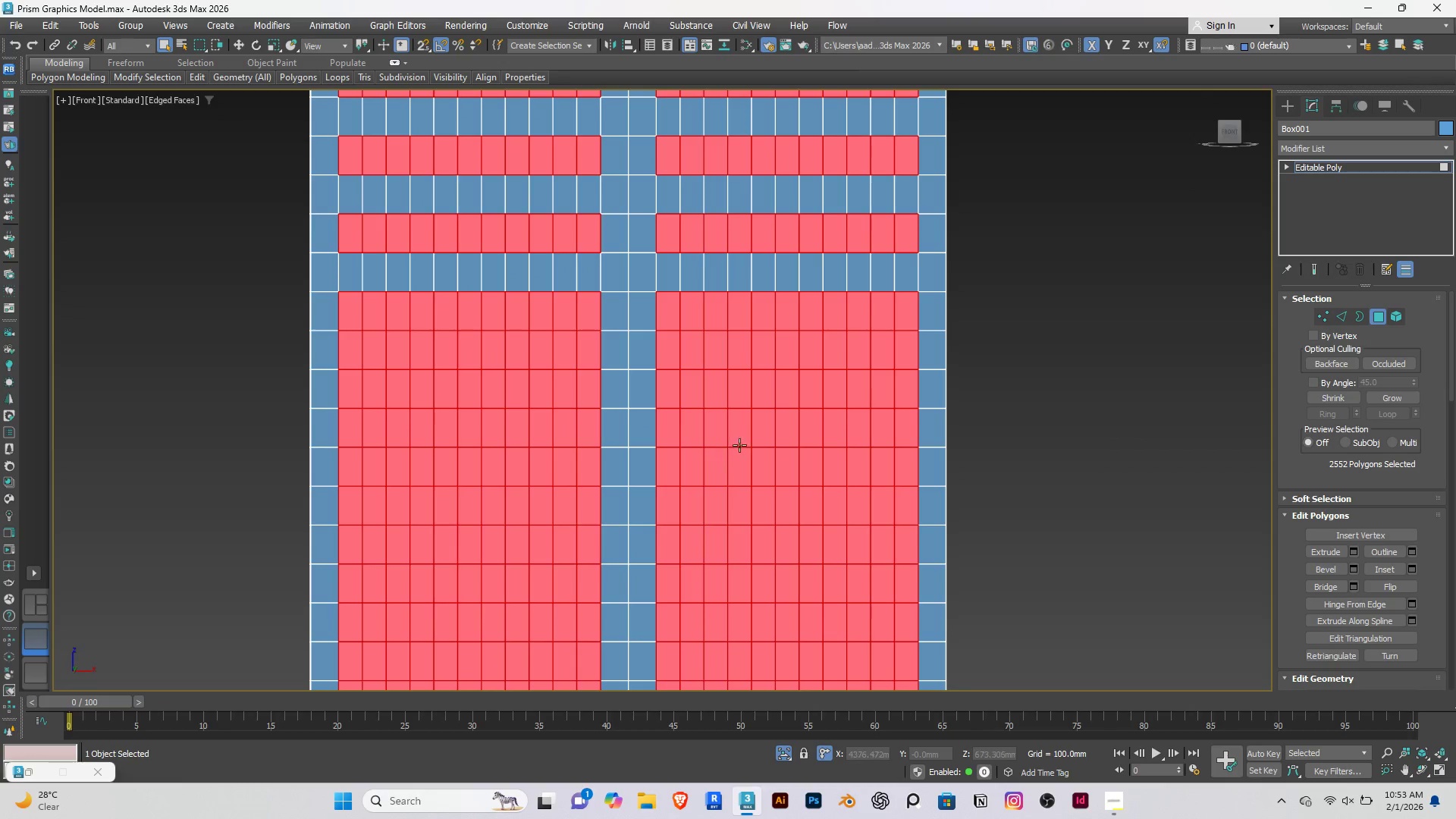 
left_click_drag(start_coordinate=[968, 337], to_coordinate=[239, 350])
 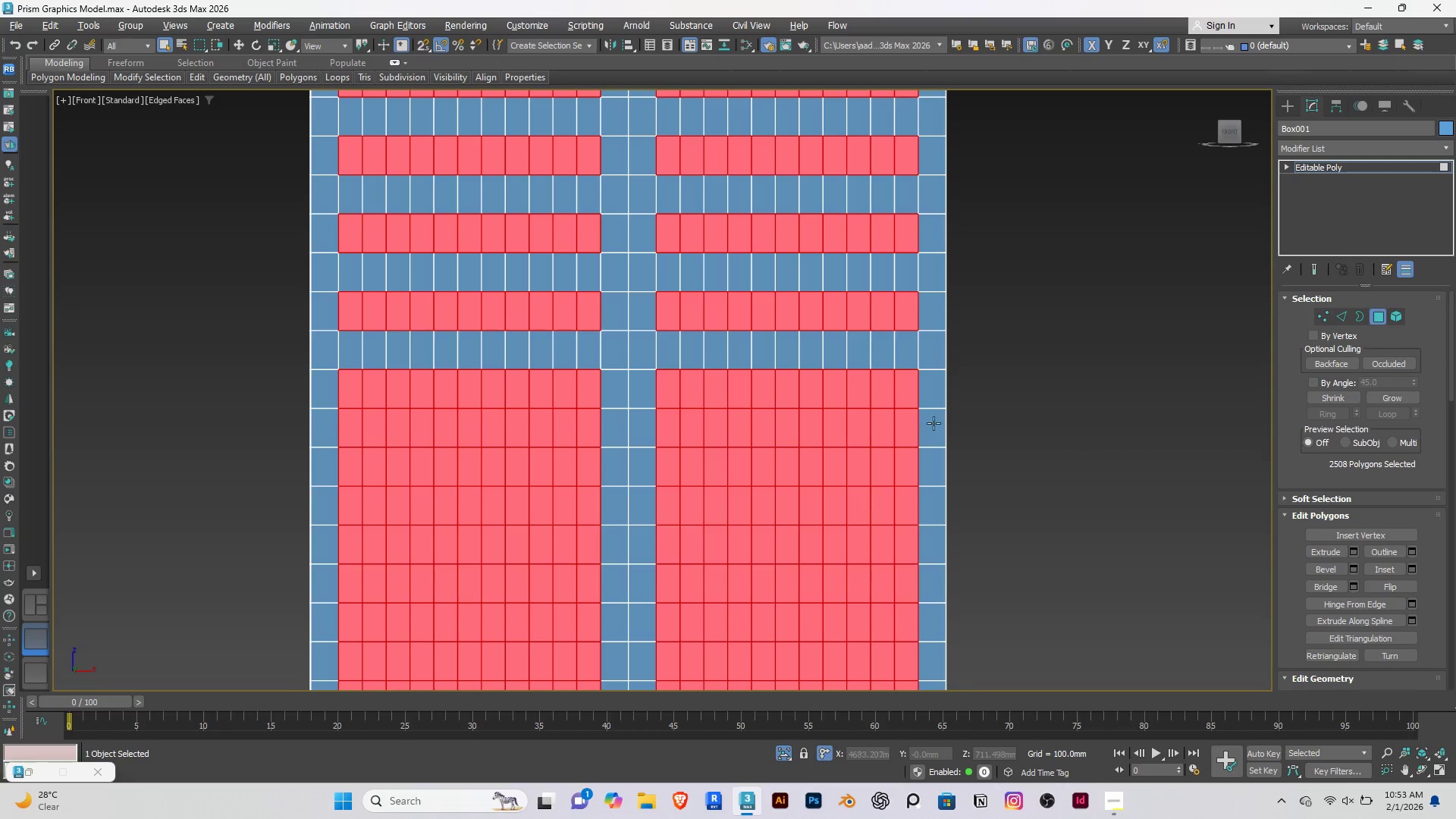 
hold_key(key=AltRight, duration=1.51)
left_click_drag(start_coordinate=[974, 428], to_coordinate=[186, 435])
 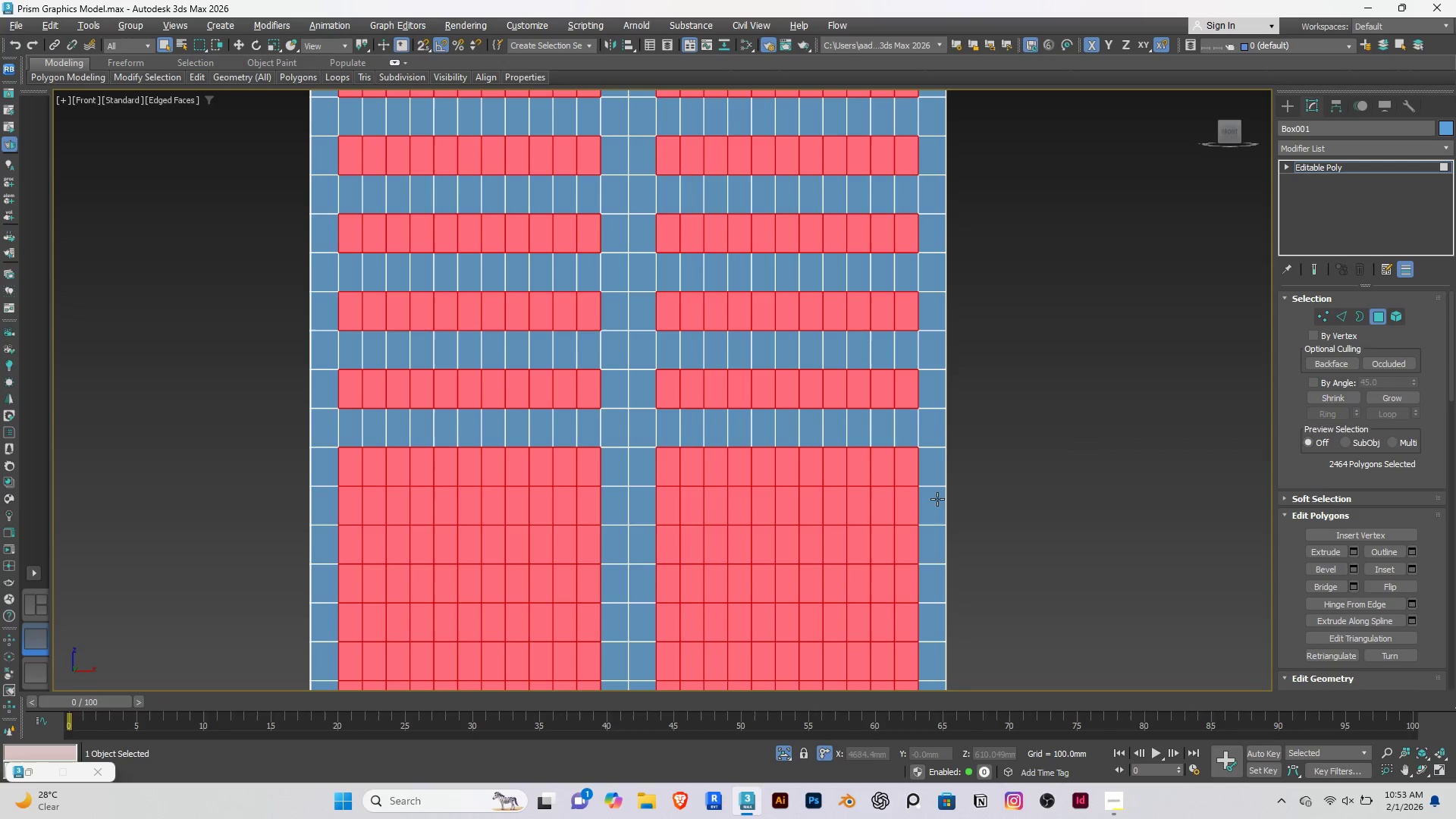 
hold_key(key=AltRight, duration=1.5)
 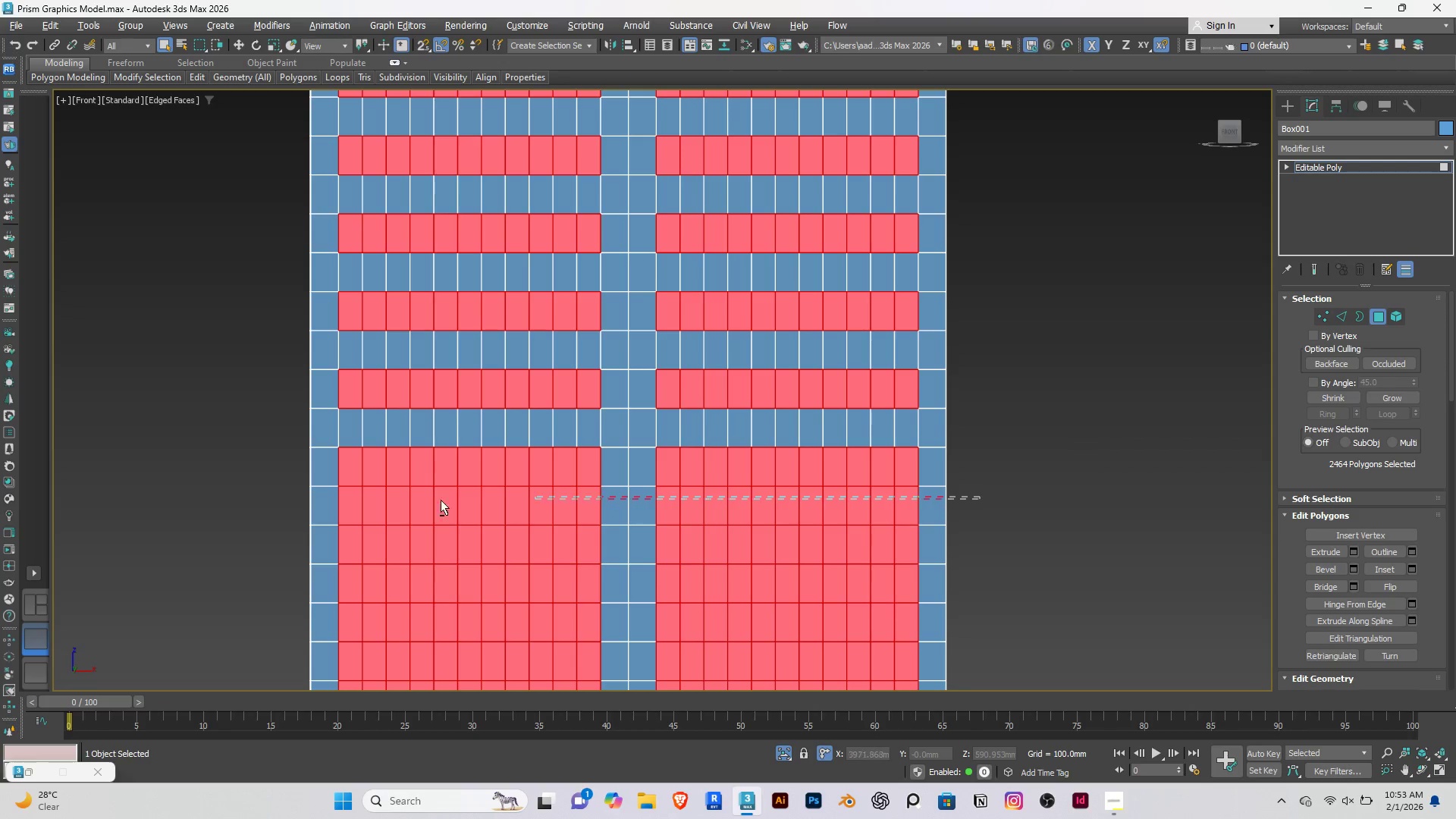 
hold_key(key=AltRight, duration=1.5)
left_click_drag(start_coordinate=[981, 497], to_coordinate=[280, 516])
 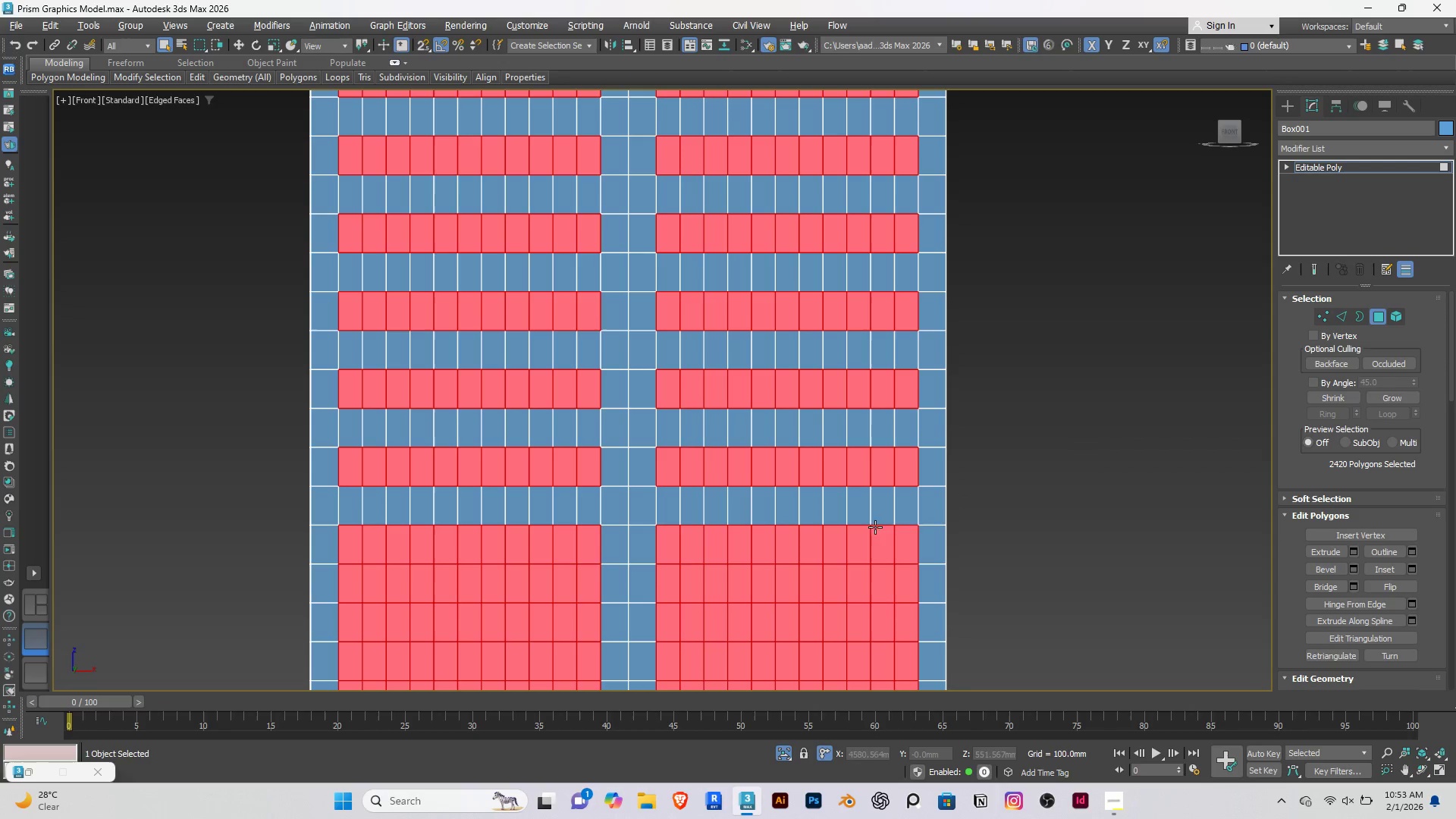 
hold_key(key=AltRight, duration=1.52)
left_click_drag(start_coordinate=[960, 570], to_coordinate=[298, 595])
 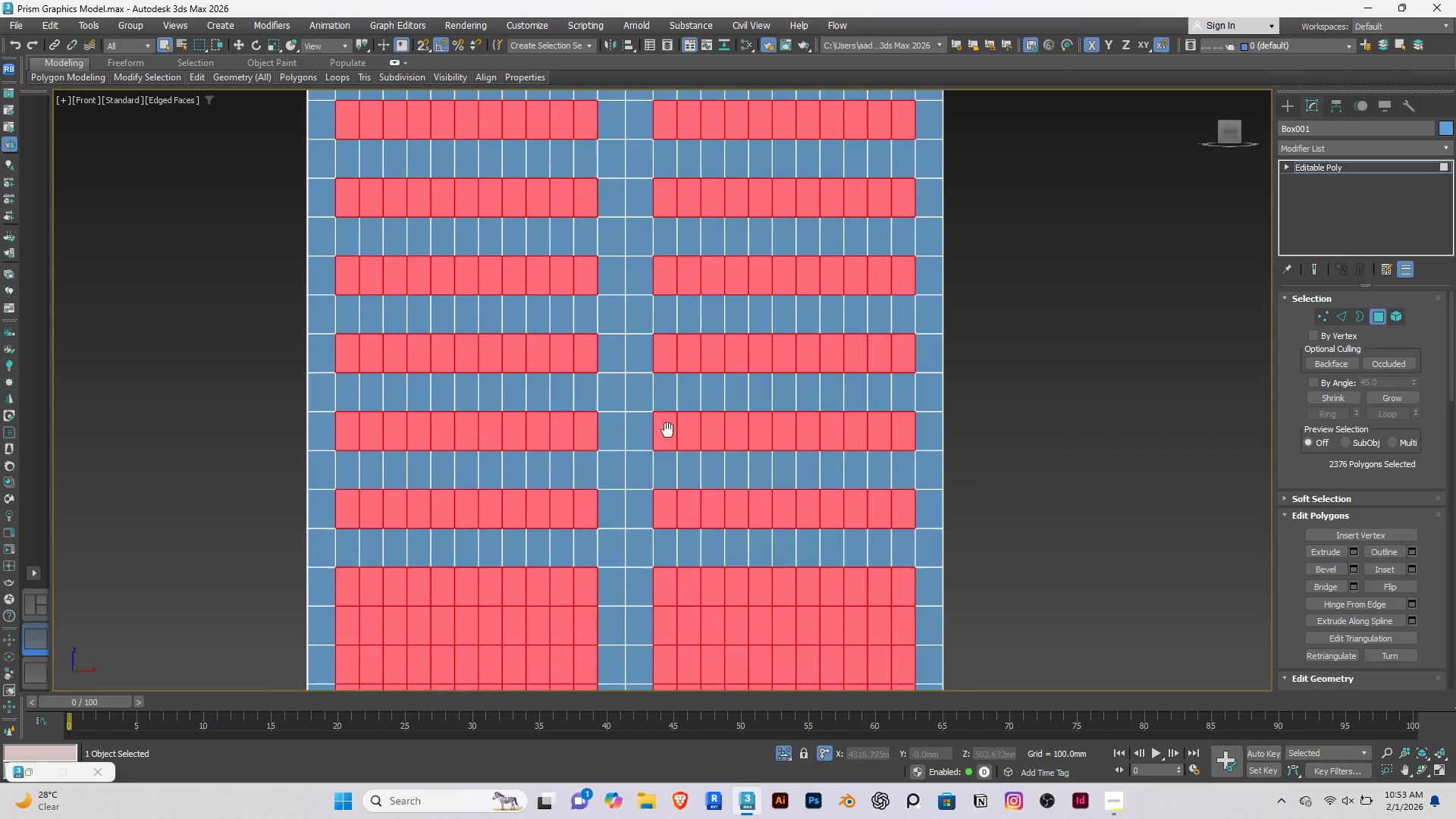 
hold_key(key=AltRight, duration=0.52)
 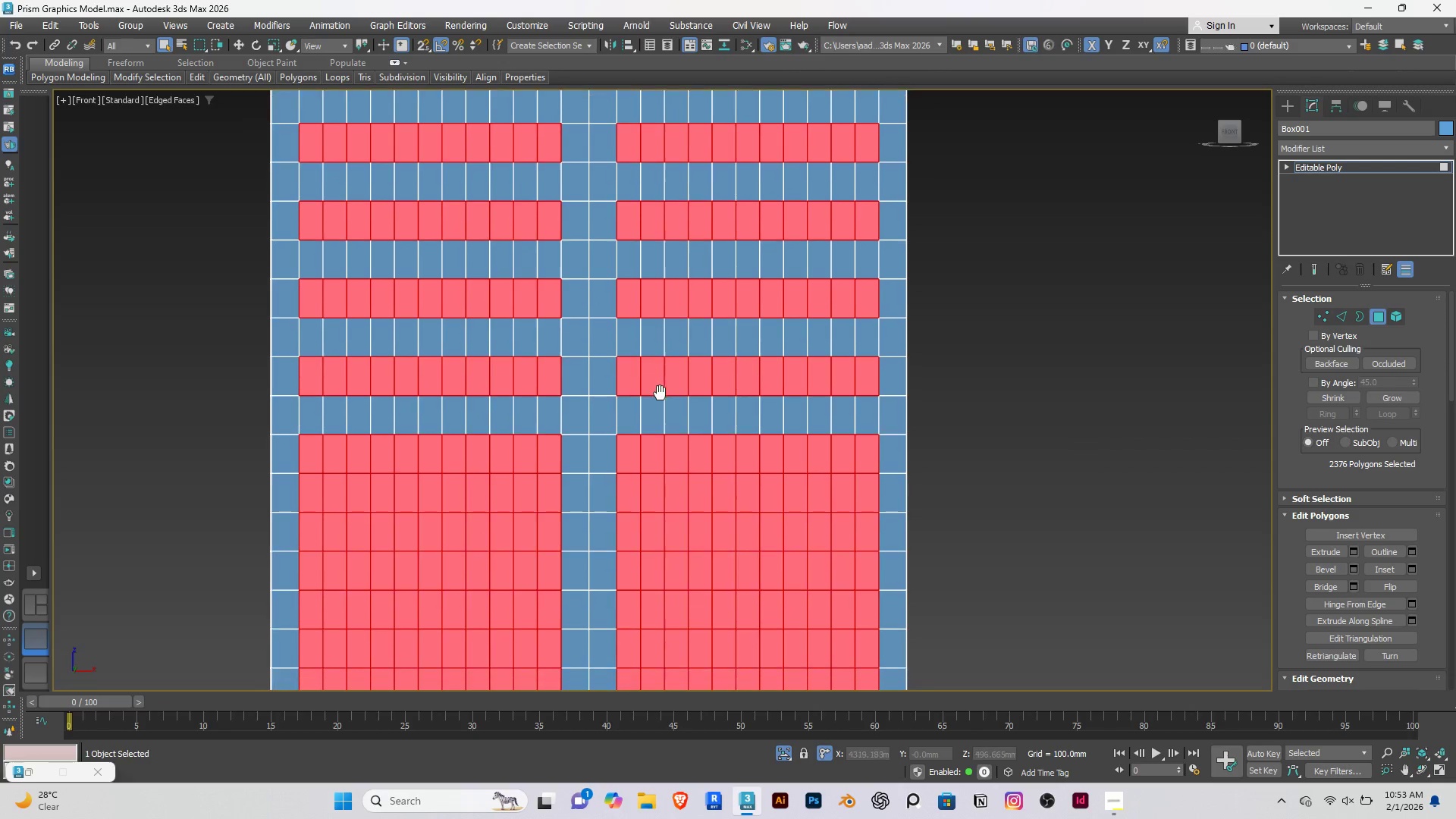 
hold_key(key=AltRight, duration=1.5)
left_click_drag(start_coordinate=[947, 489], to_coordinate=[232, 498])
 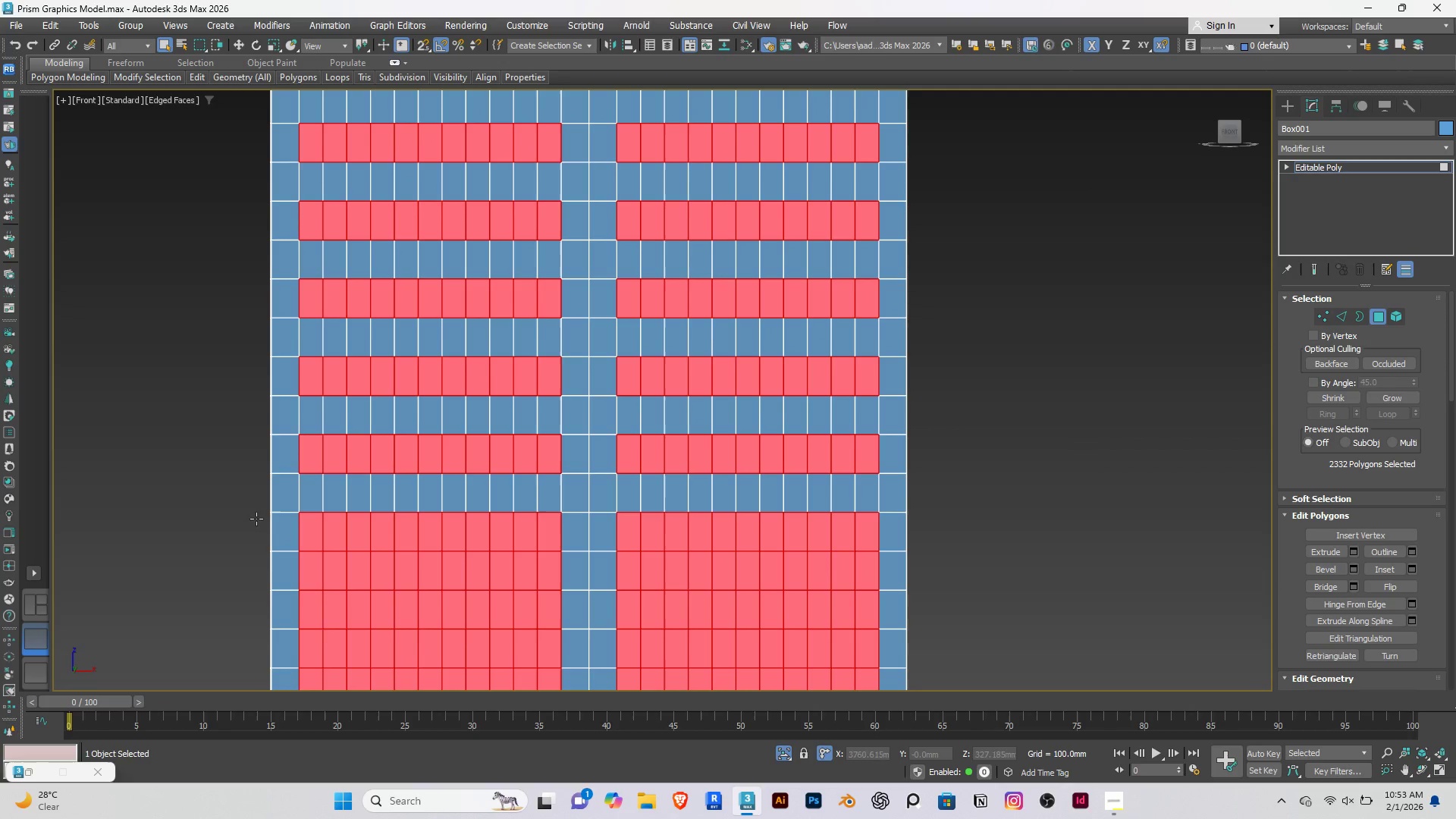 
key(Alt+AltRight)
 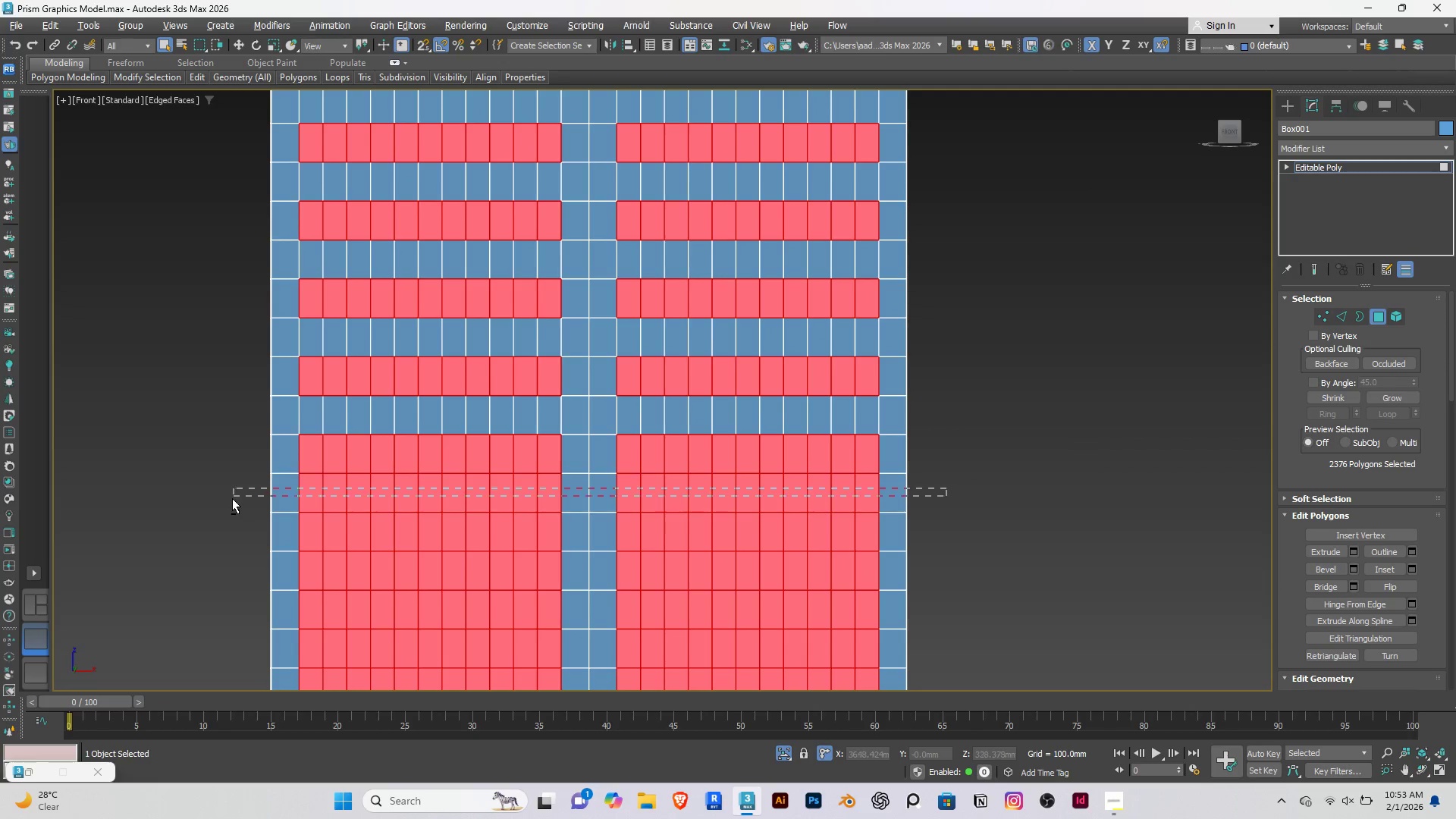 
key(Alt+AltRight)
 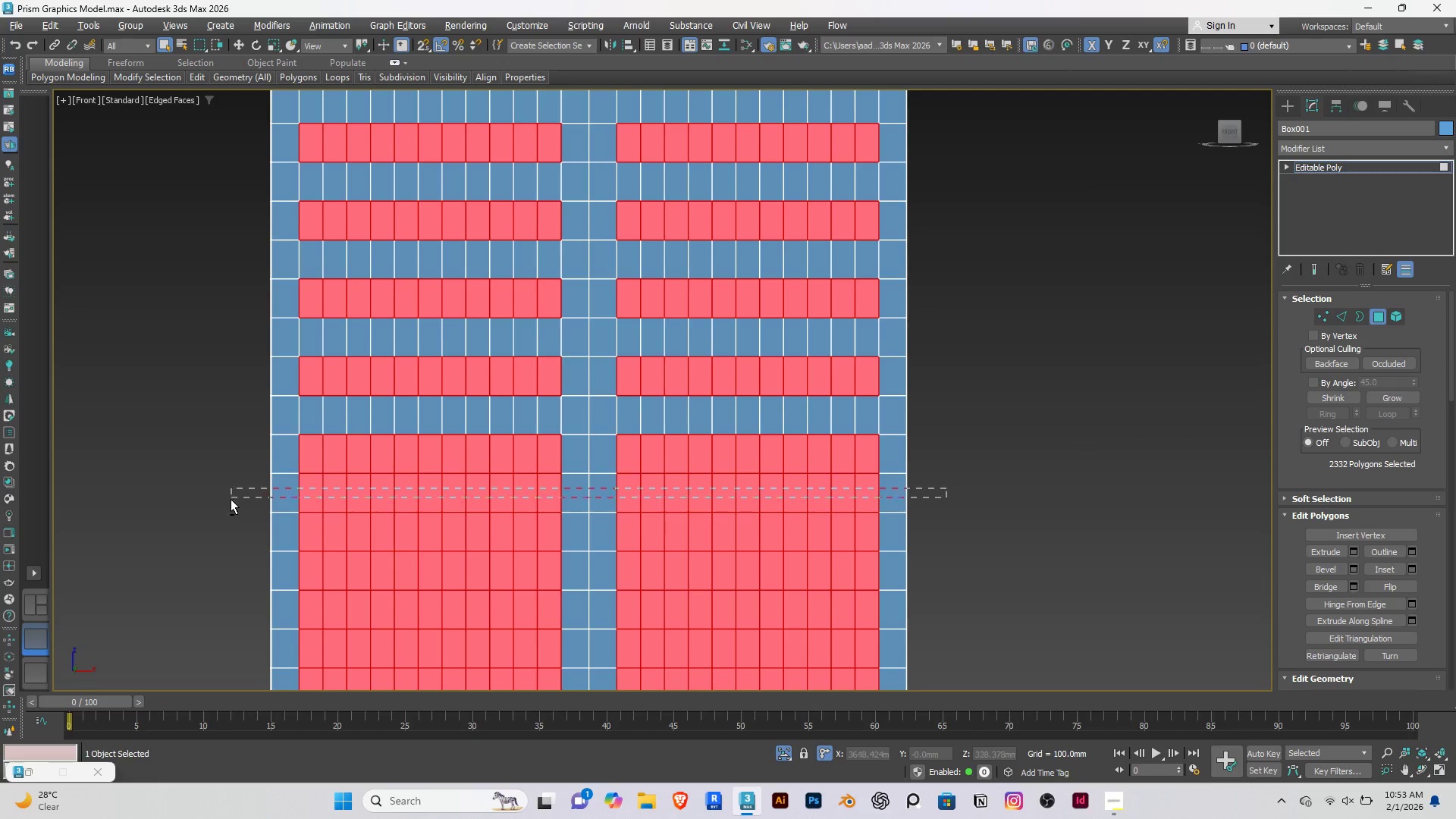 
key(Alt+AltRight)
 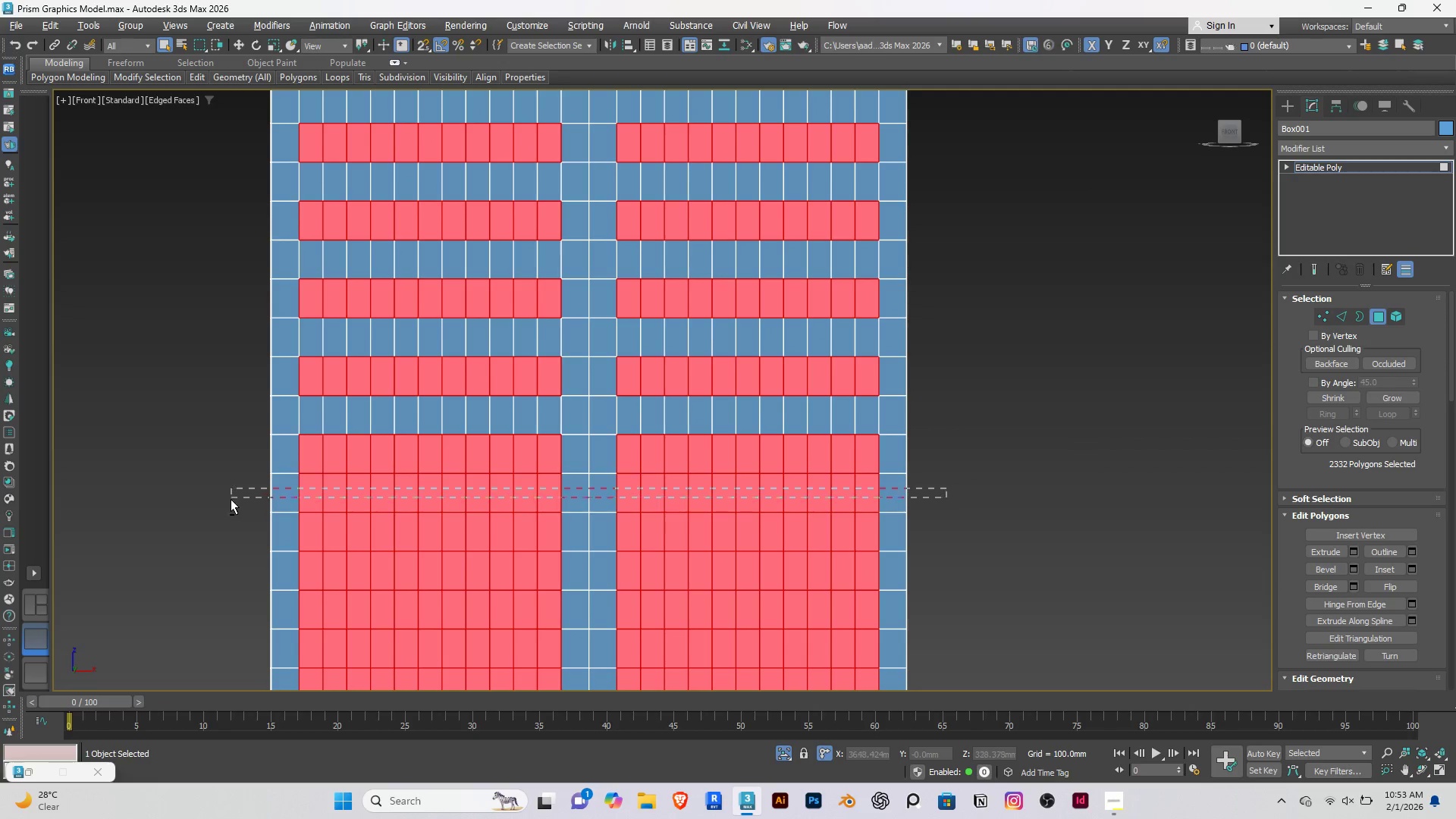 
key(Alt+AltRight)
 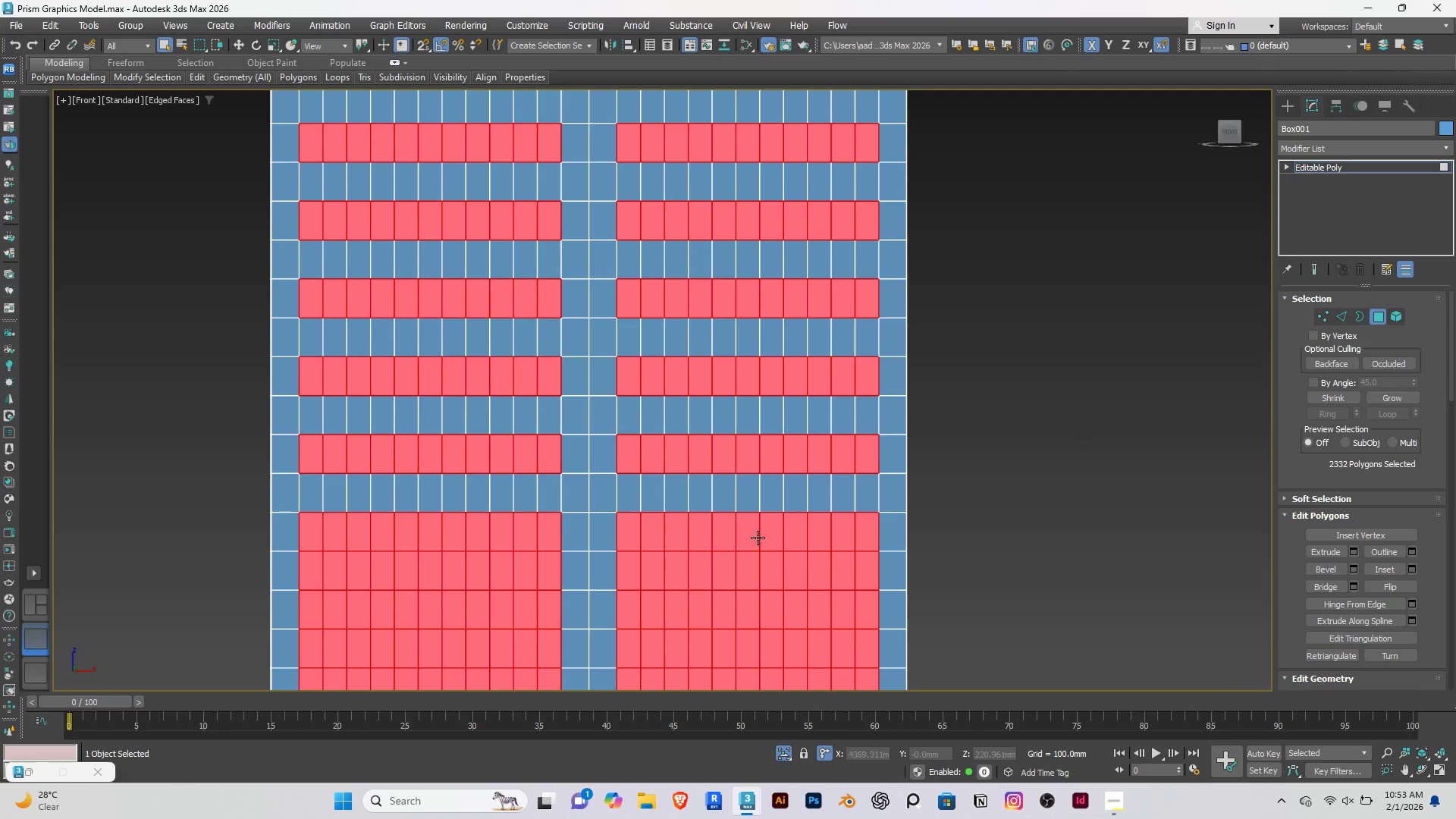 
hold_key(key=AltRight, duration=1.5)
left_click_drag(start_coordinate=[926, 557], to_coordinate=[81, 572])
 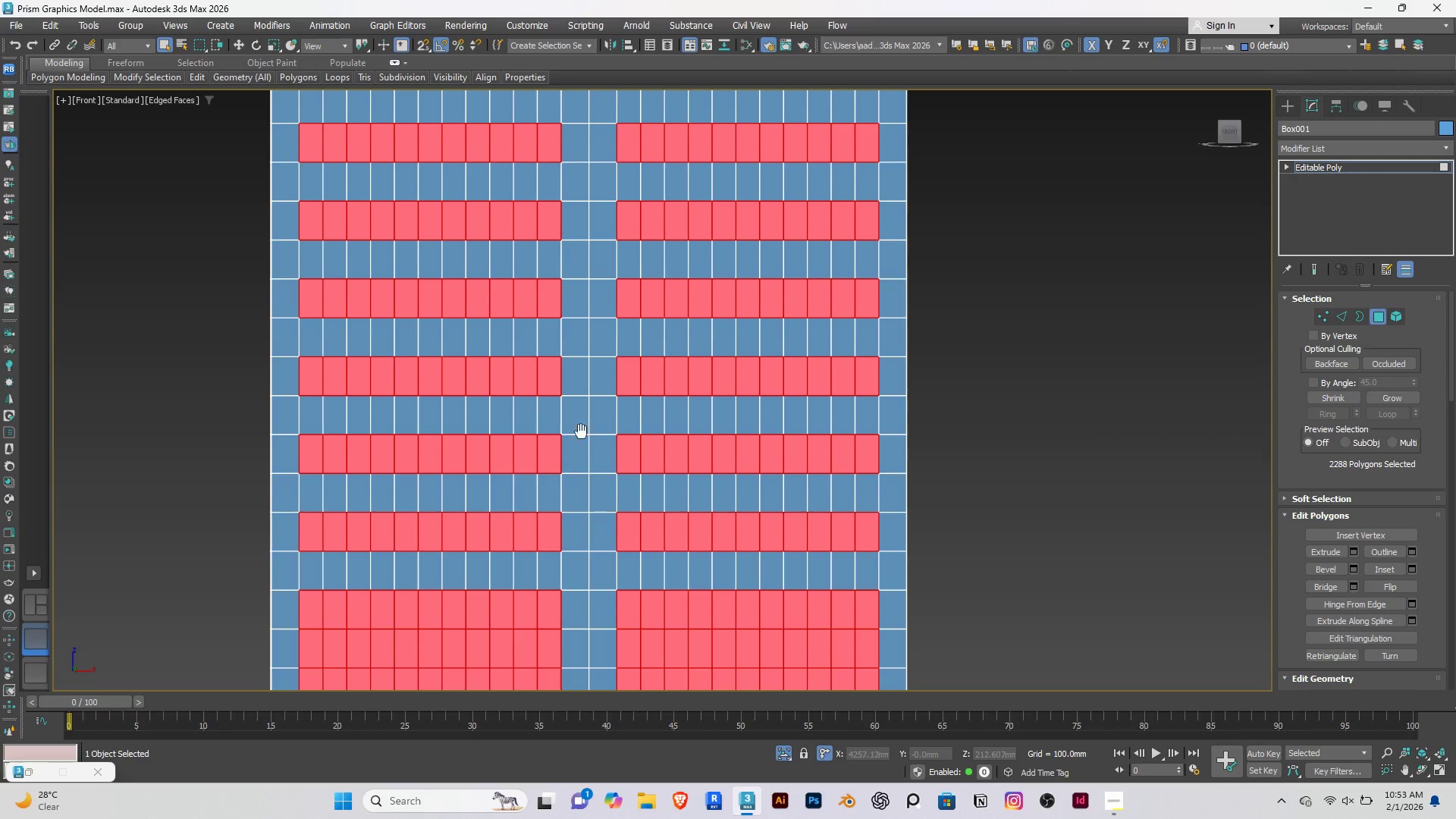 
hold_key(key=AltRight, duration=0.67)
 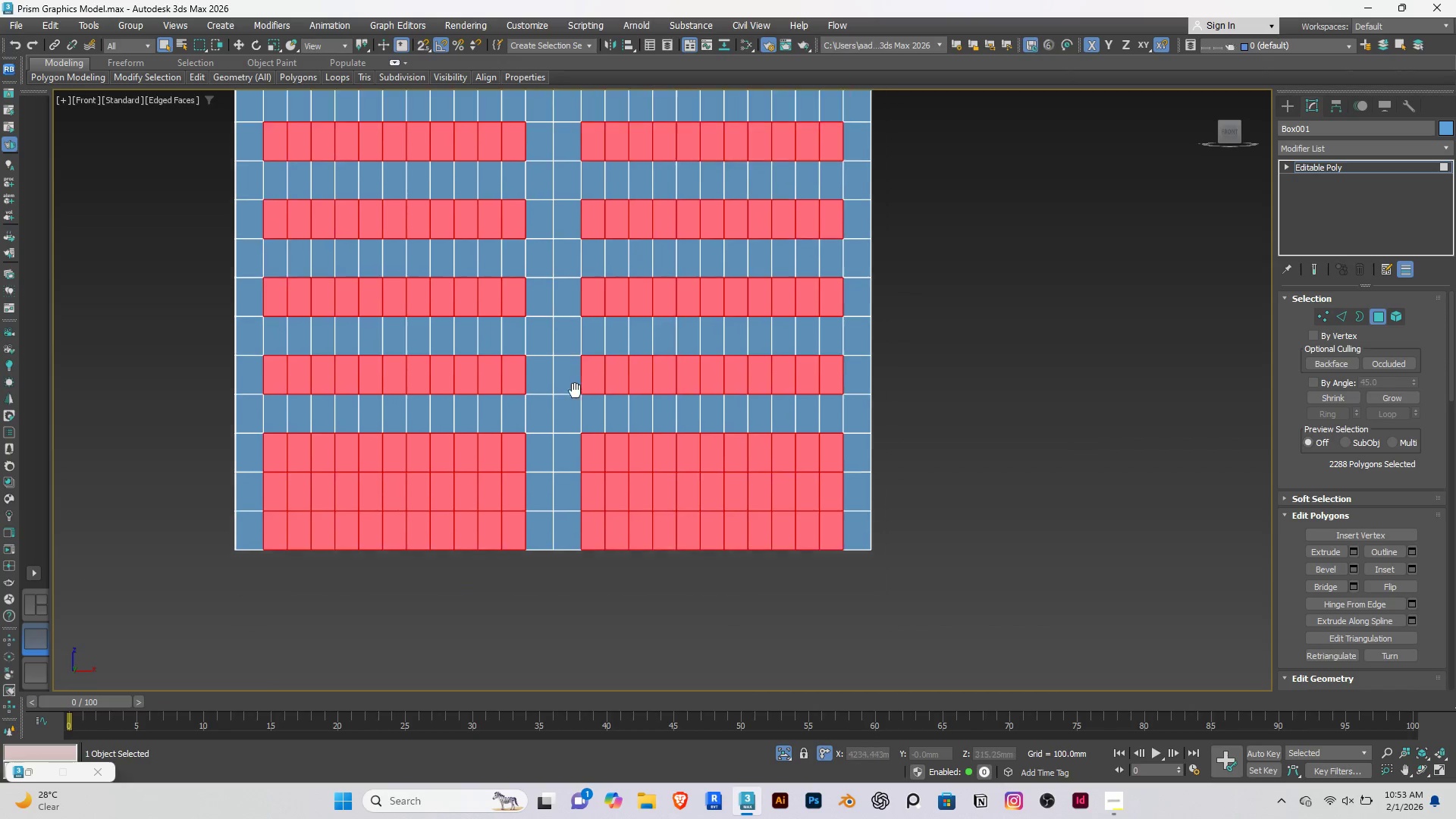 
hold_key(key=AltRight, duration=1.5)
left_click_drag(start_coordinate=[897, 485], to_coordinate=[189, 502])
 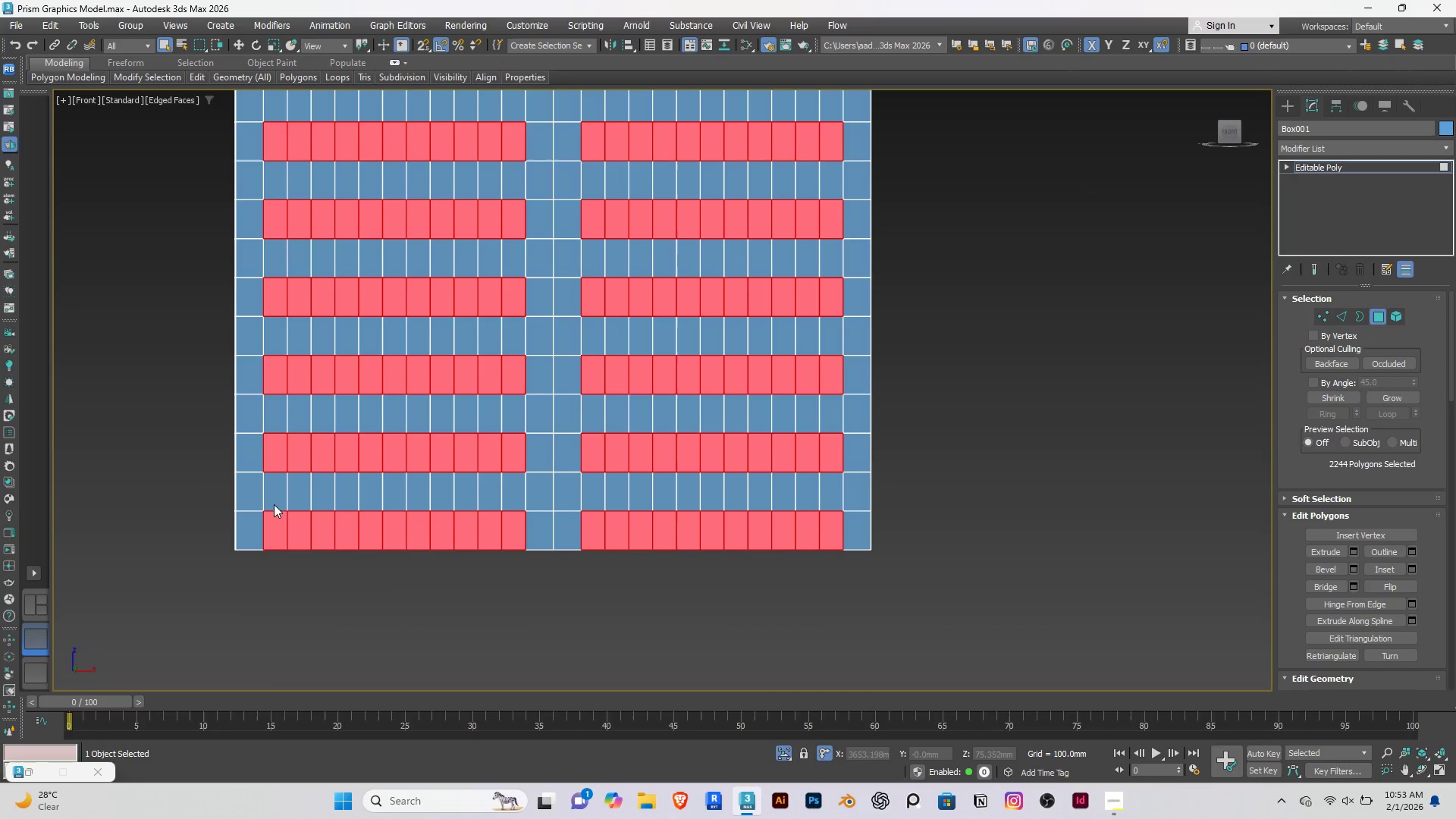 
hold_key(key=AltRight, duration=0.39)
 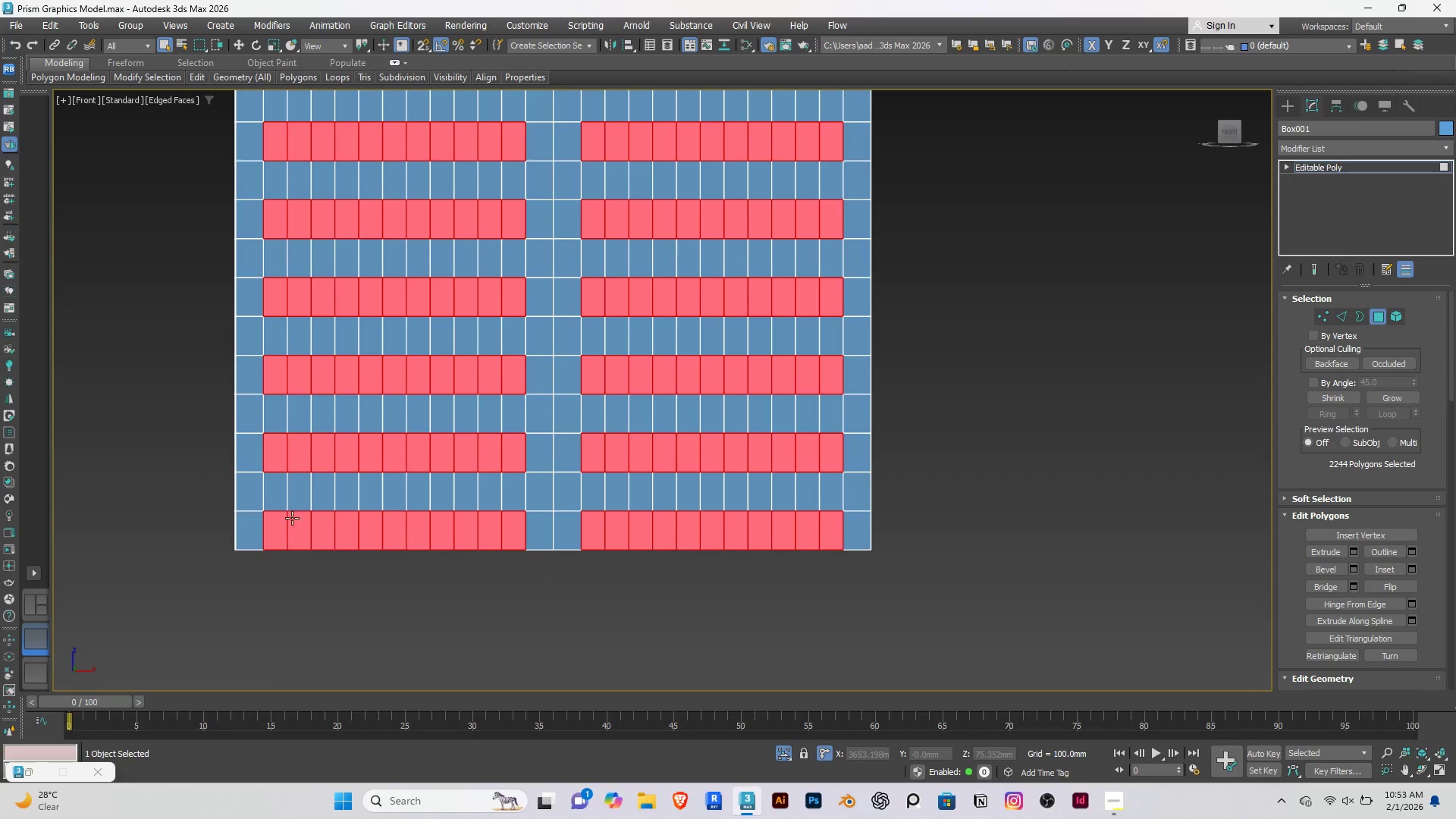 
hold_key(key=AltRight, duration=1.5)
 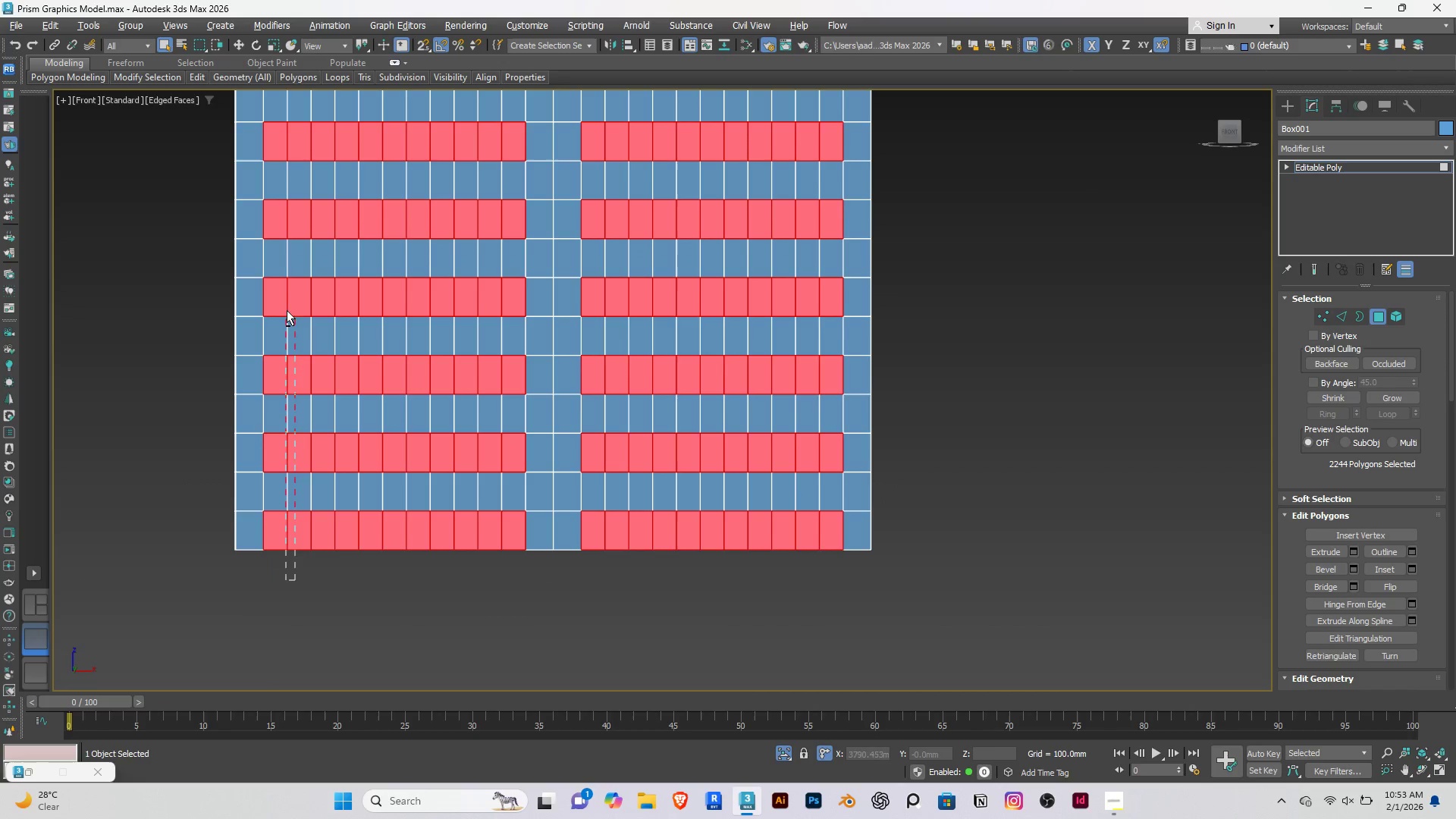 
hold_key(key=AltRight, duration=1.52)
left_click_drag(start_coordinate=[296, 581], to_coordinate=[298, 97])
 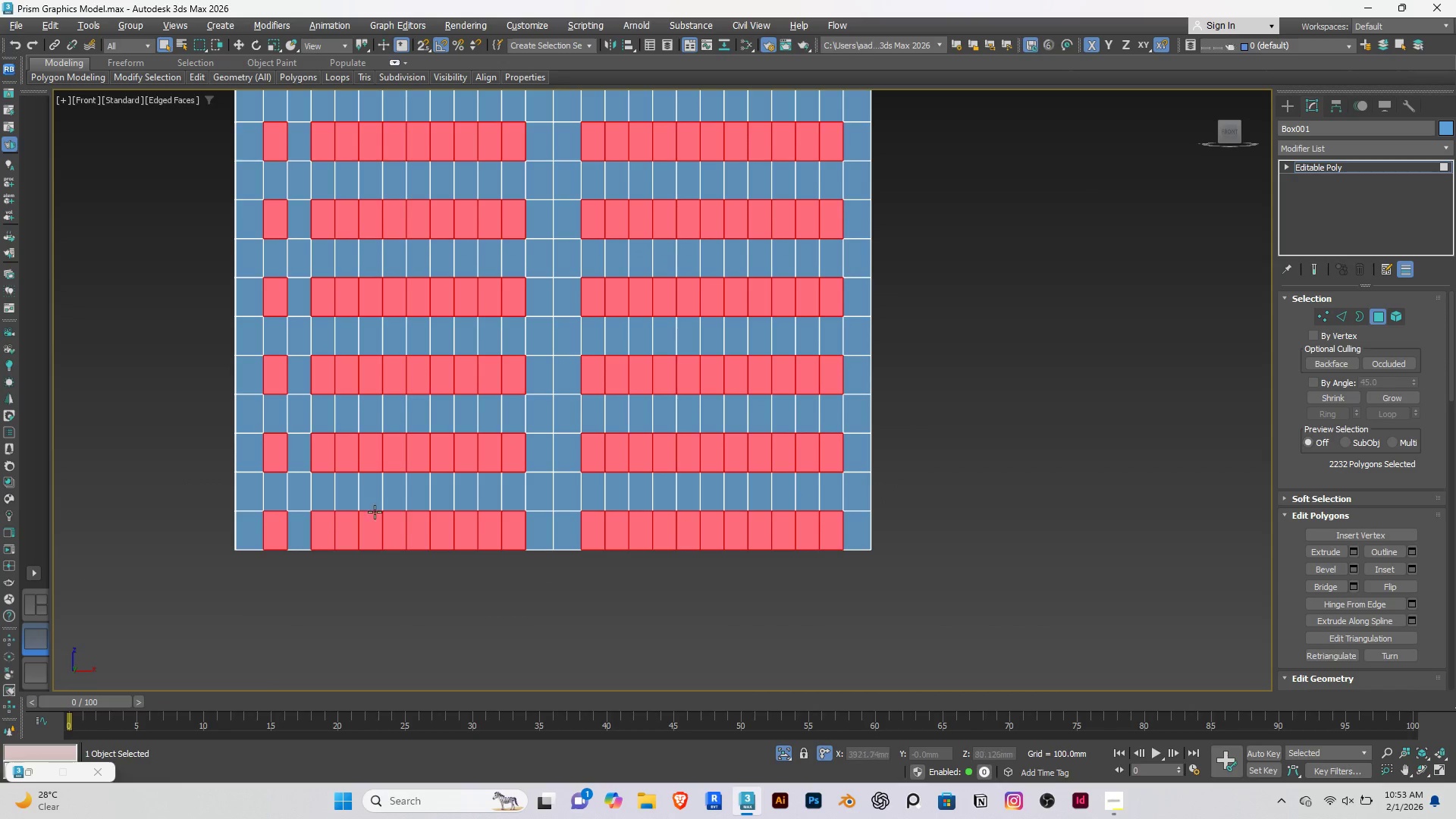 
hold_key(key=AltRight, duration=1.5)
 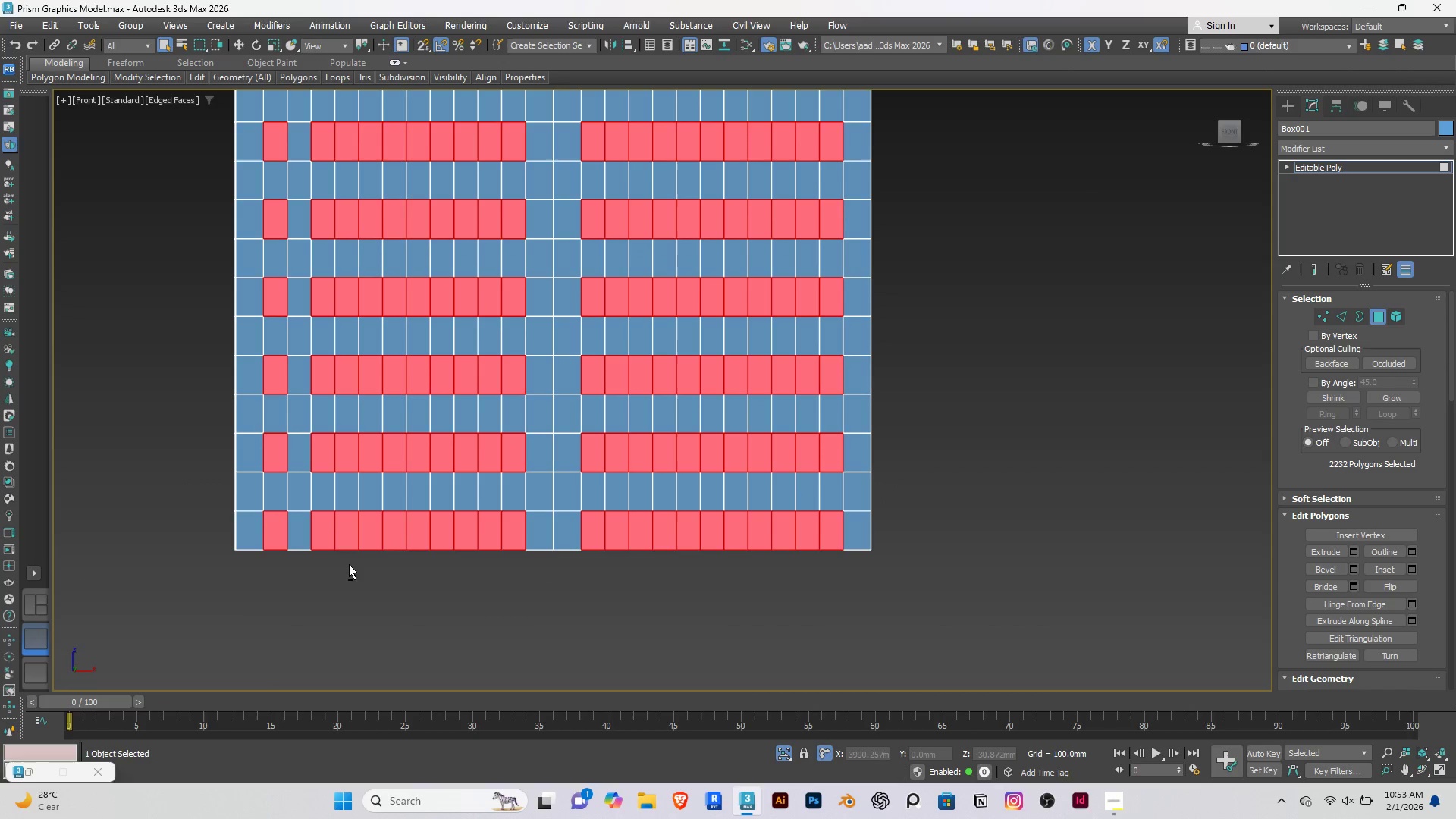 
hold_key(key=AltRight, duration=1.52)
left_click_drag(start_coordinate=[350, 568], to_coordinate=[343, 93])
 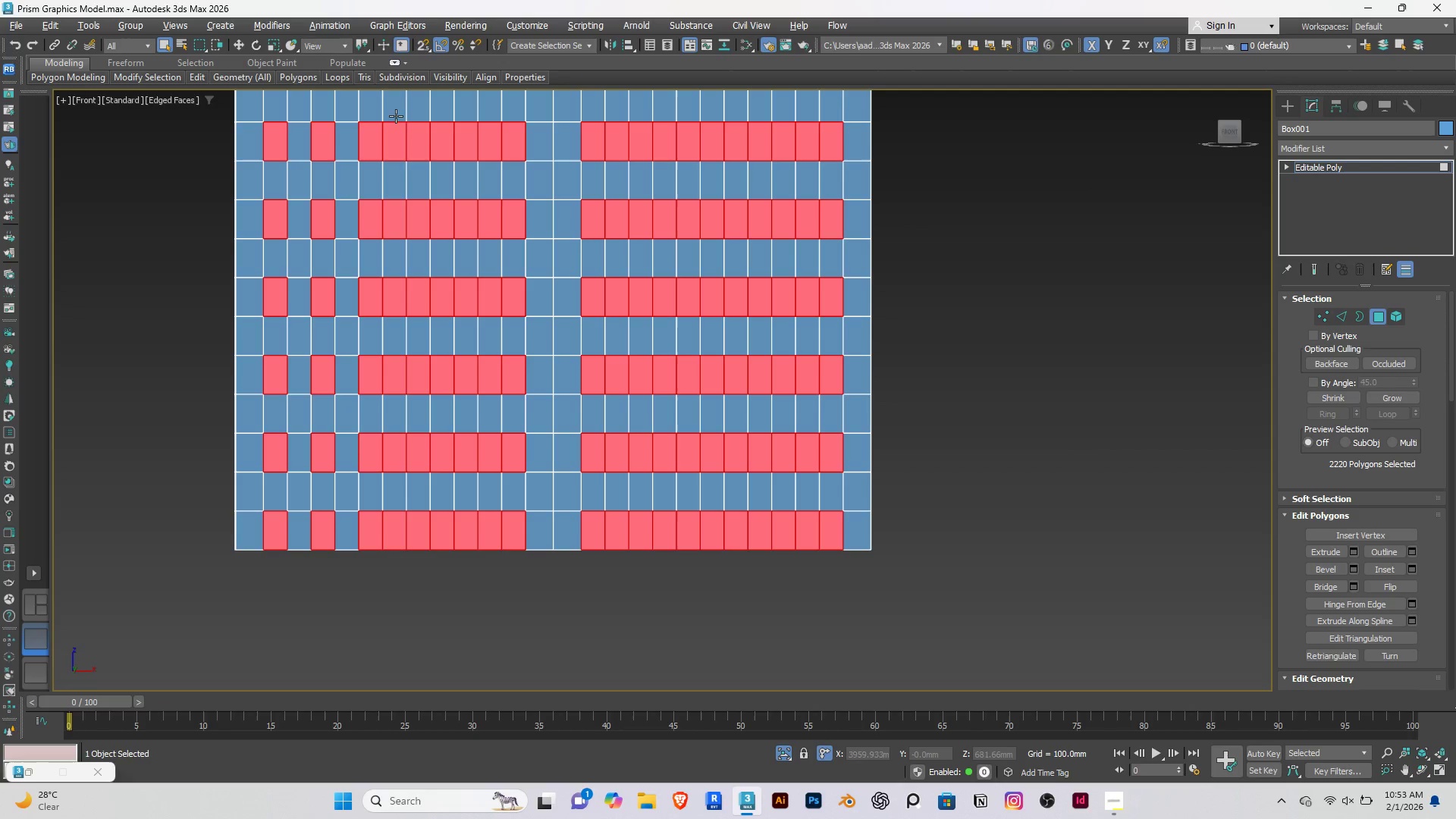 
hold_key(key=AltRight, duration=1.51)
 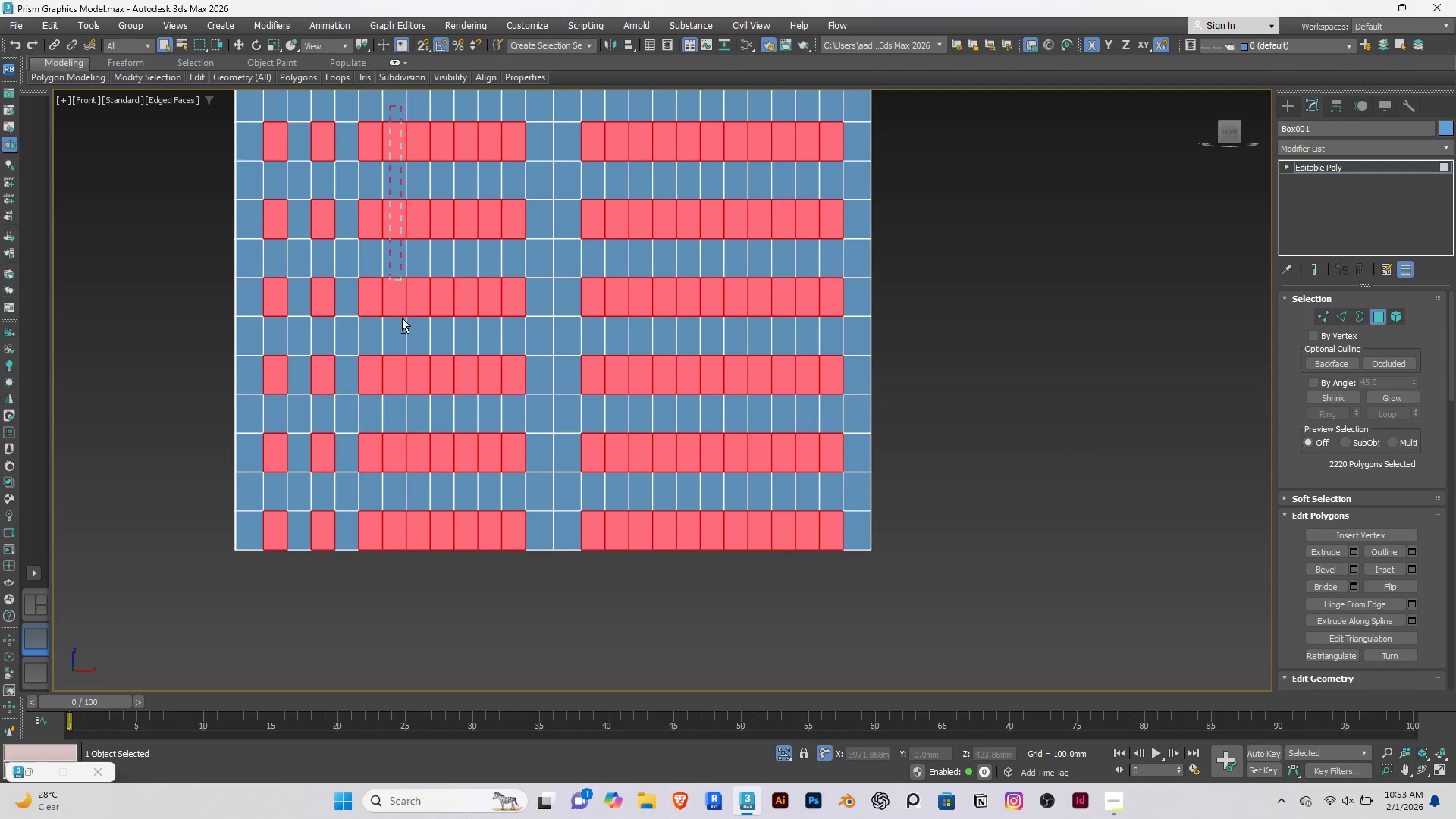 
hold_key(key=AltRight, duration=1.52)
left_click_drag(start_coordinate=[391, 107], to_coordinate=[401, 608])
 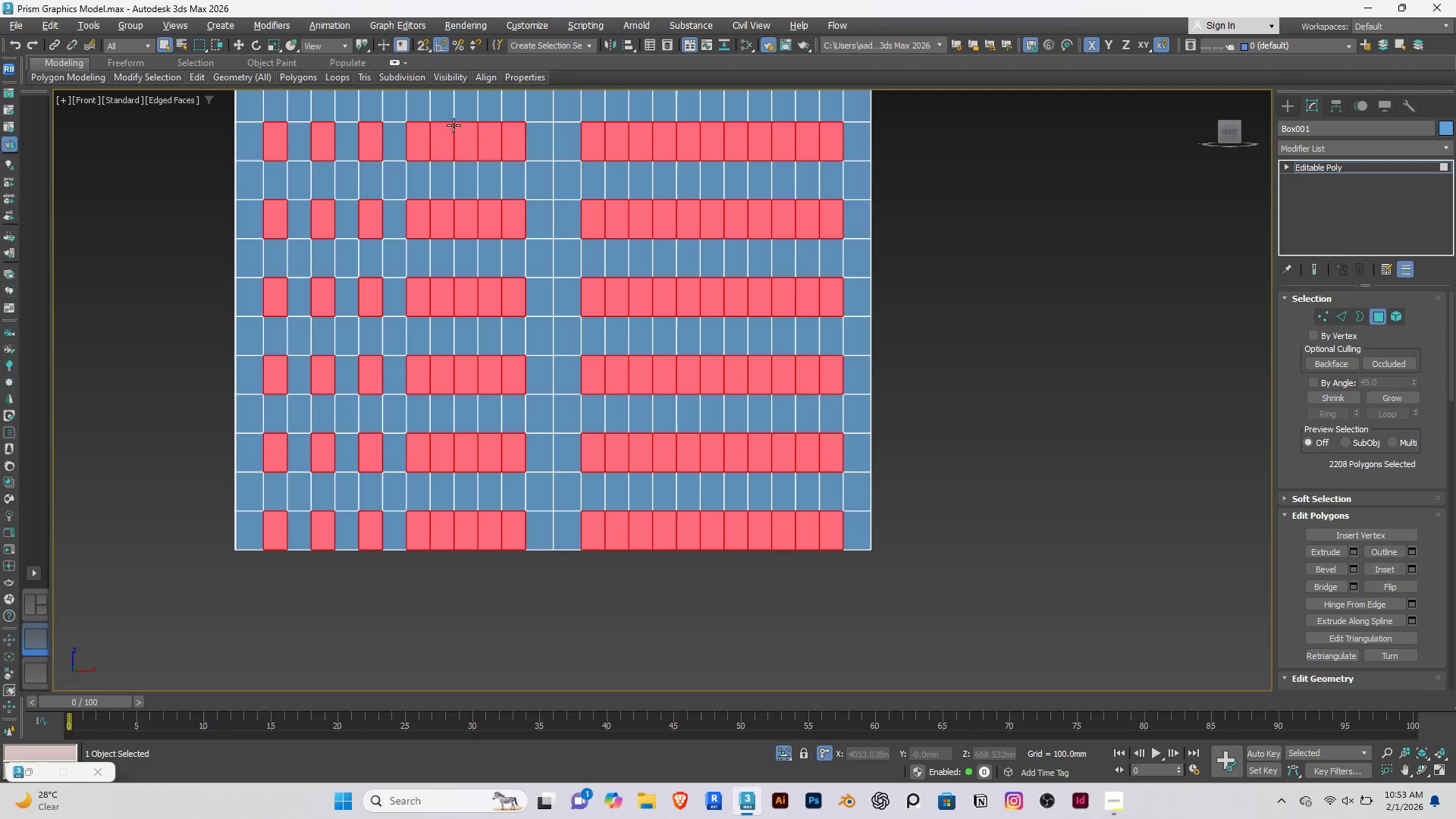 
hold_key(key=AltRight, duration=1.52)
 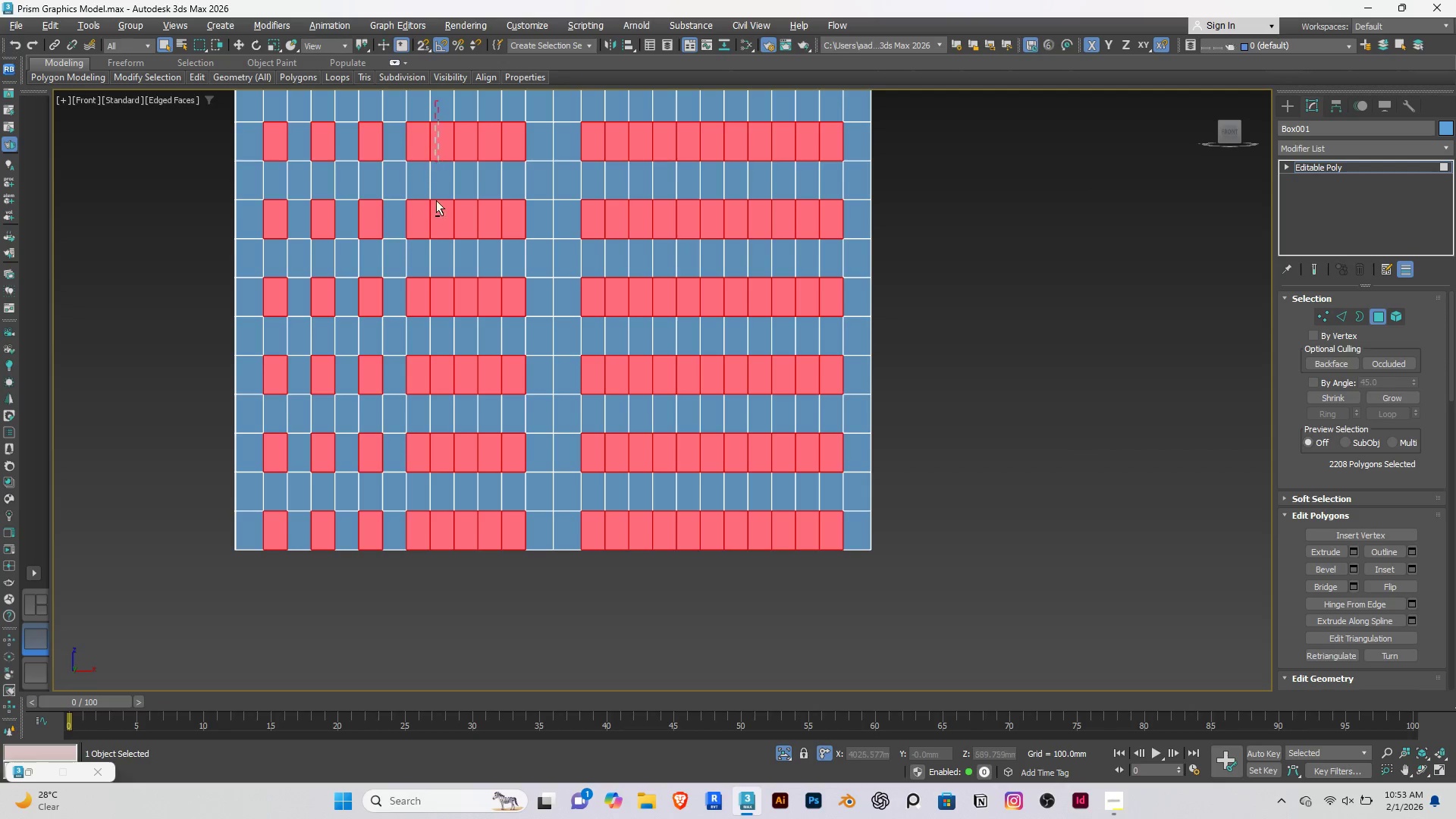 
hold_key(key=AltRight, duration=1.51)
left_click_drag(start_coordinate=[439, 102], to_coordinate=[446, 577])
 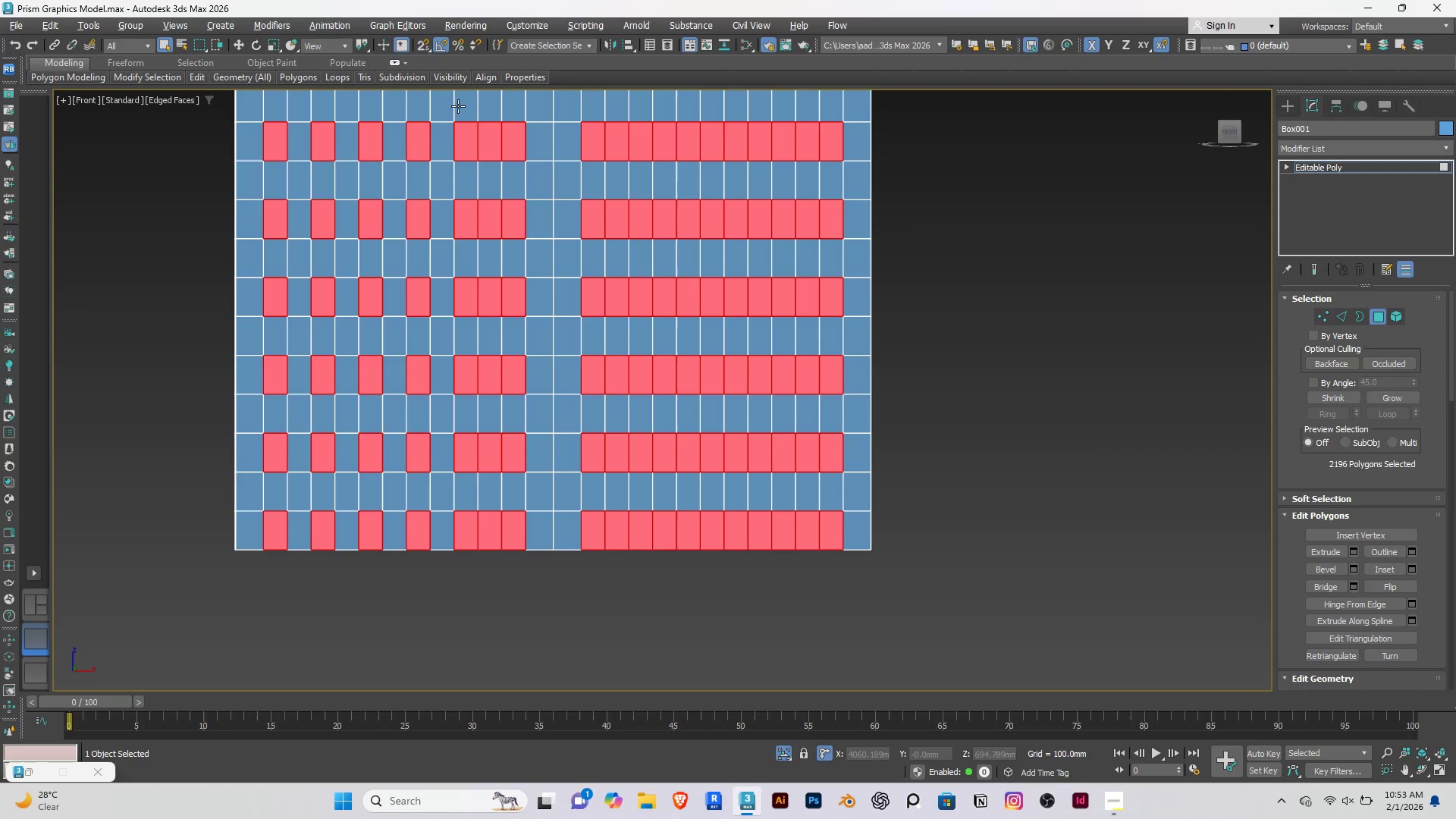 
hold_key(key=AltRight, duration=1.52)
 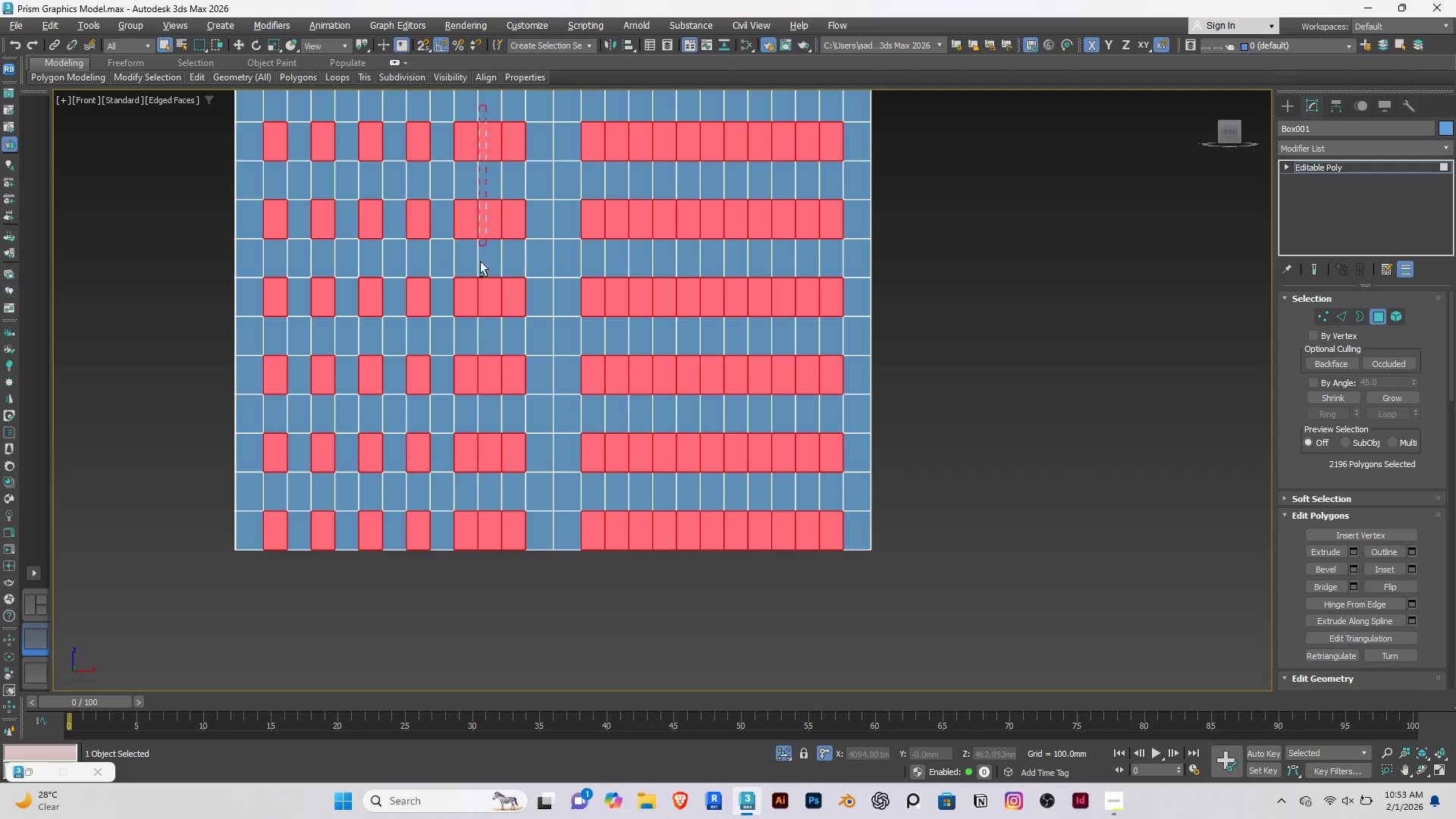 
hold_key(key=AltRight, duration=1.51)
left_click_drag(start_coordinate=[487, 106], to_coordinate=[494, 590])
 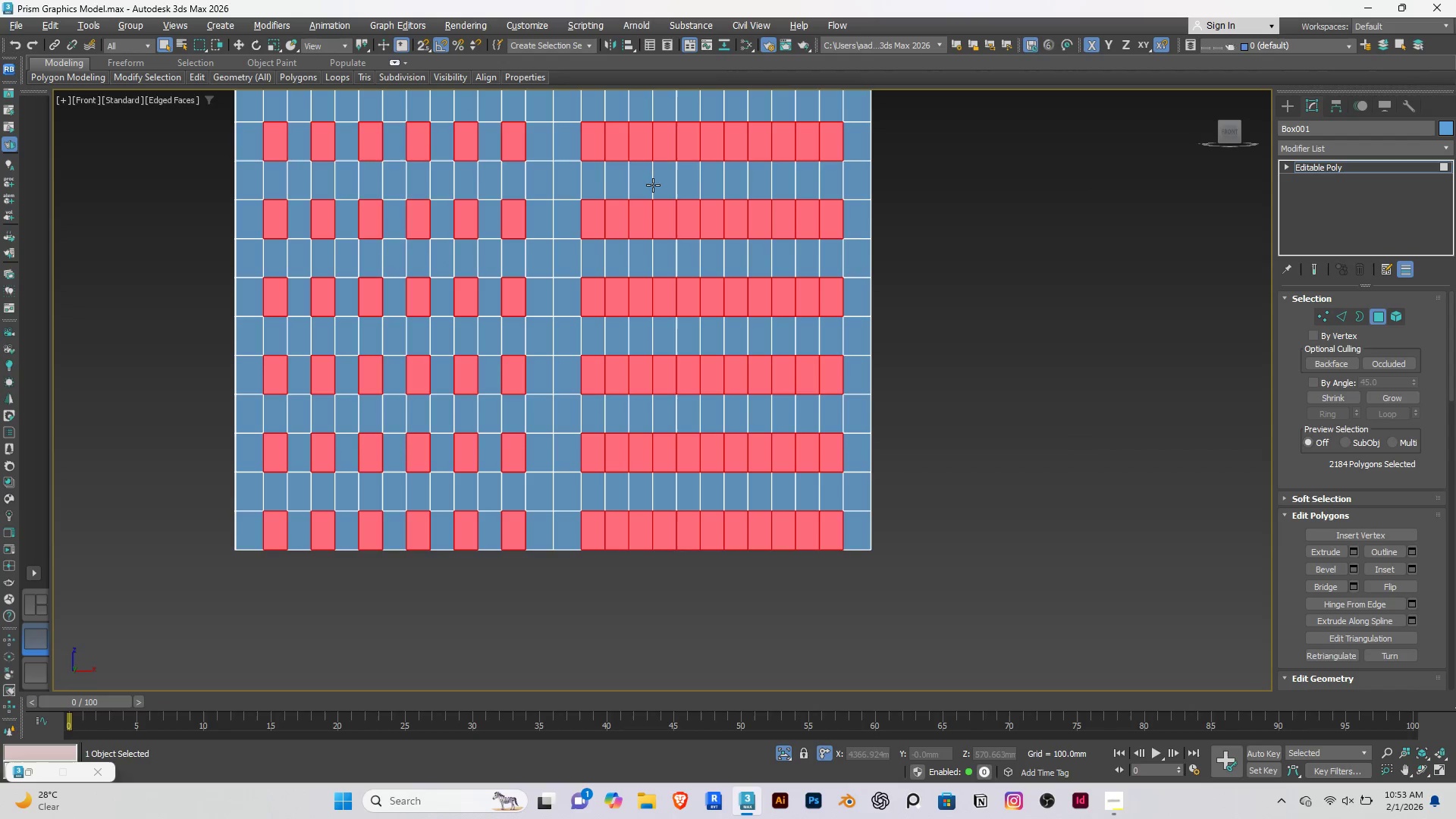 
hold_key(key=AltRight, duration=1.5)
 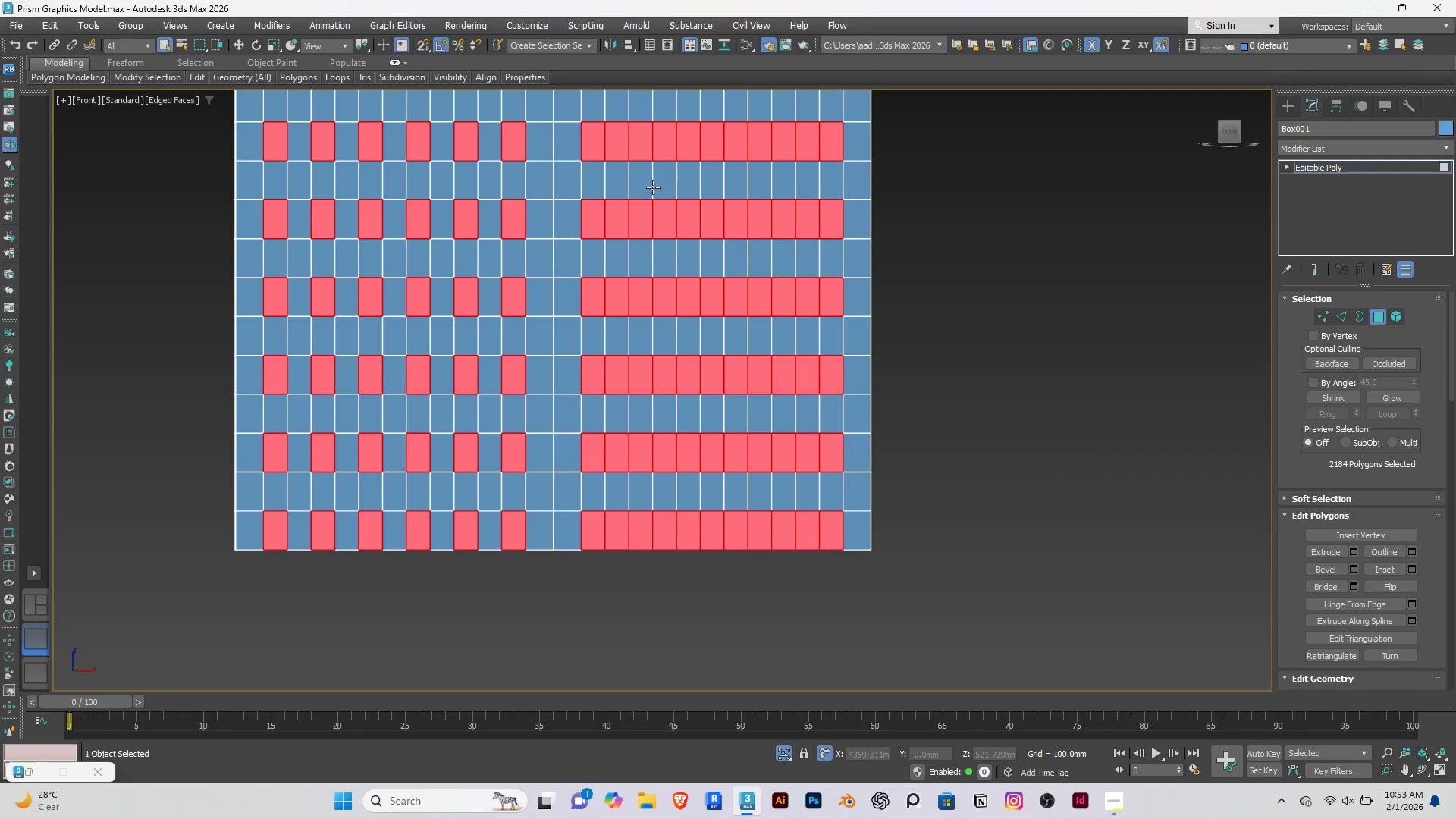 
key(Alt+AltRight)
 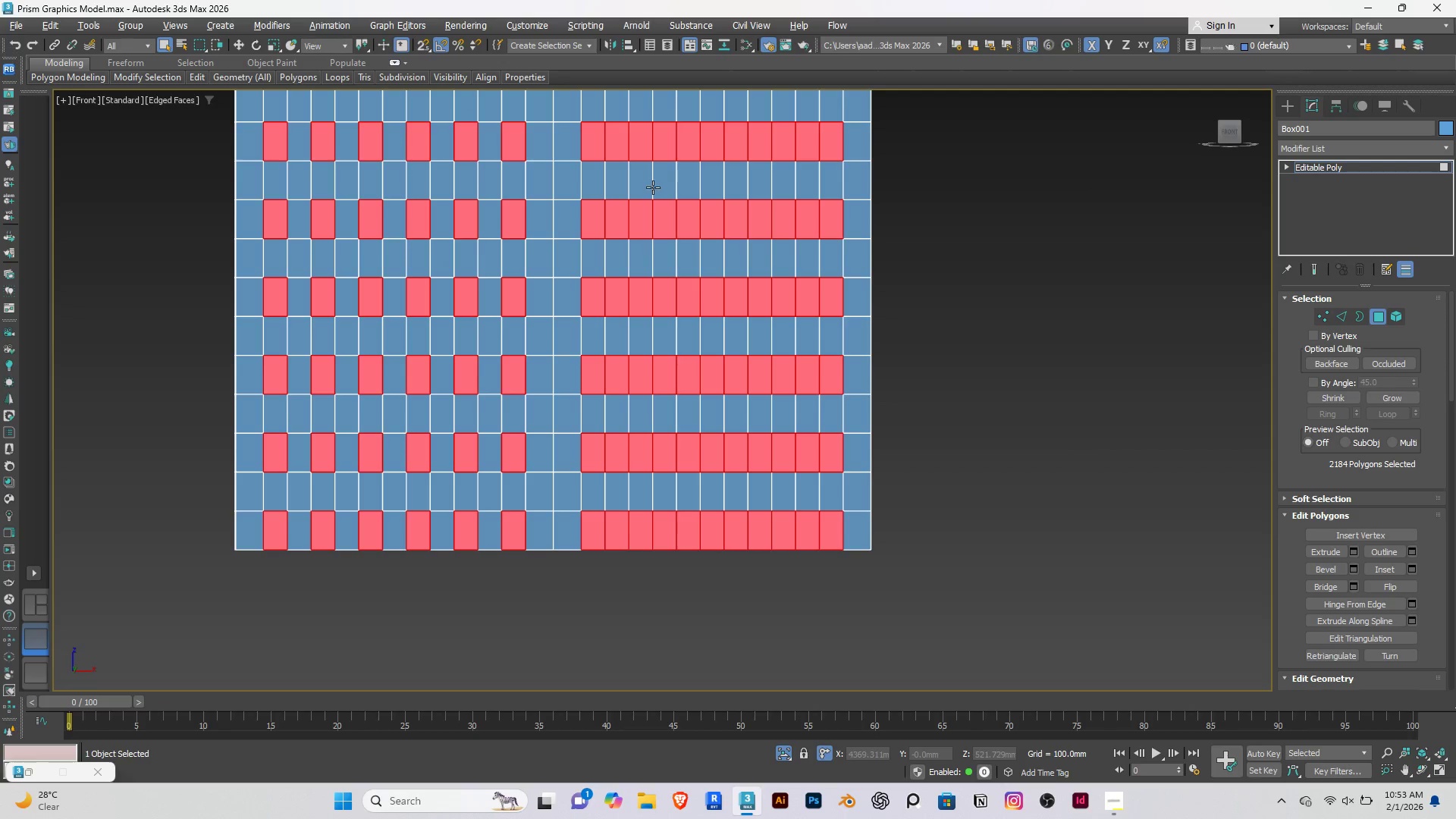 
key(Alt+AltRight)
 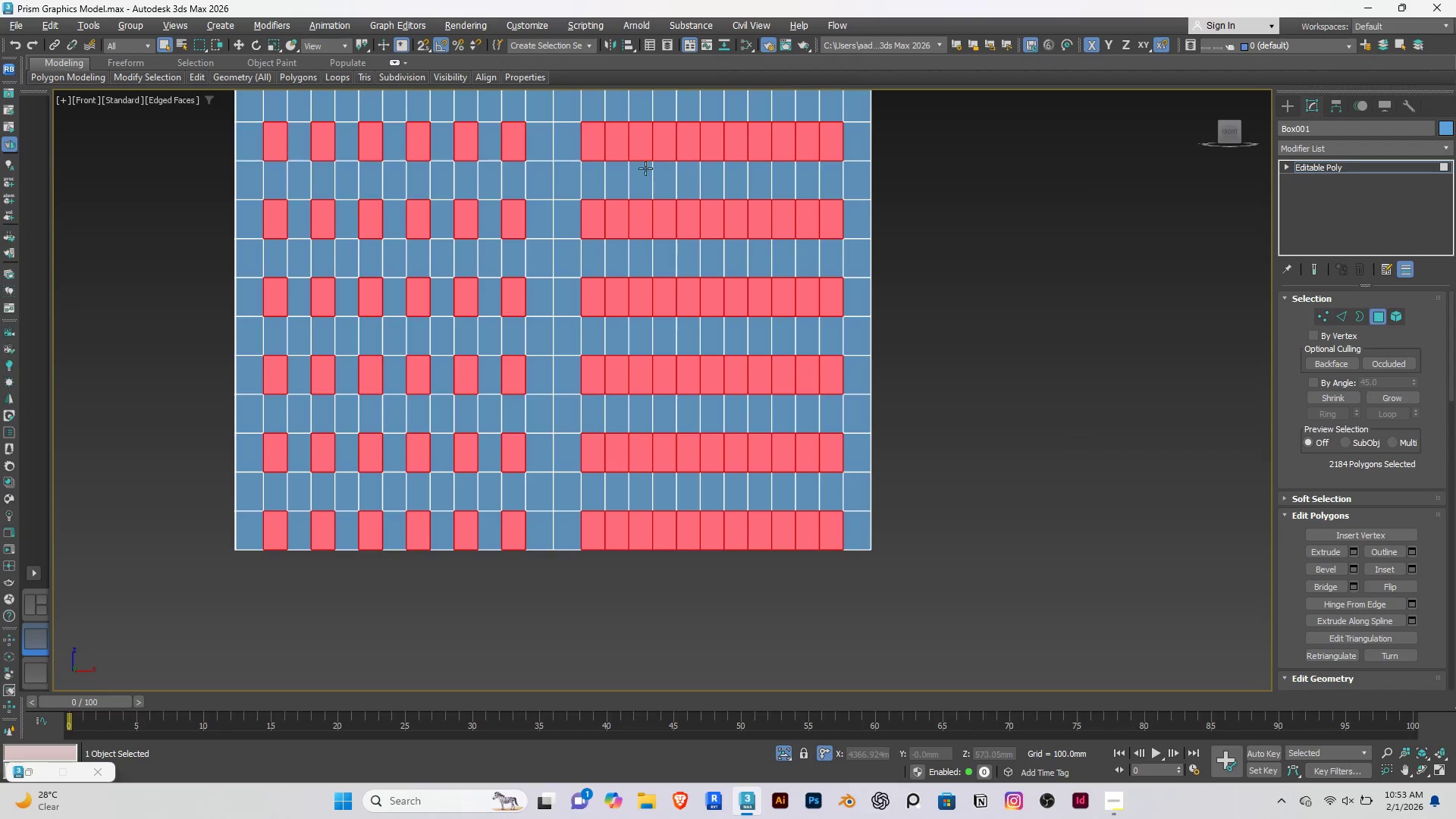 
hold_key(key=AltRight, duration=1.5)
left_click_drag(start_coordinate=[612, 99], to_coordinate=[621, 576])
 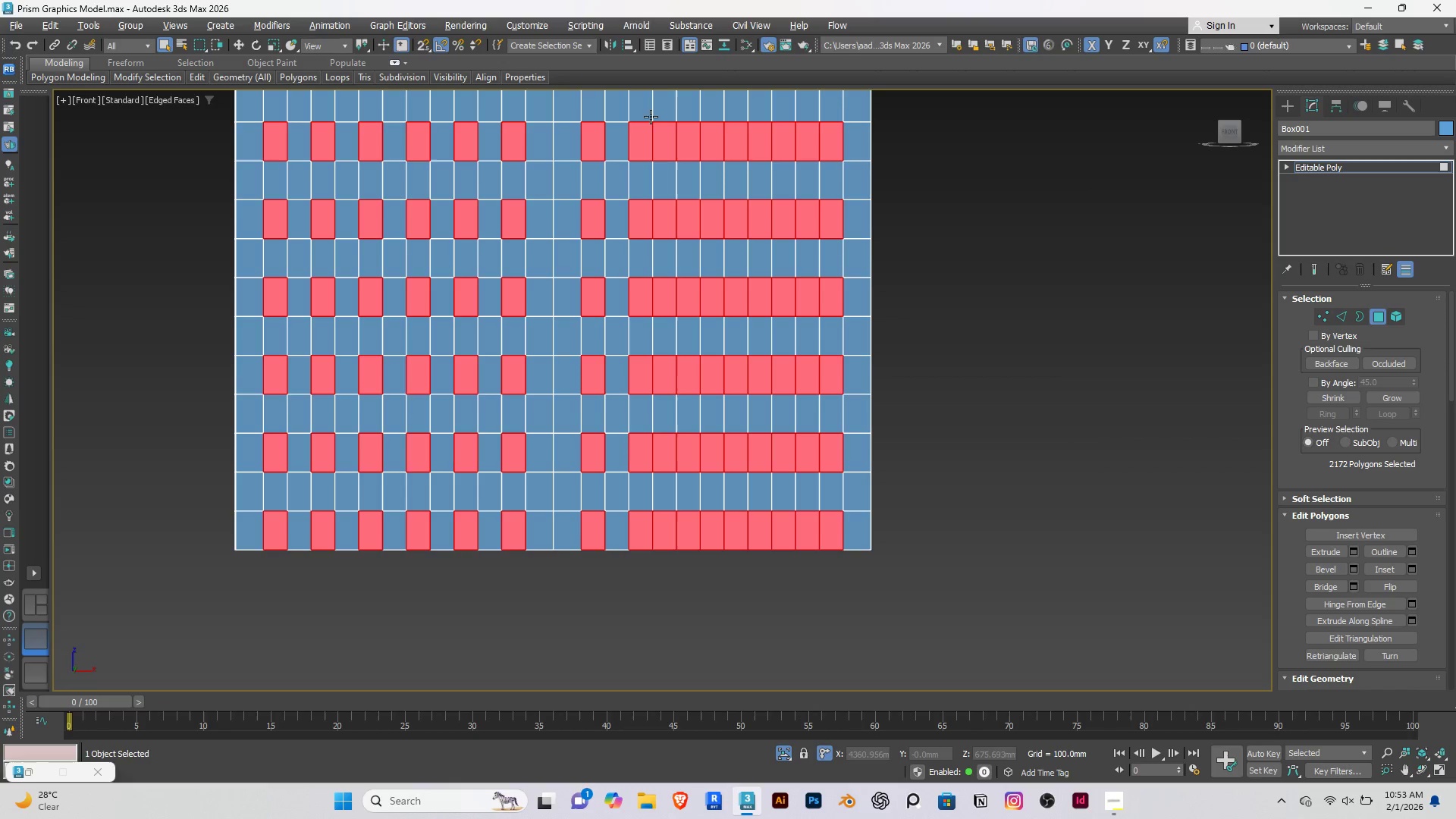 
hold_key(key=AltRight, duration=1.51)
 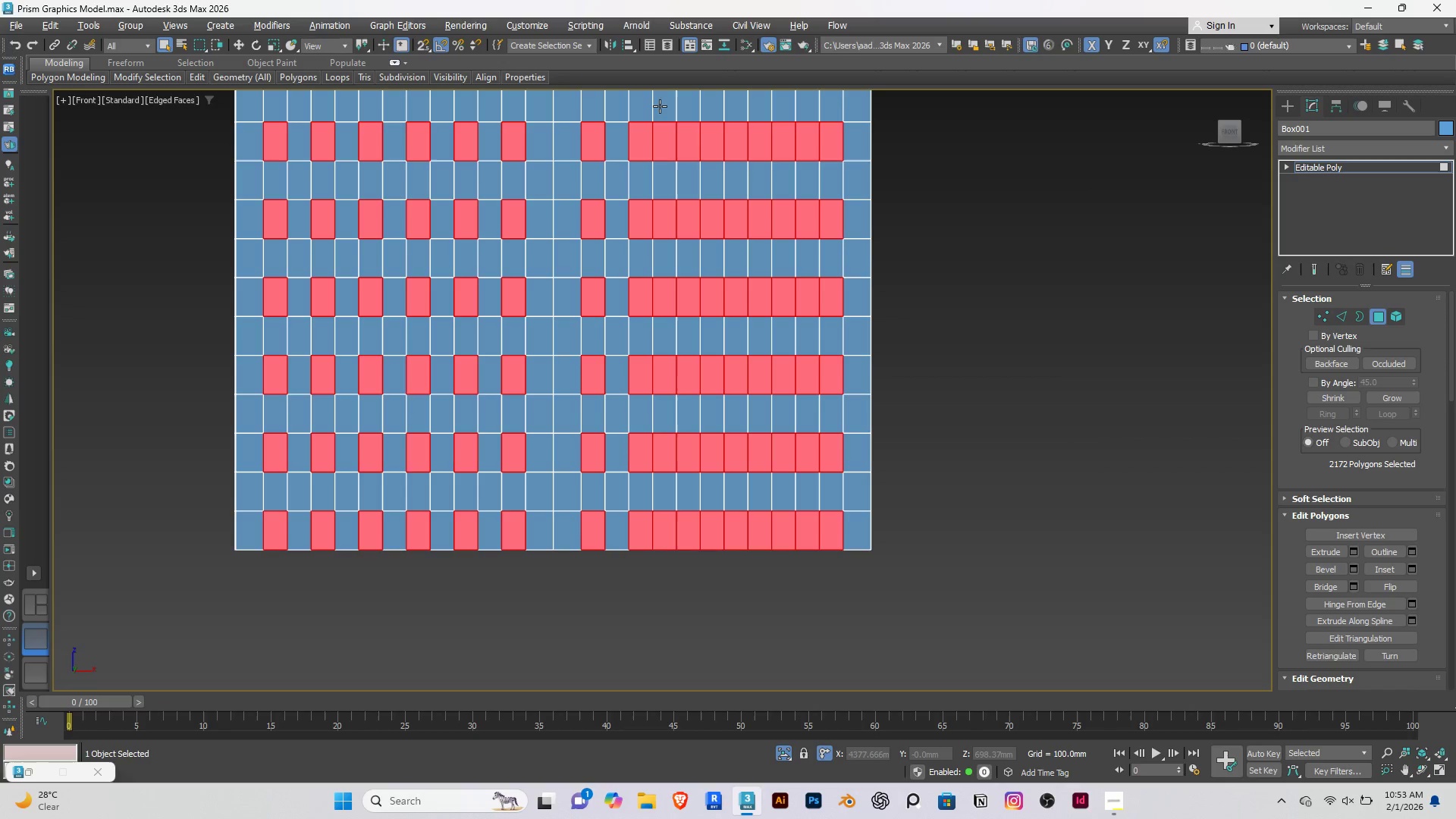 
hold_key(key=AltRight, duration=1.52)
left_click_drag(start_coordinate=[660, 106], to_coordinate=[671, 559])
 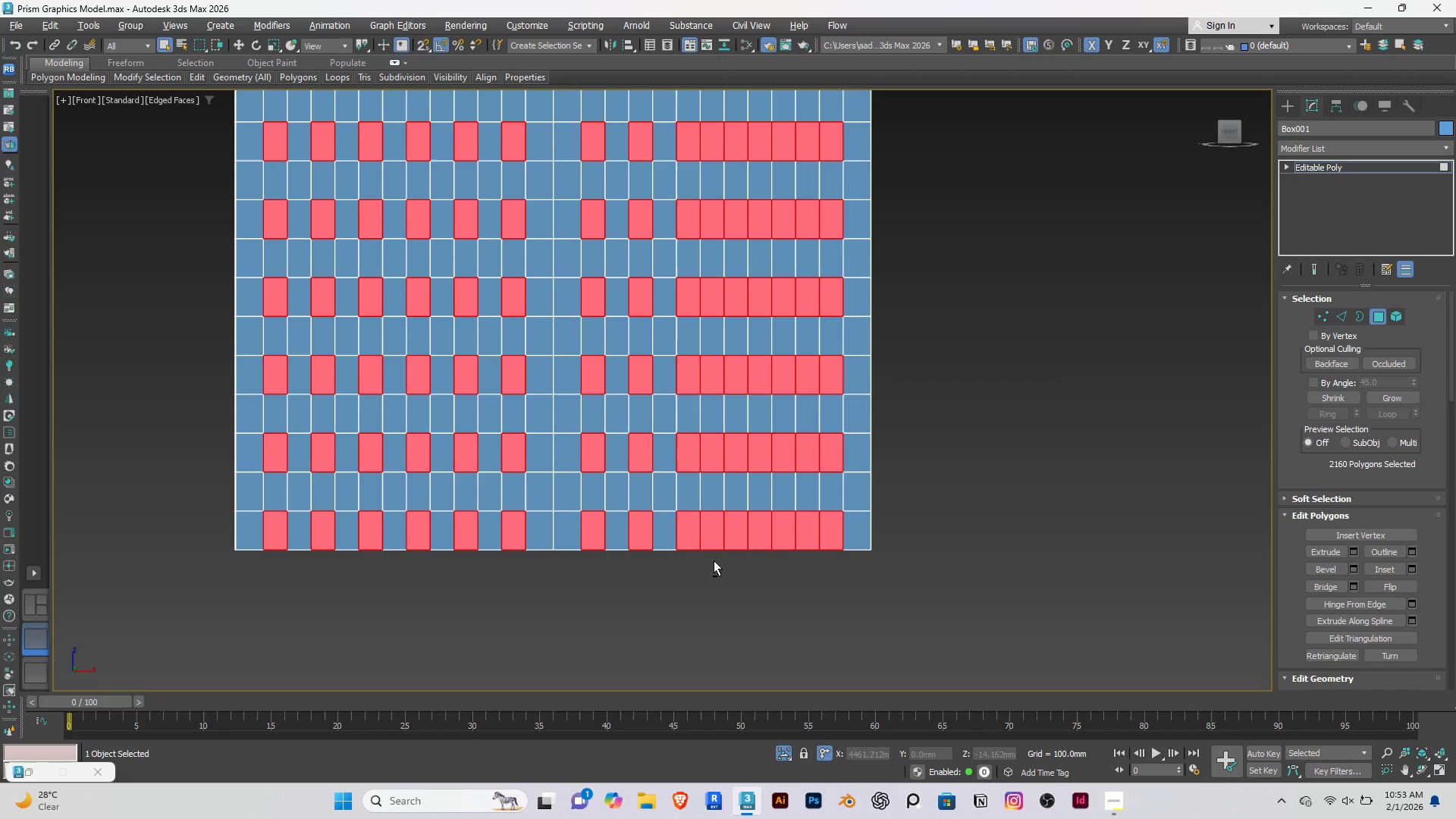 
hold_key(key=AltRight, duration=1.52)
left_click_drag(start_coordinate=[714, 560], to_coordinate=[710, 94])
 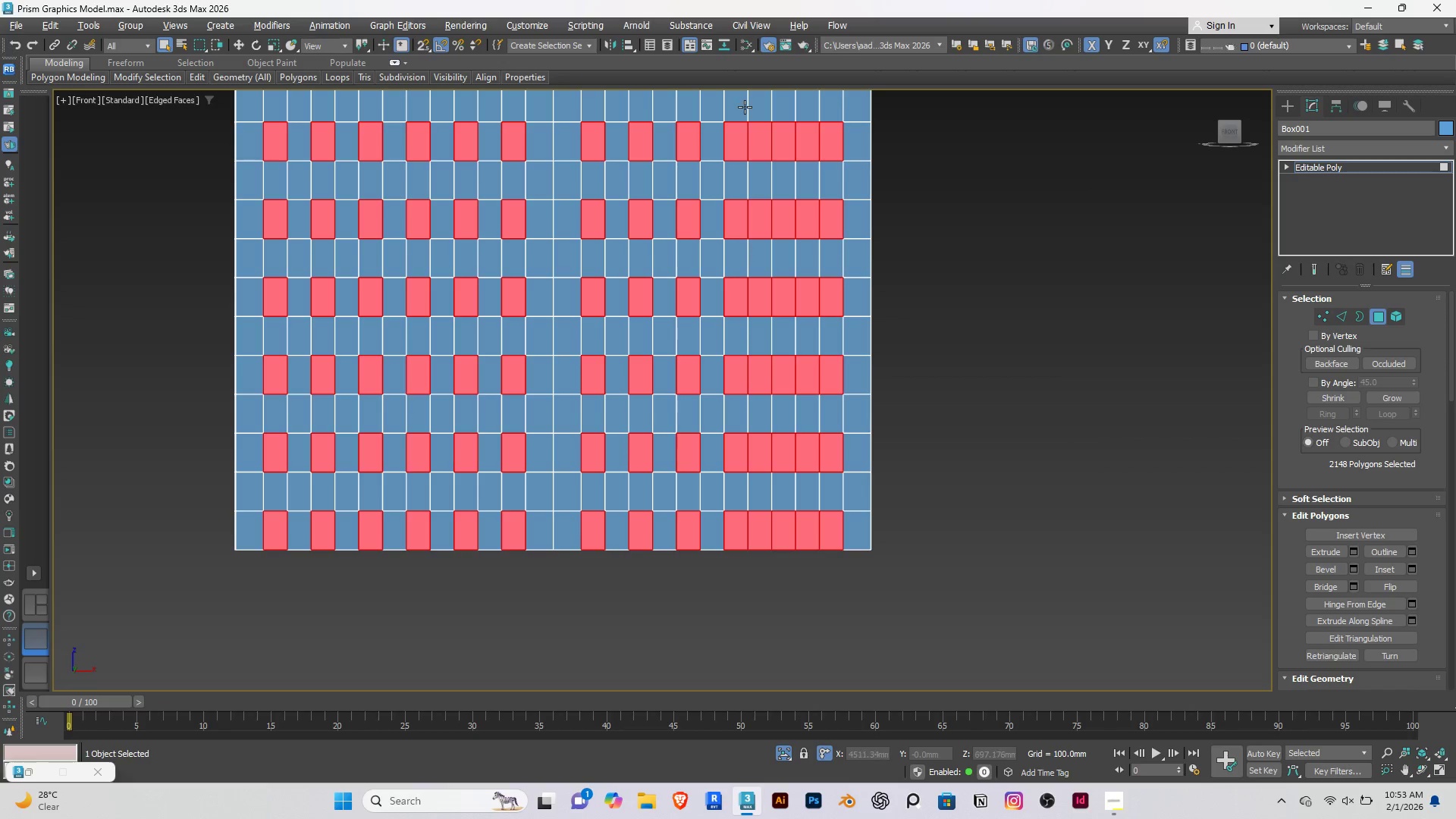 
hold_key(key=AltRight, duration=1.5)
 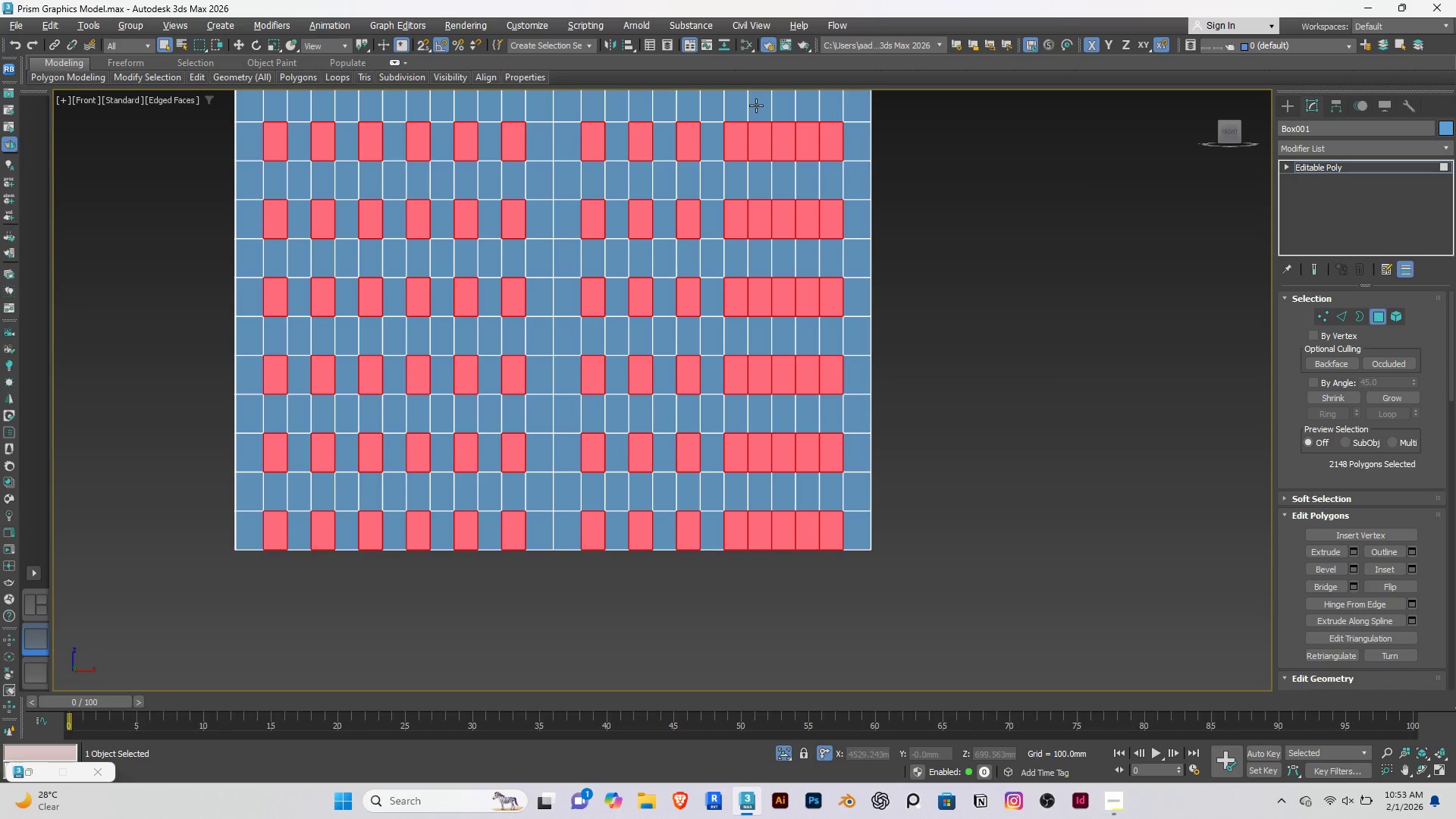 
hold_key(key=AltRight, duration=1.51)
left_click_drag(start_coordinate=[756, 105], to_coordinate=[761, 559])
 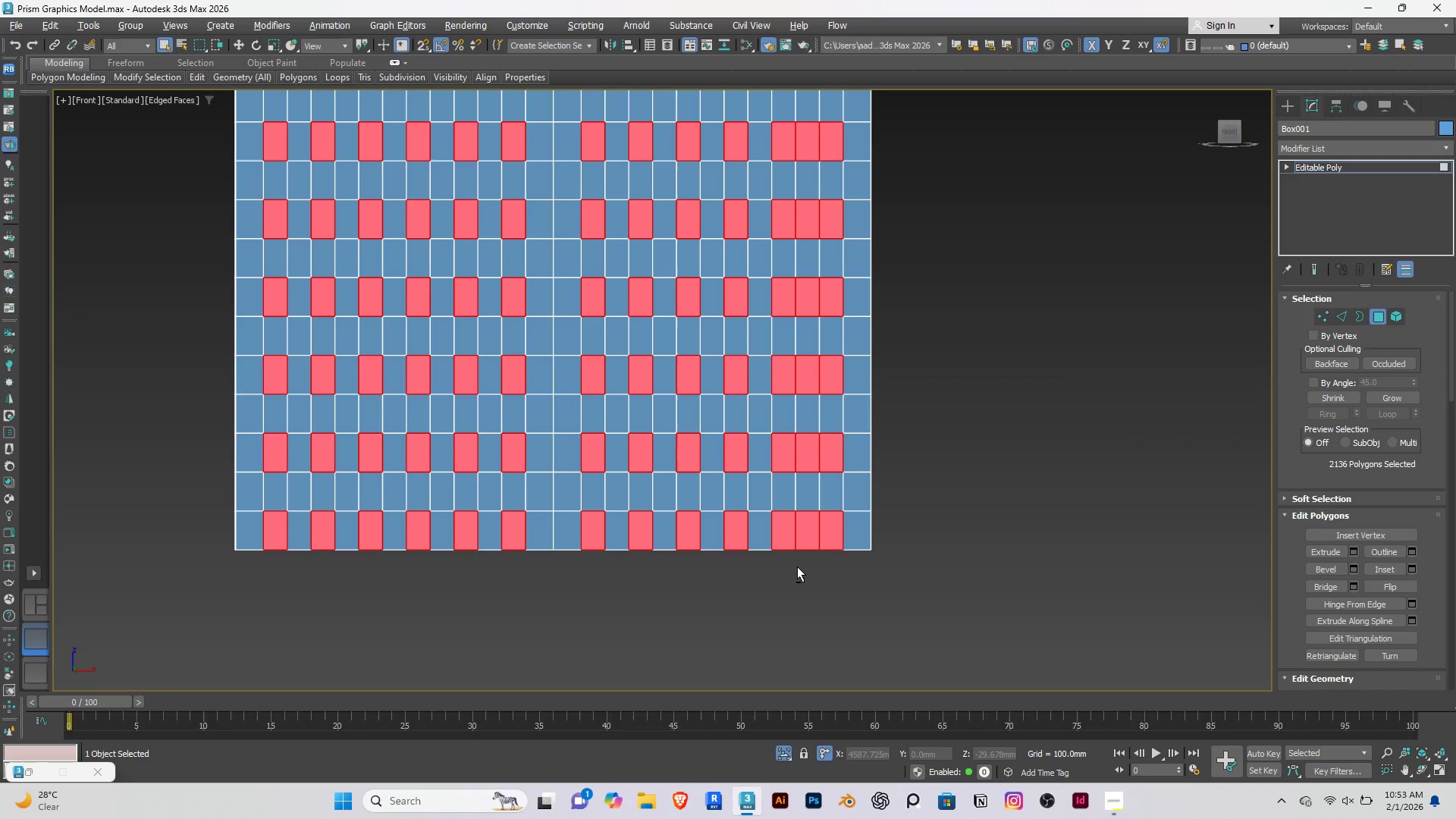 
hold_key(key=AltRight, duration=1.52)
hold_key(key=AltRight, duration=1.51)
left_click_drag(start_coordinate=[802, 564], to_coordinate=[808, 100])
 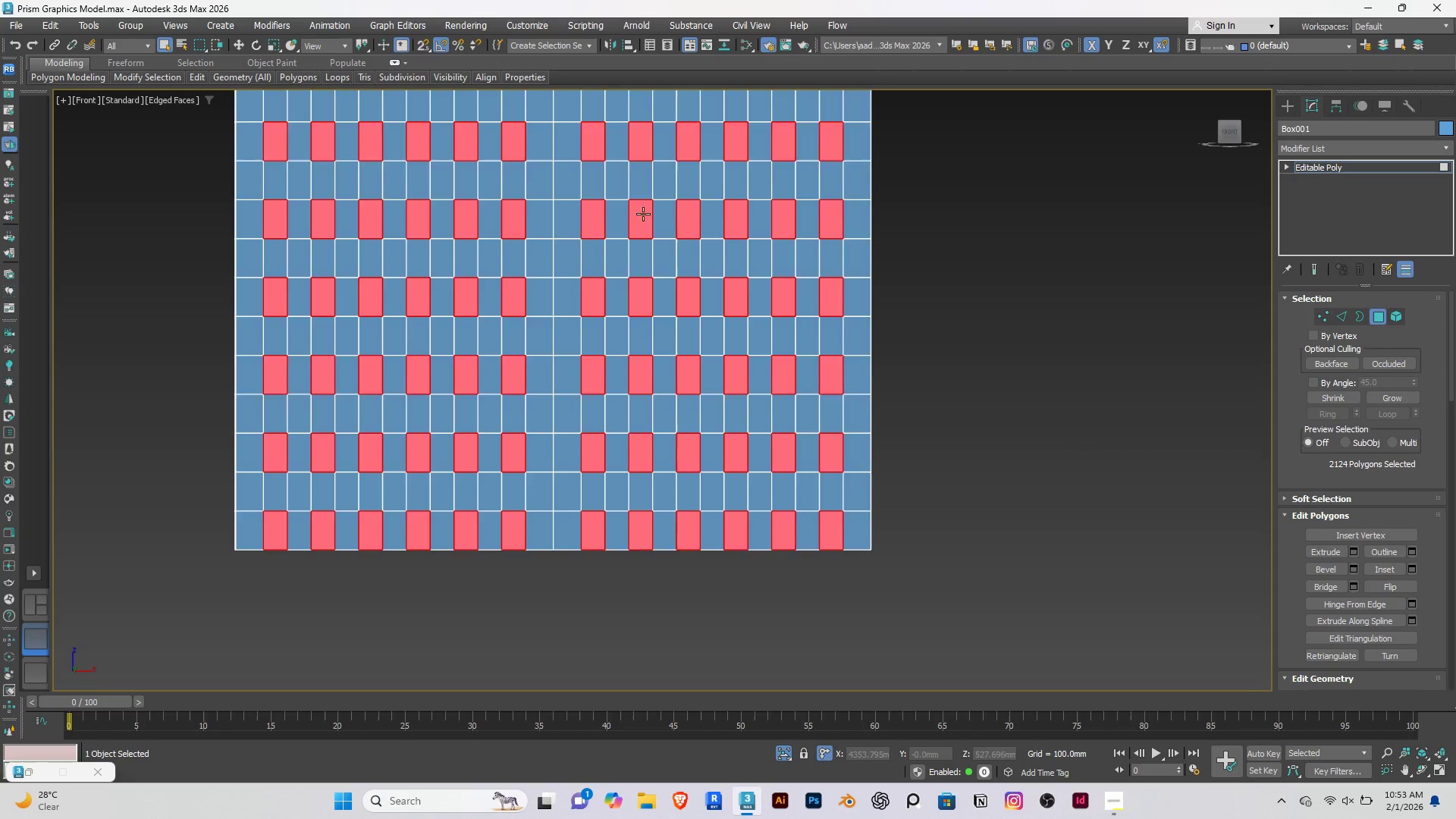 
hold_key(key=AltRight, duration=0.59)
 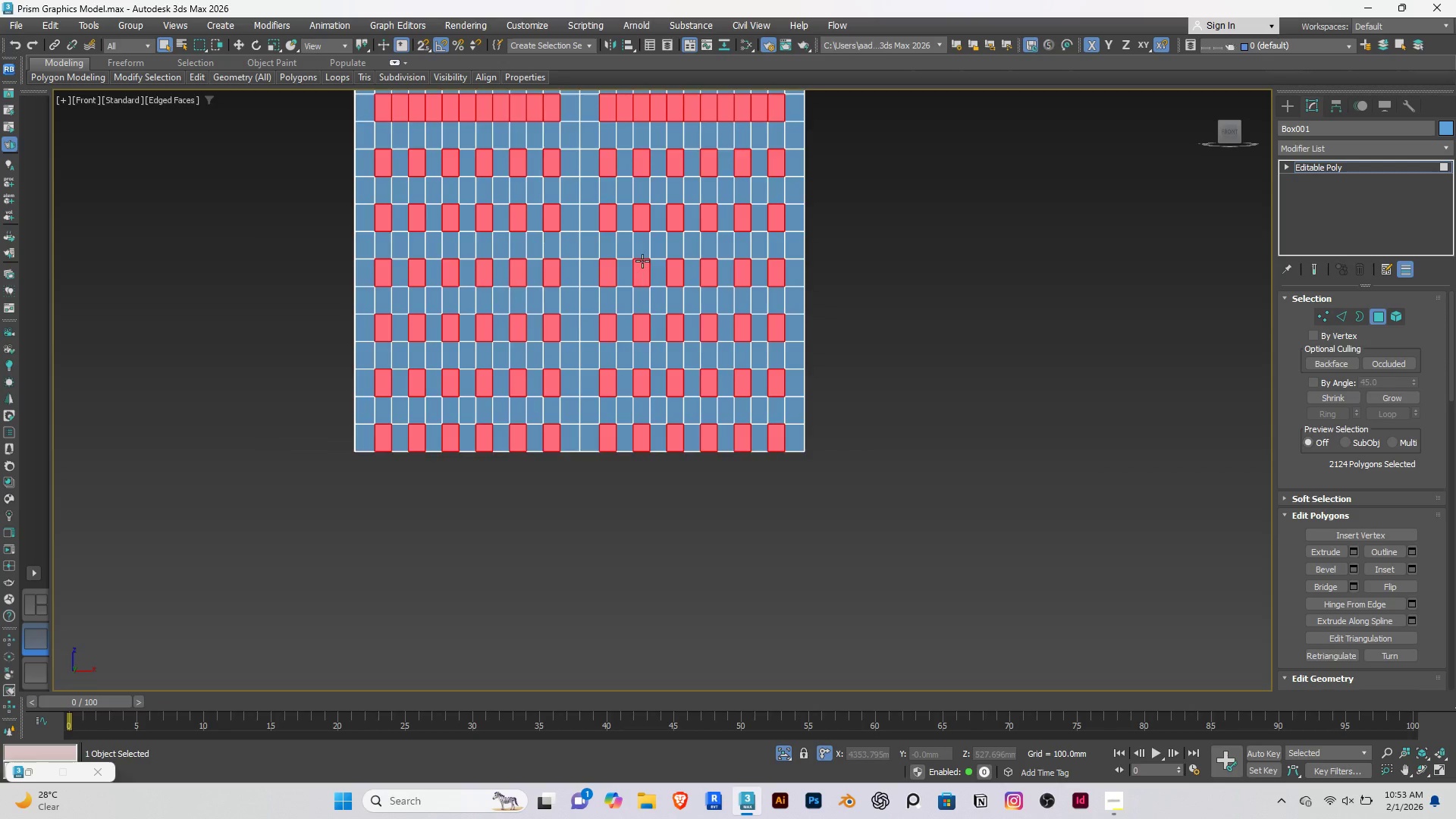 
hold_key(key=AltRight, duration=5.08)
scroll: coordinate [643, 214], scroll_direction: down, amount: 4.0
 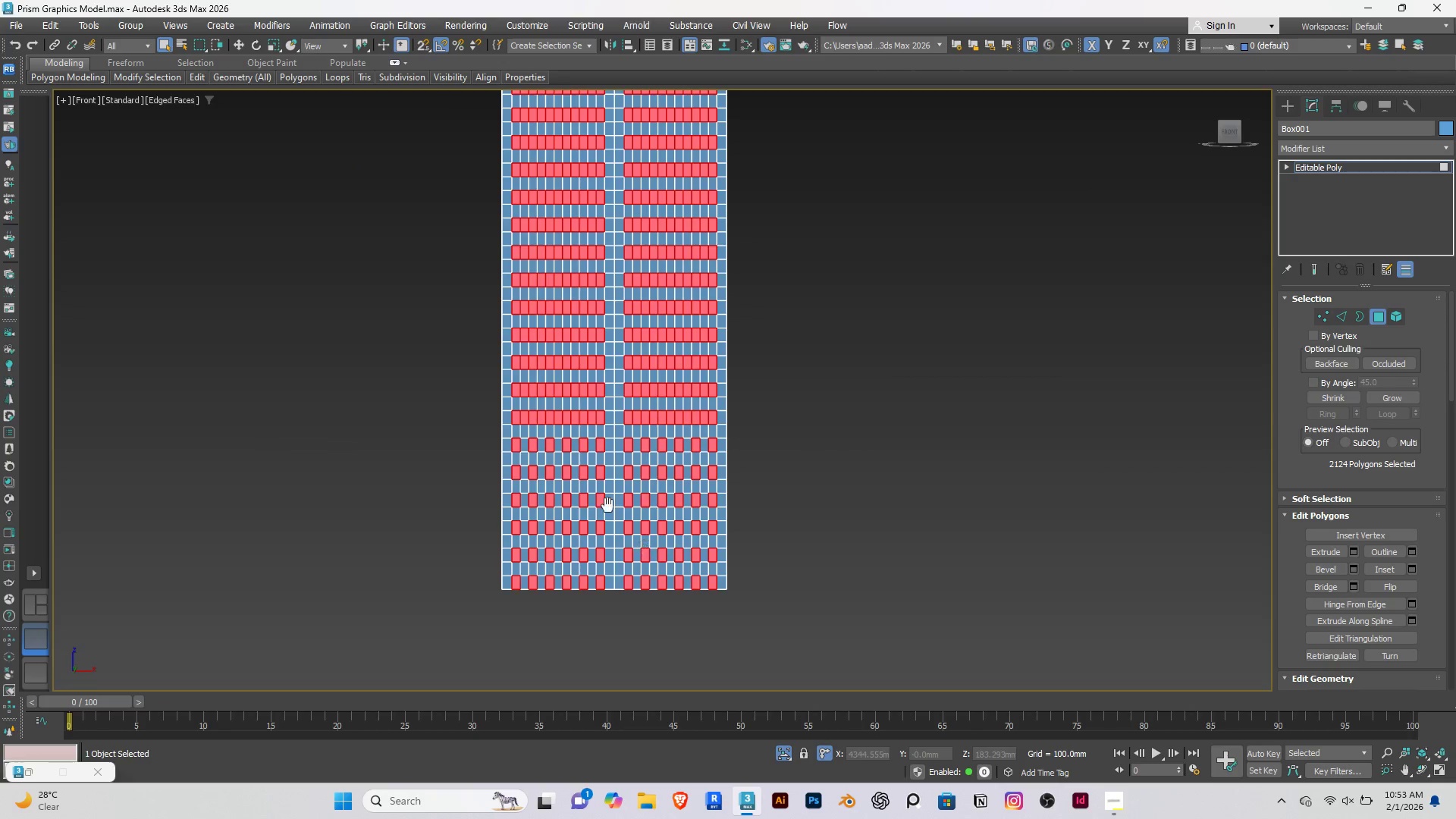 
scroll: coordinate [511, 386], scroll_direction: up, amount: 3.0
 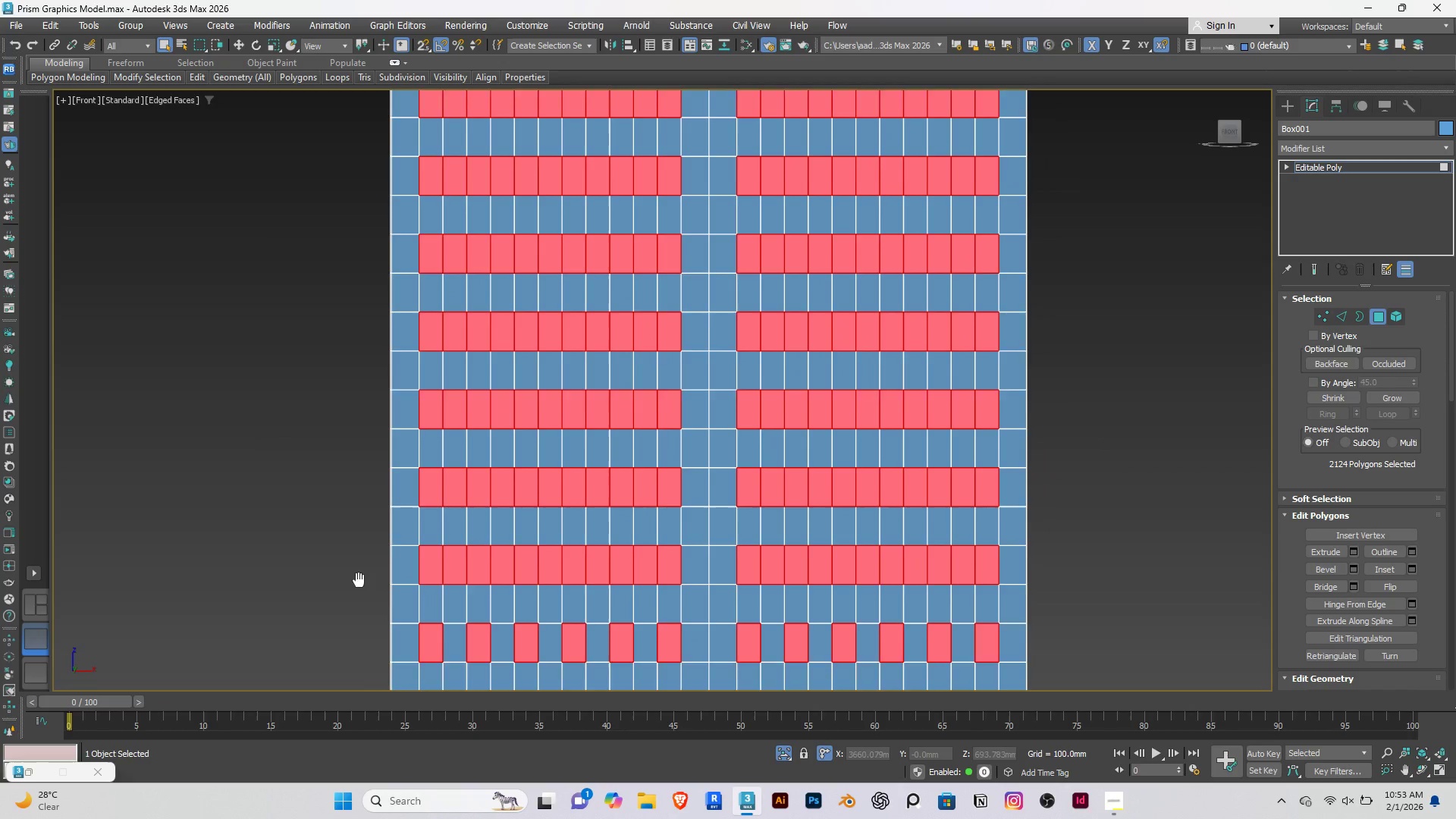 
scroll: coordinate [341, 563], scroll_direction: down, amount: 2.0
 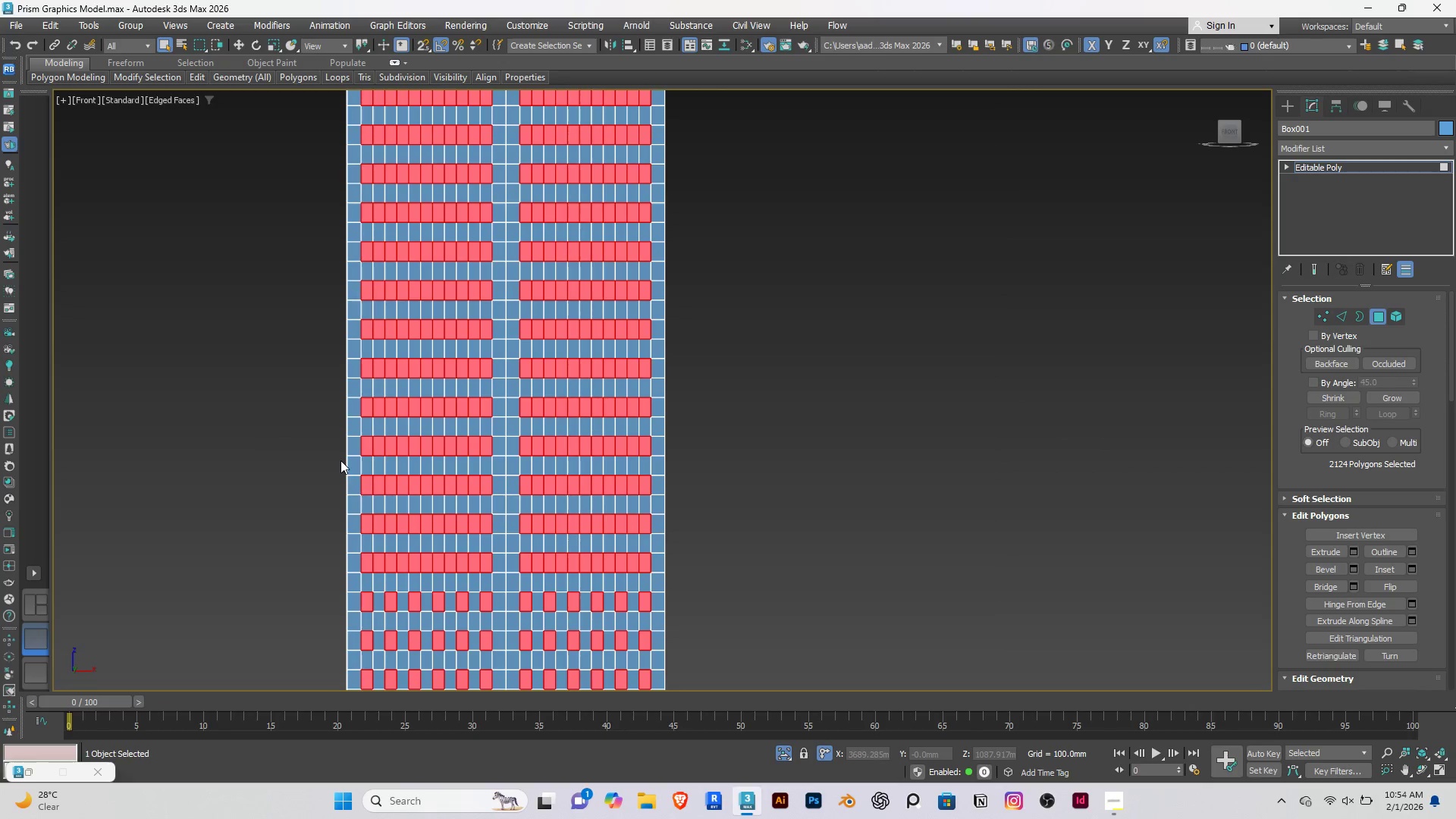 
scroll: coordinate [339, 456], scroll_direction: up, amount: 1.0
 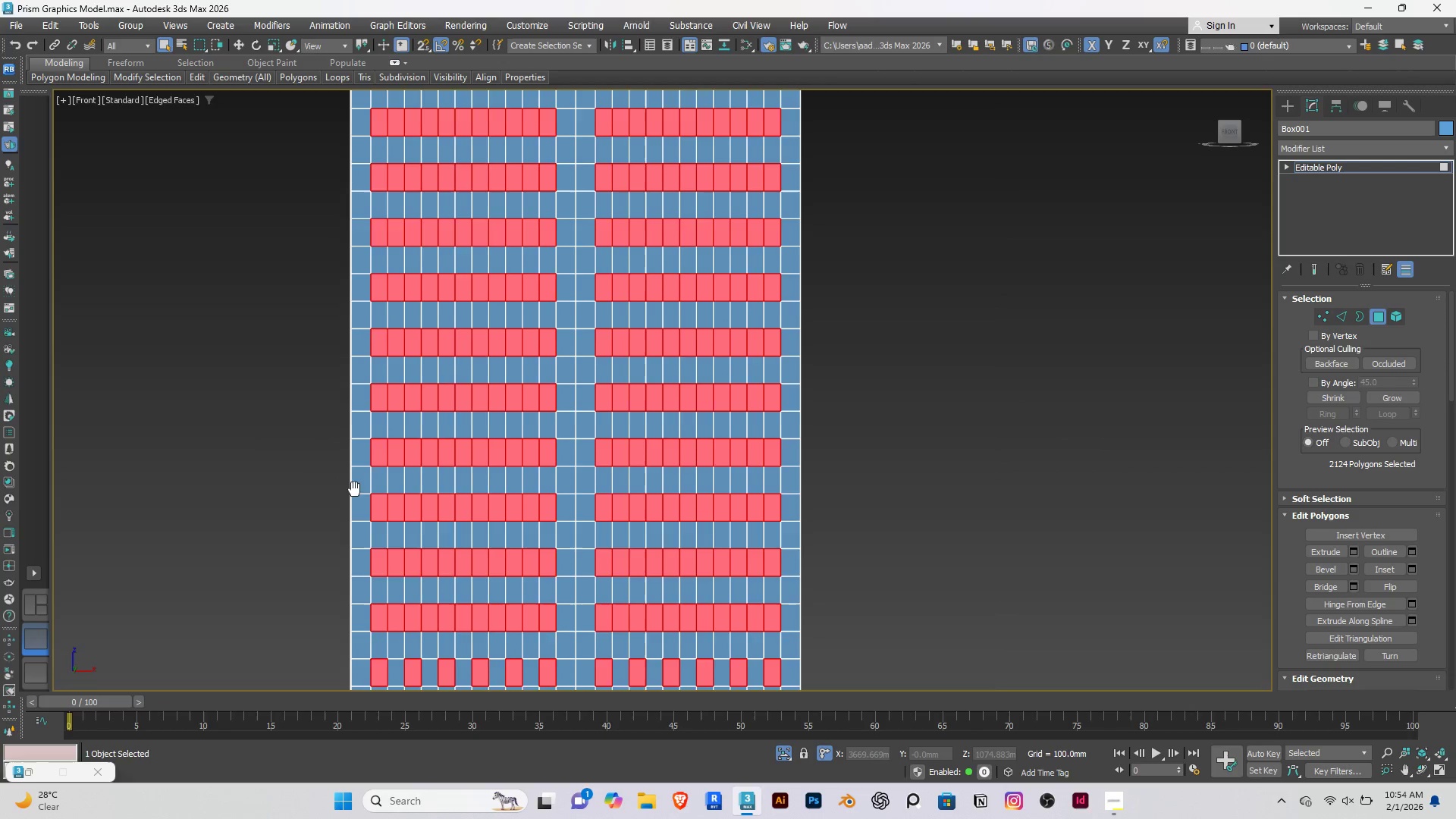 
hold_key(key=AltRight, duration=1.5)
left_click_drag(start_coordinate=[402, 644], to_coordinate=[400, 94])
 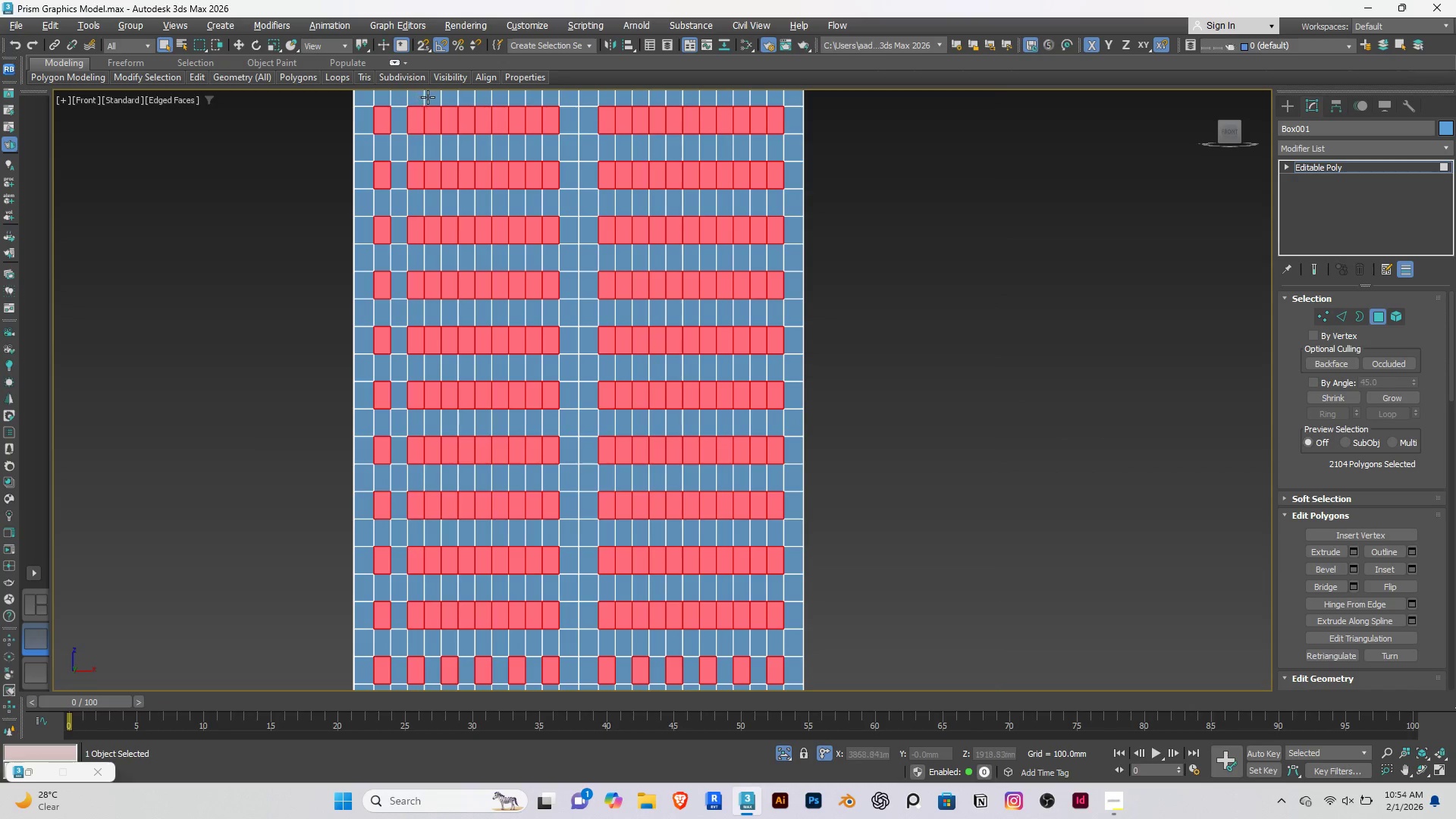 
hold_key(key=AltRight, duration=1.52)
left_click_drag(start_coordinate=[428, 97], to_coordinate=[433, 638])
 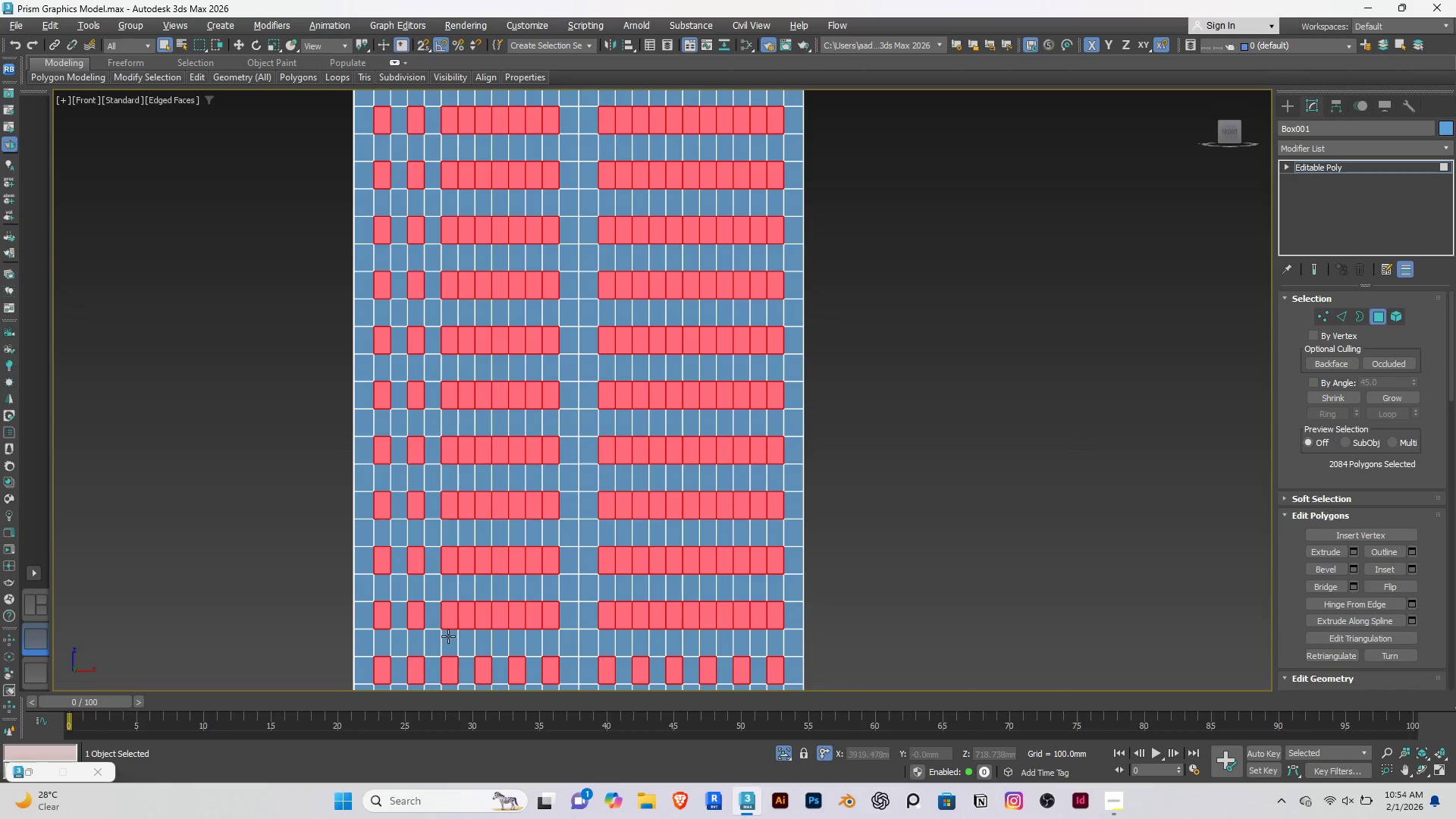 
hold_key(key=AltRight, duration=1.52)
 